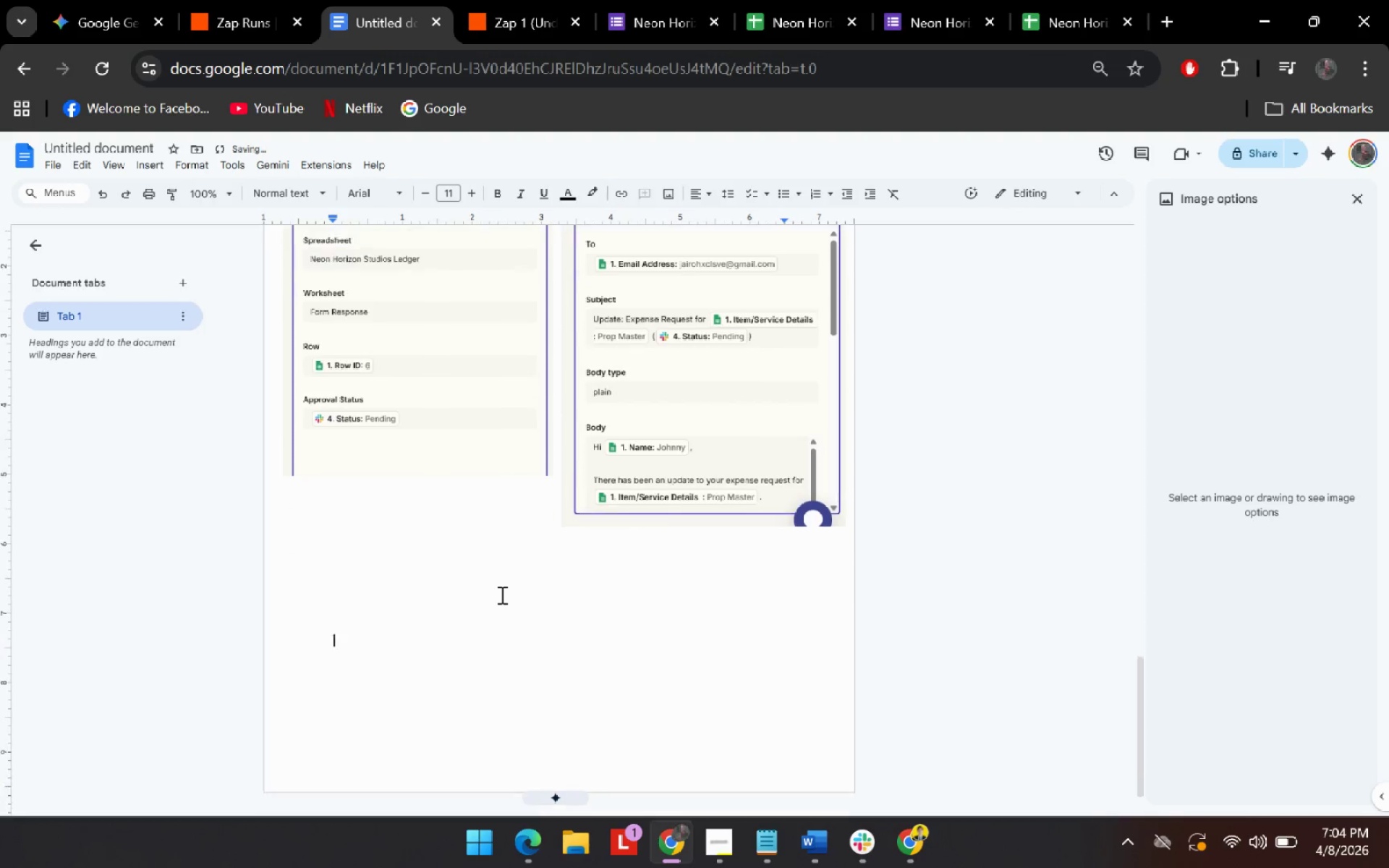 
hold_key(key=Enter, duration=0.38)
 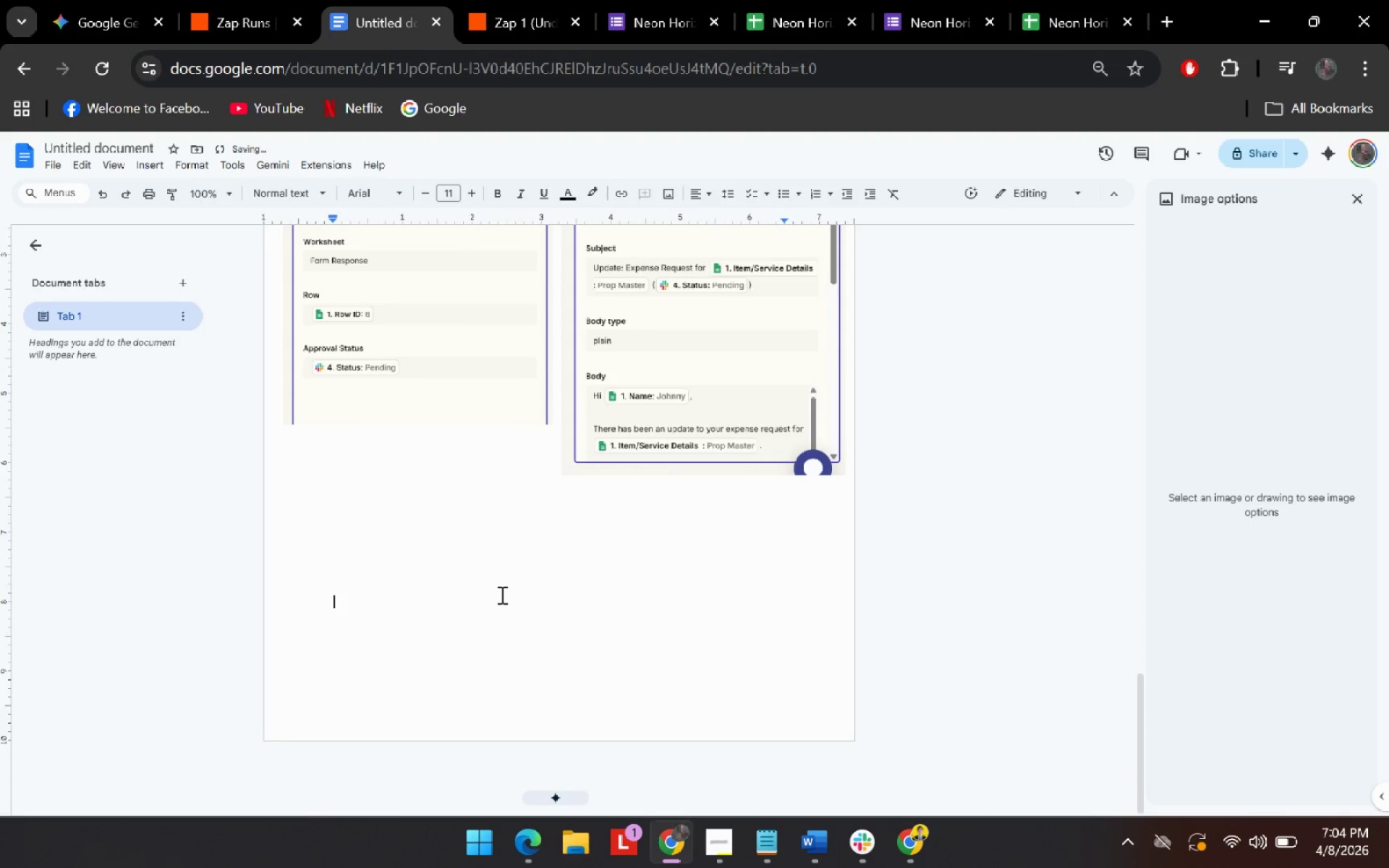 
key(Enter)
 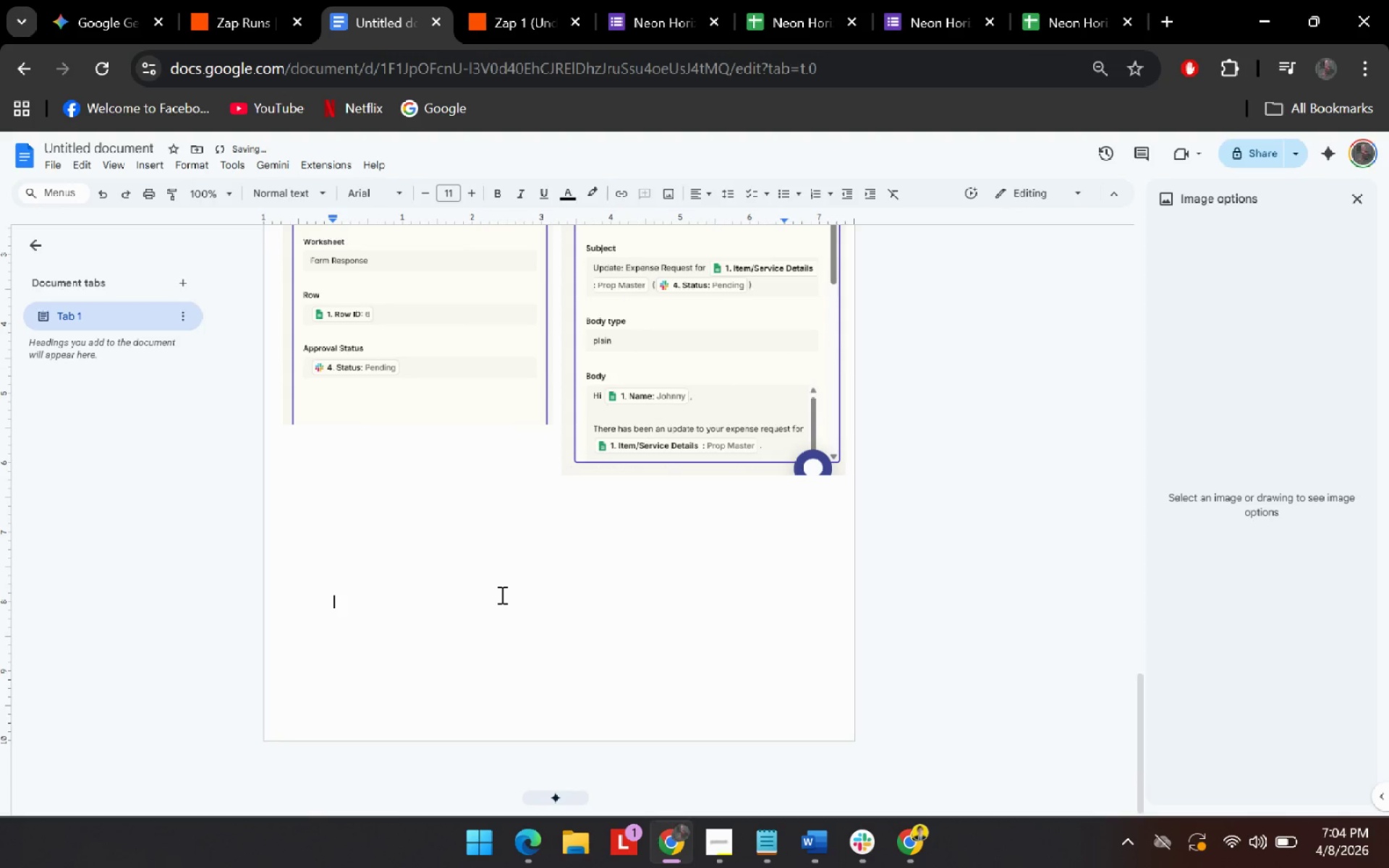 
key(Enter)
 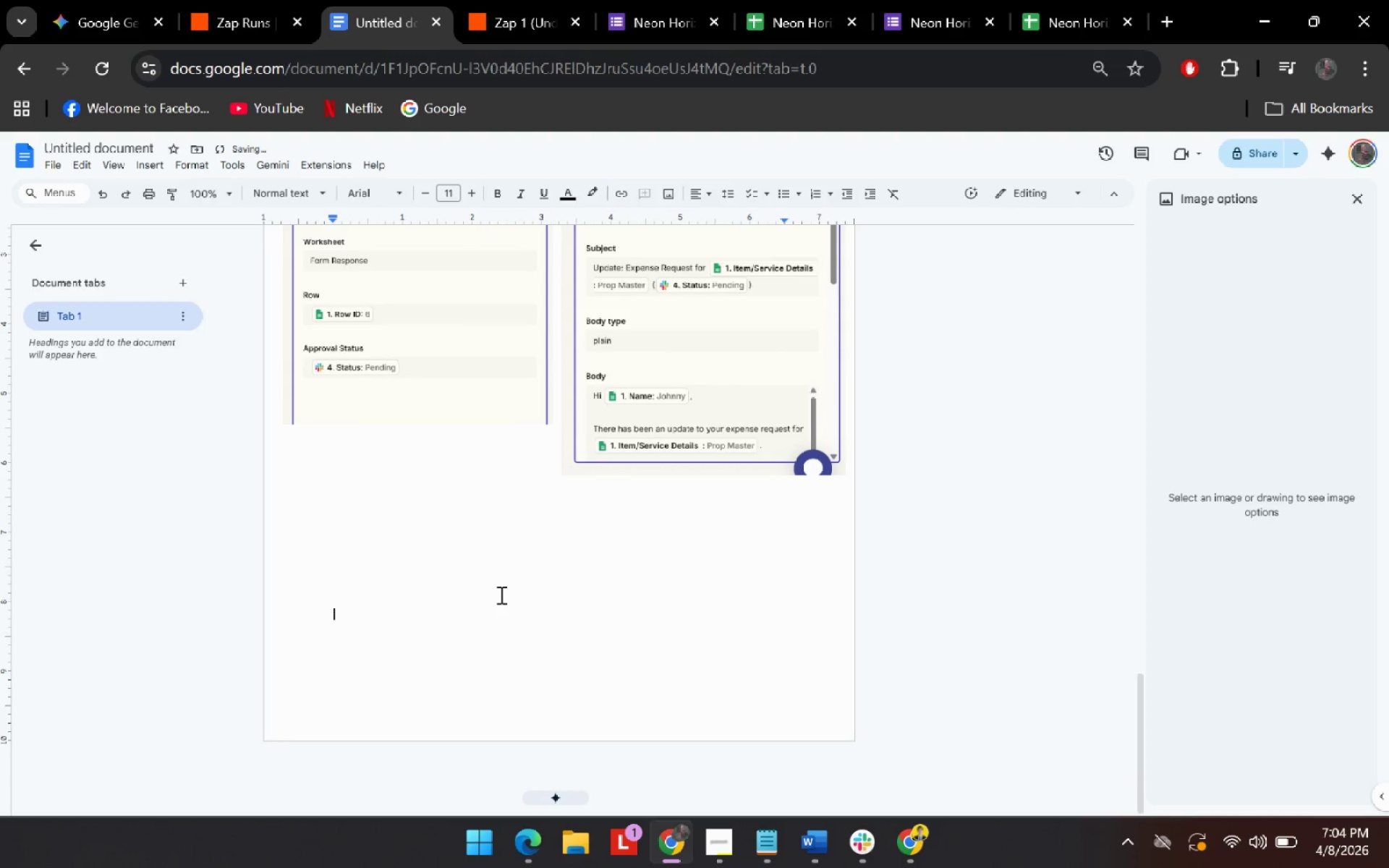 
key(Enter)
 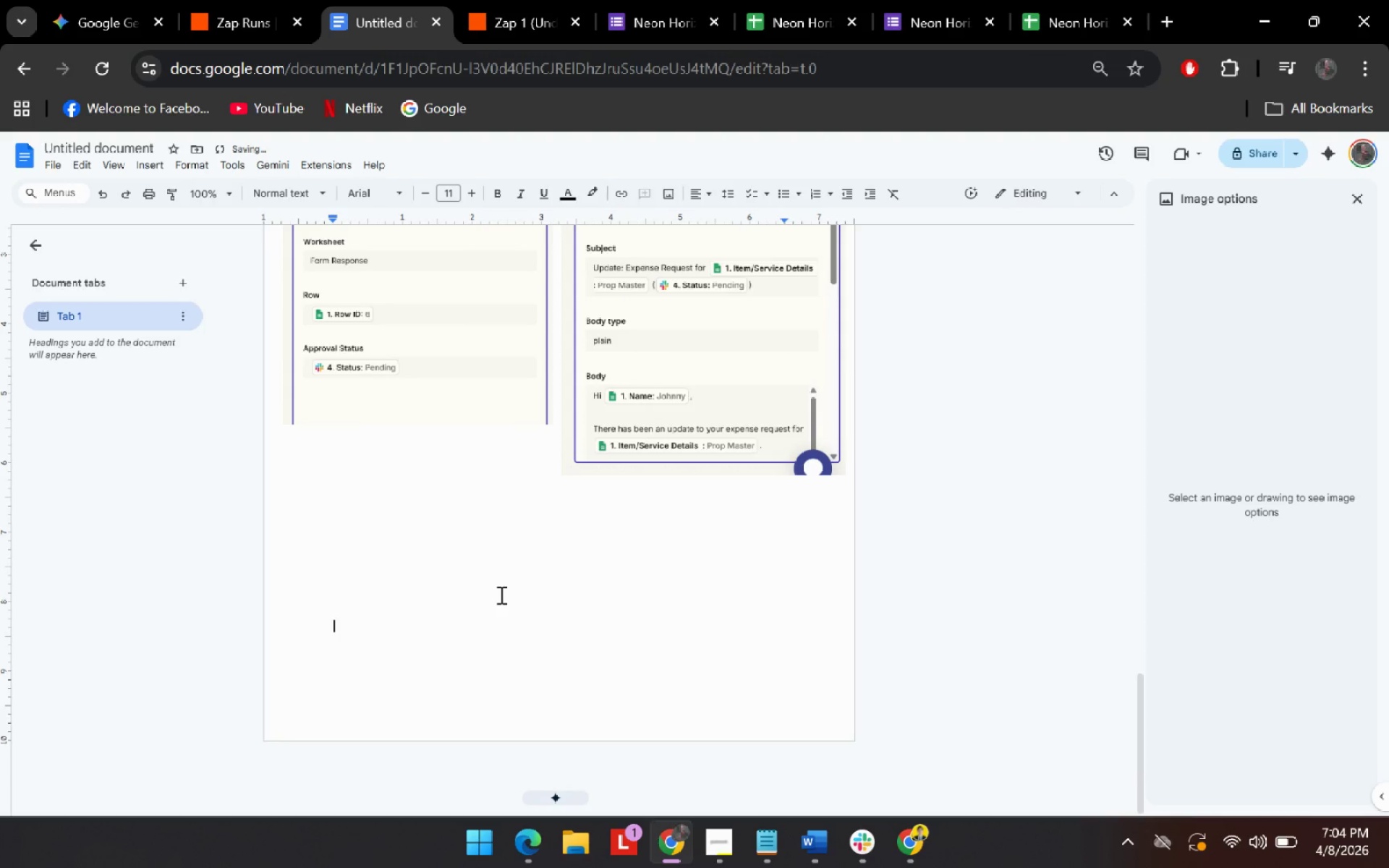 
key(Enter)
 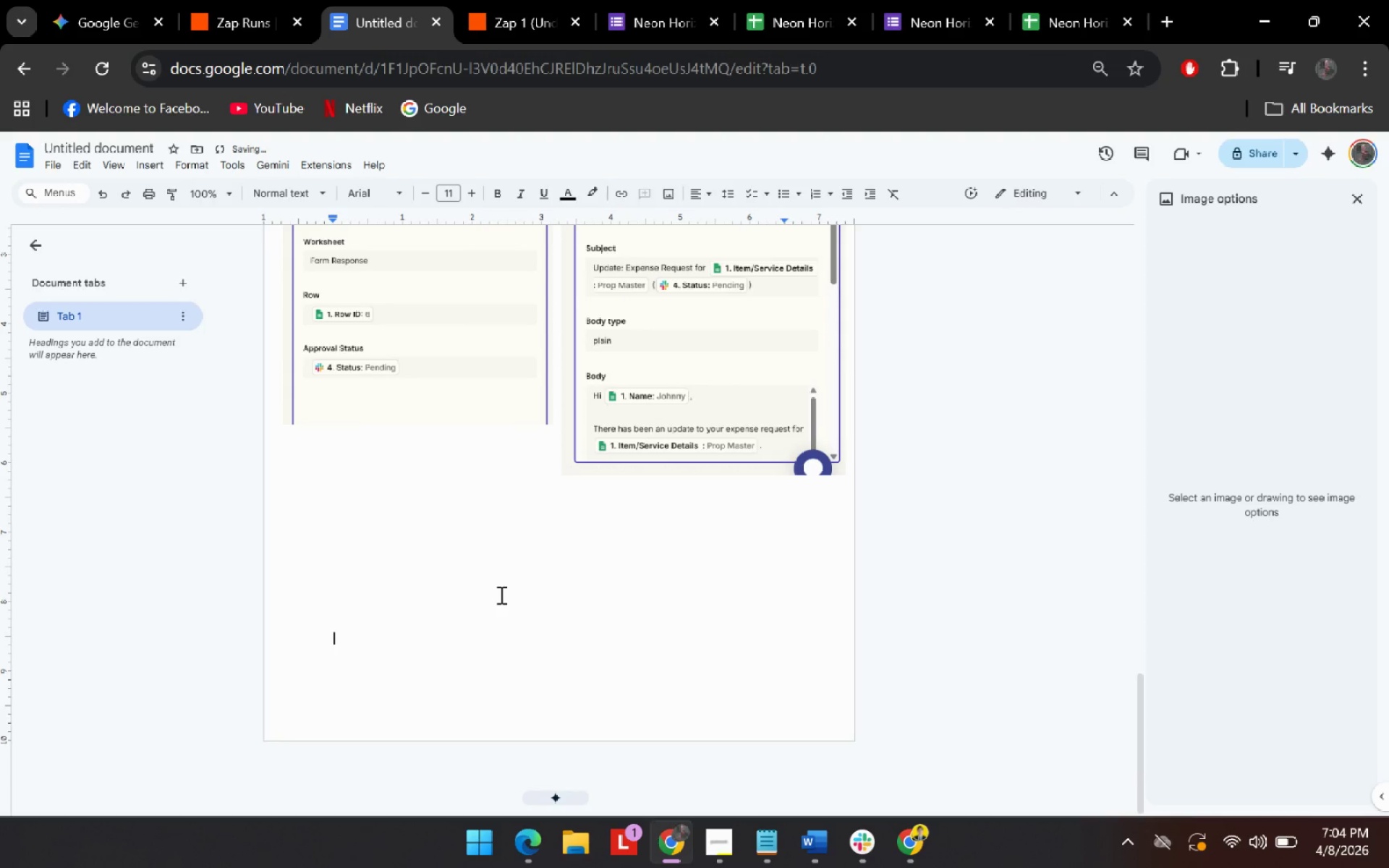 
key(Enter)
 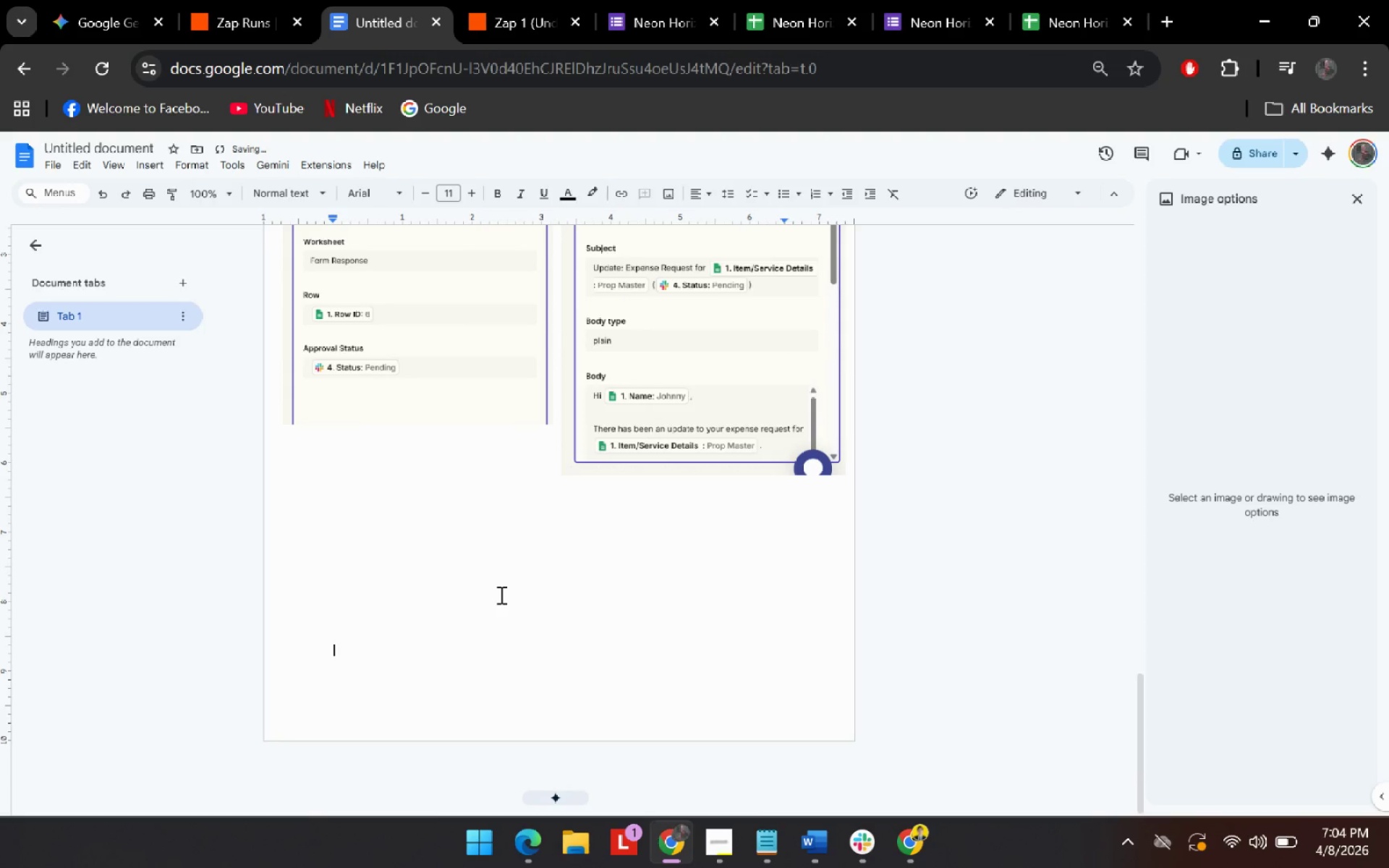 
scroll: coordinate [501, 595], scroll_direction: down, amount: 4.0
 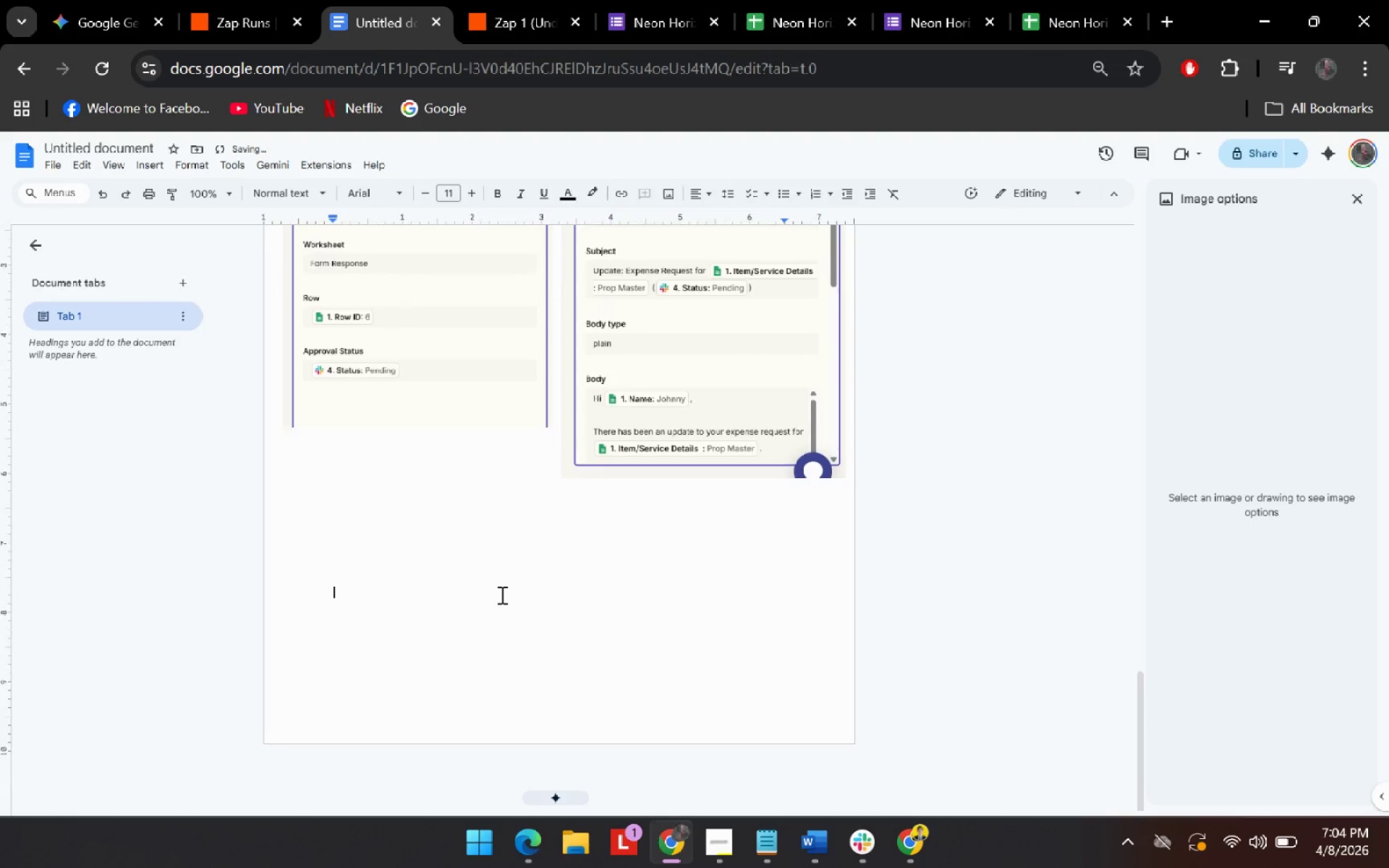 
key(Enter)
 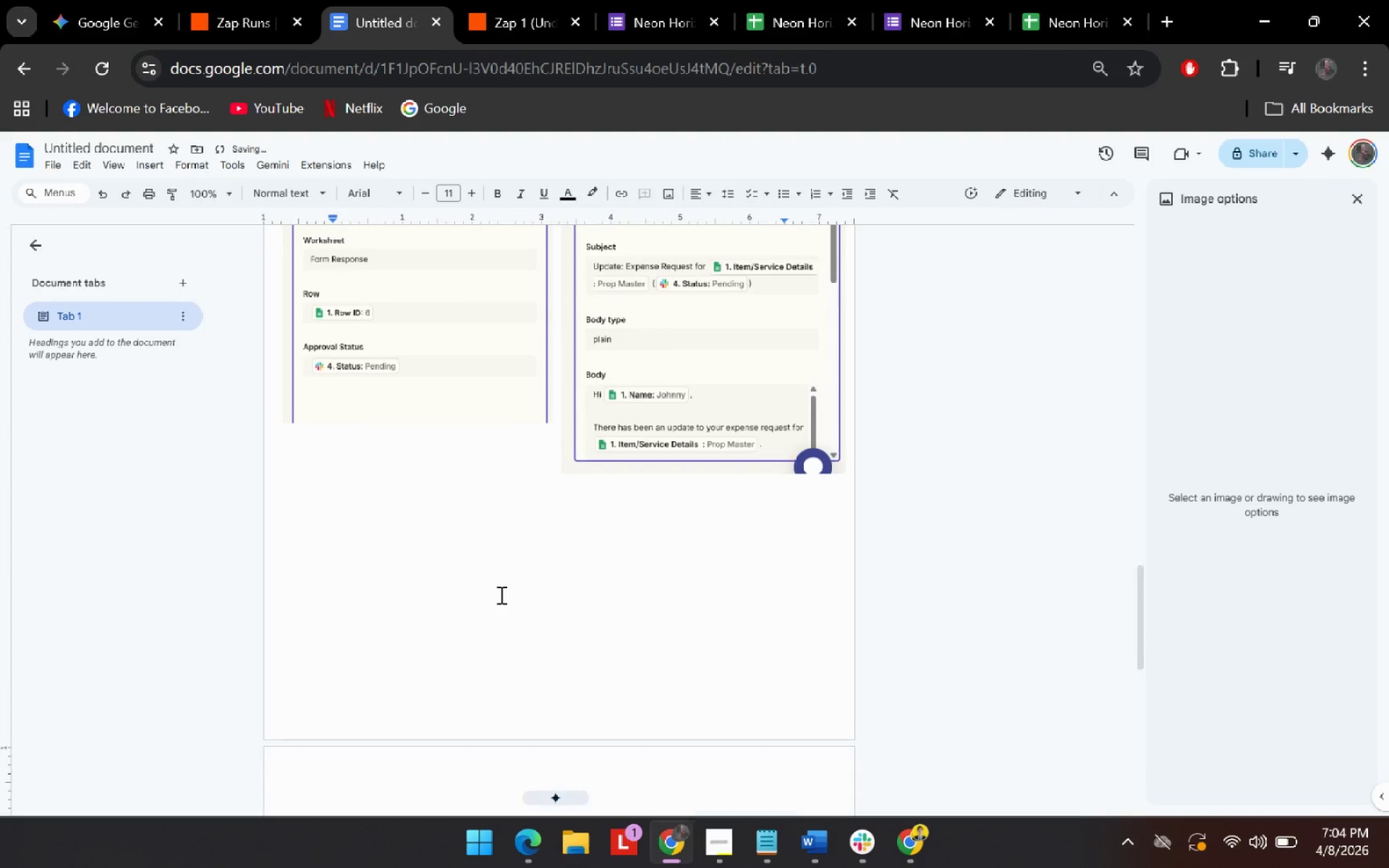 
key(Enter)
 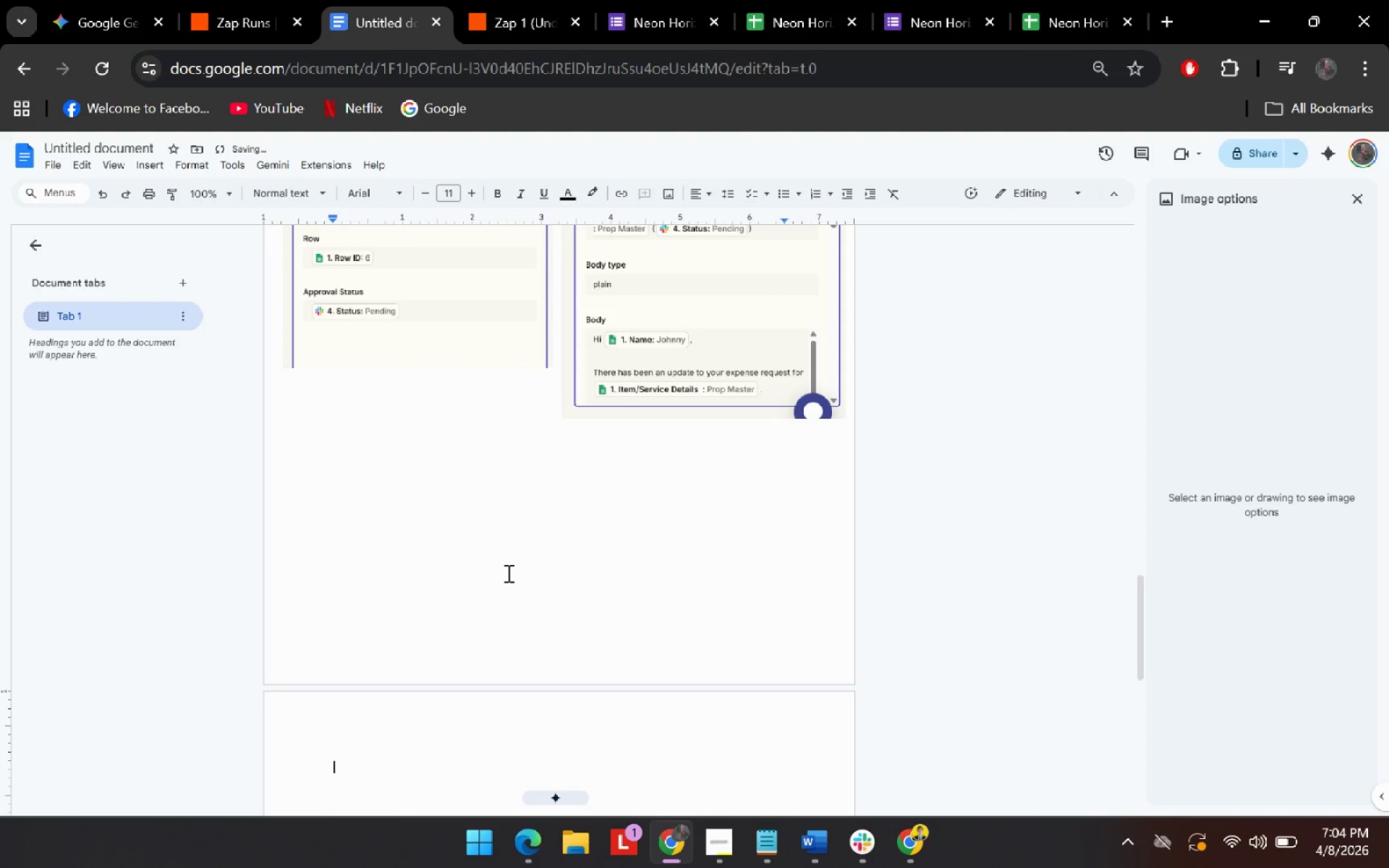 
scroll: coordinate [505, 573], scroll_direction: up, amount: 11.0
 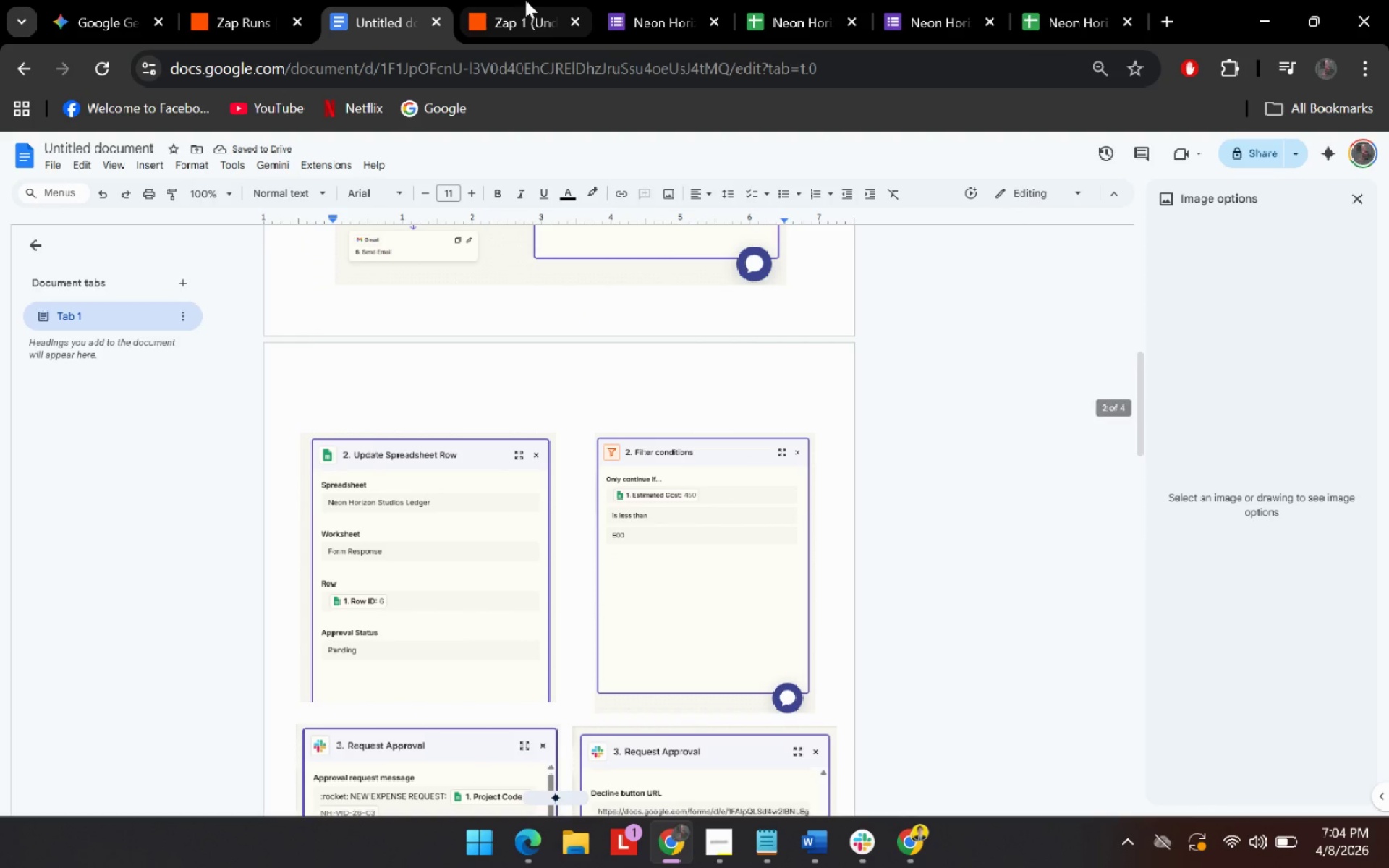 
left_click([720, 5])
 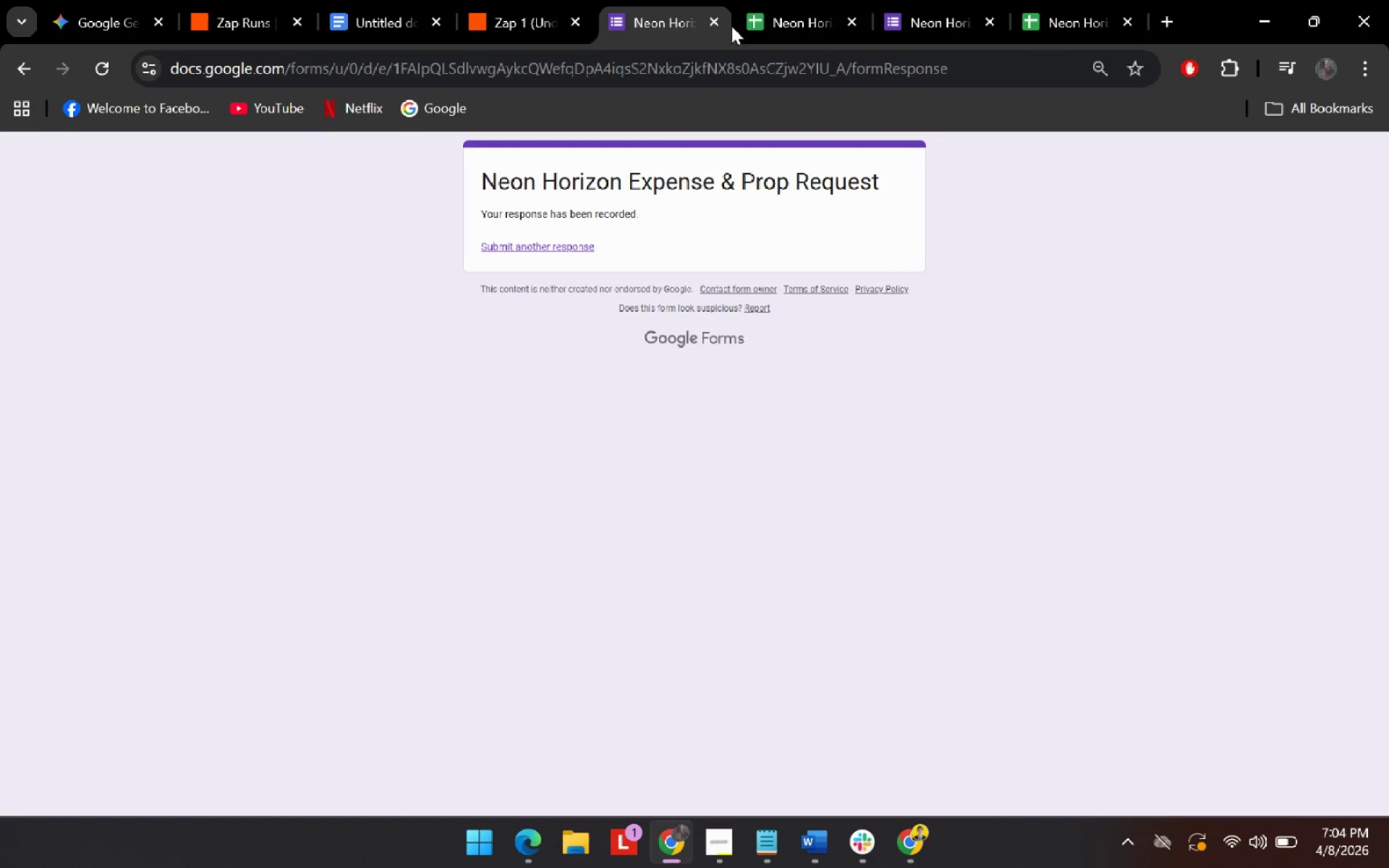 
left_click([807, 7])
 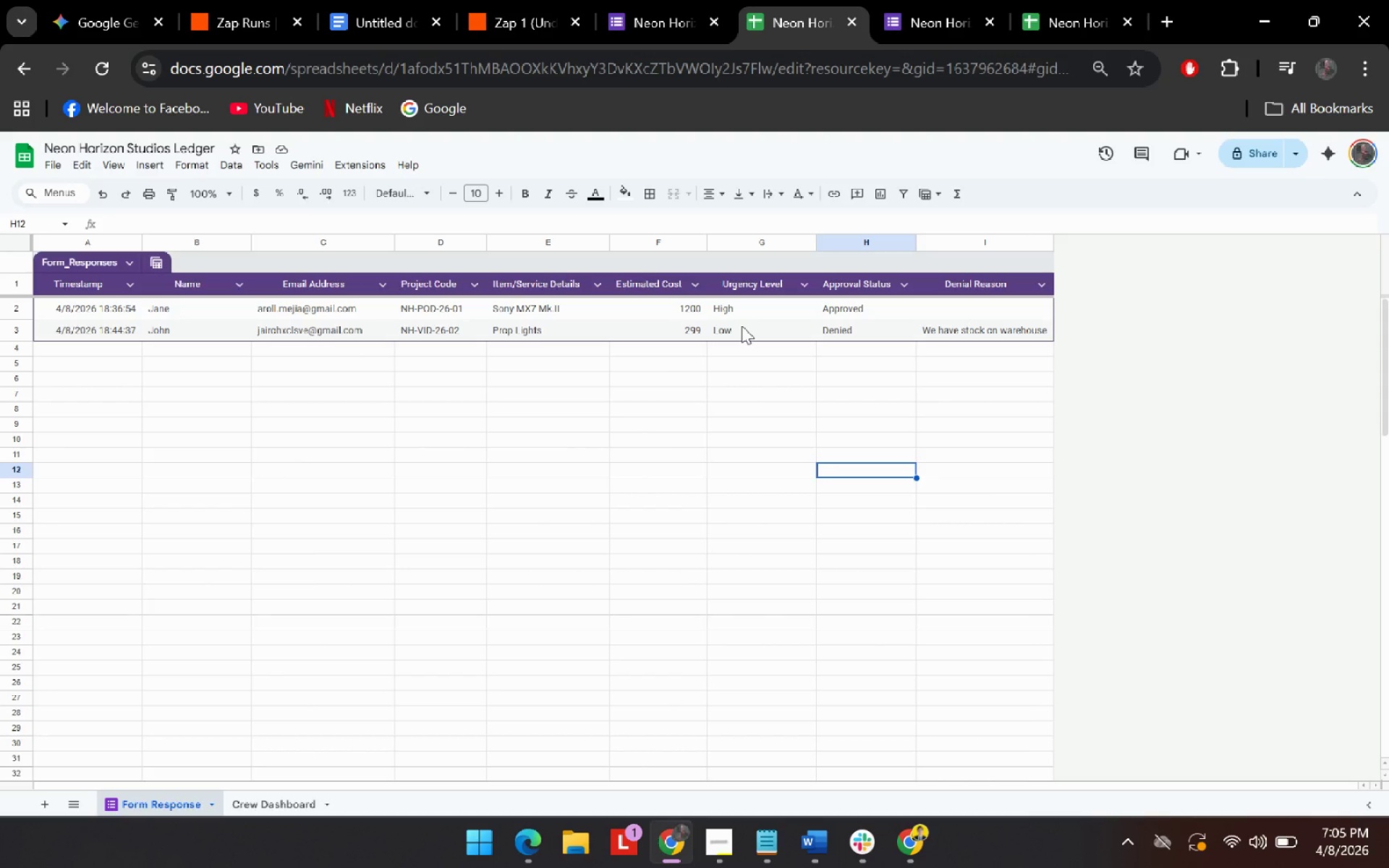 
wait(11.28)
 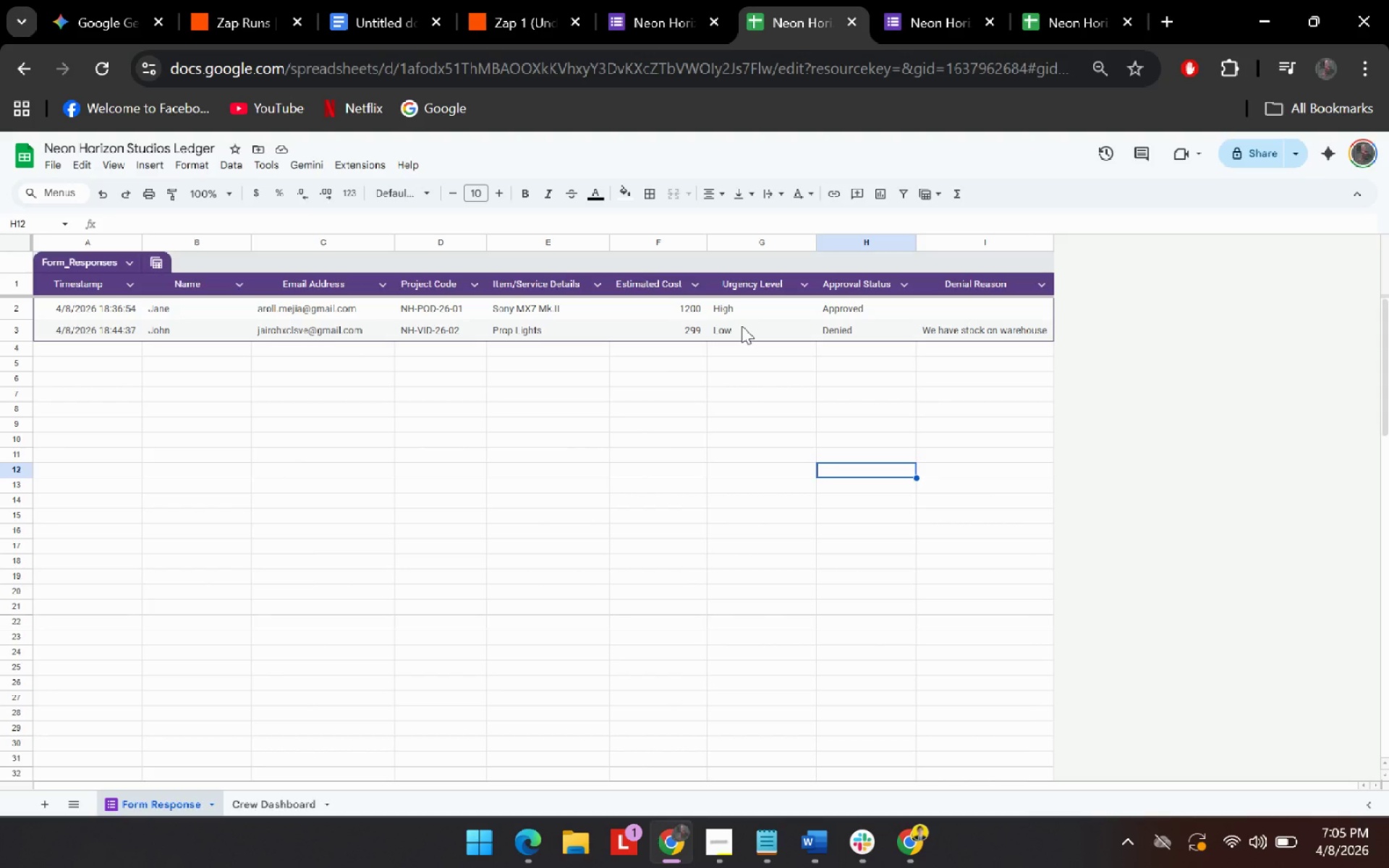 
left_click([933, 28])
 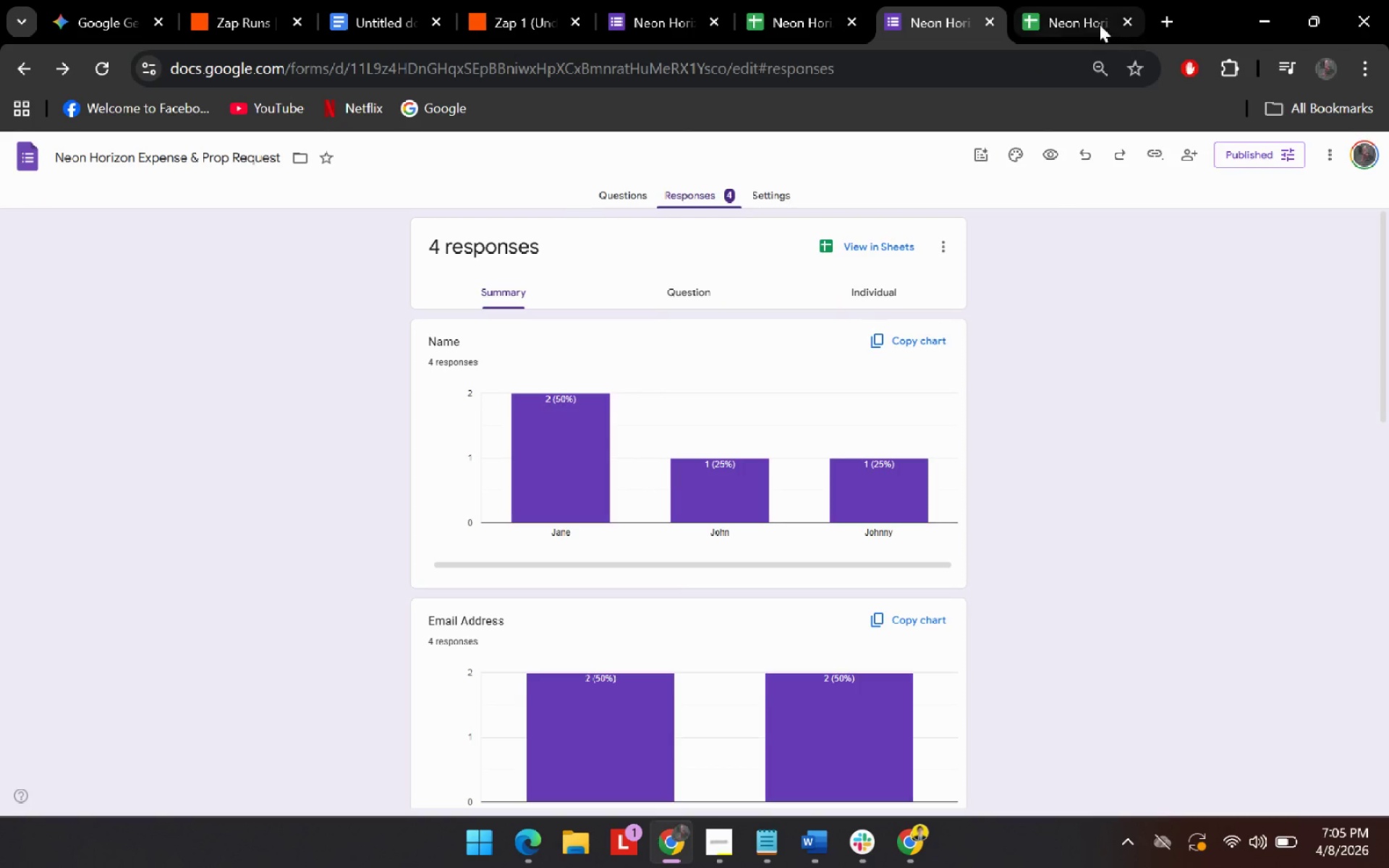 
left_click([1084, 17])
 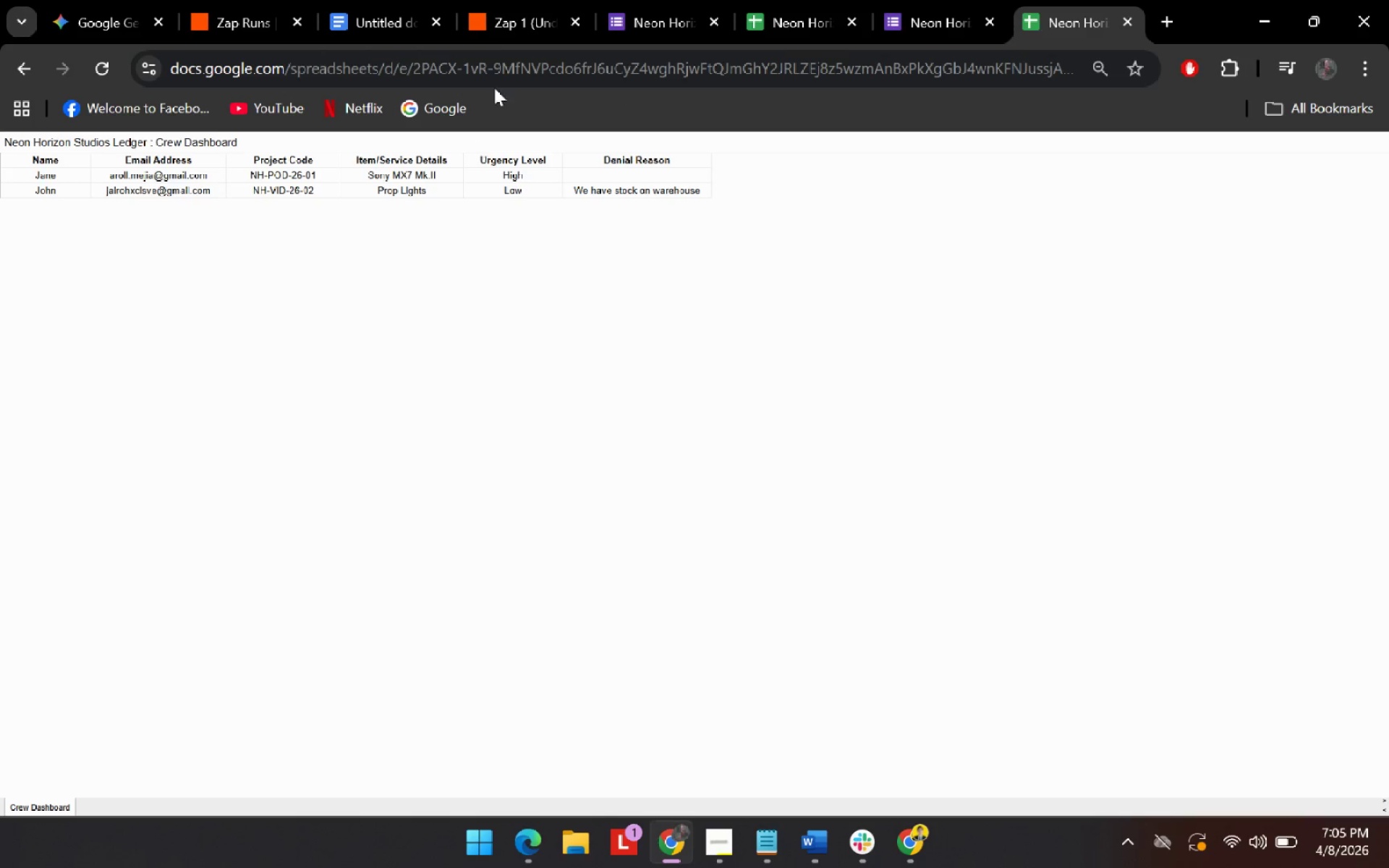 
left_click([527, 9])
 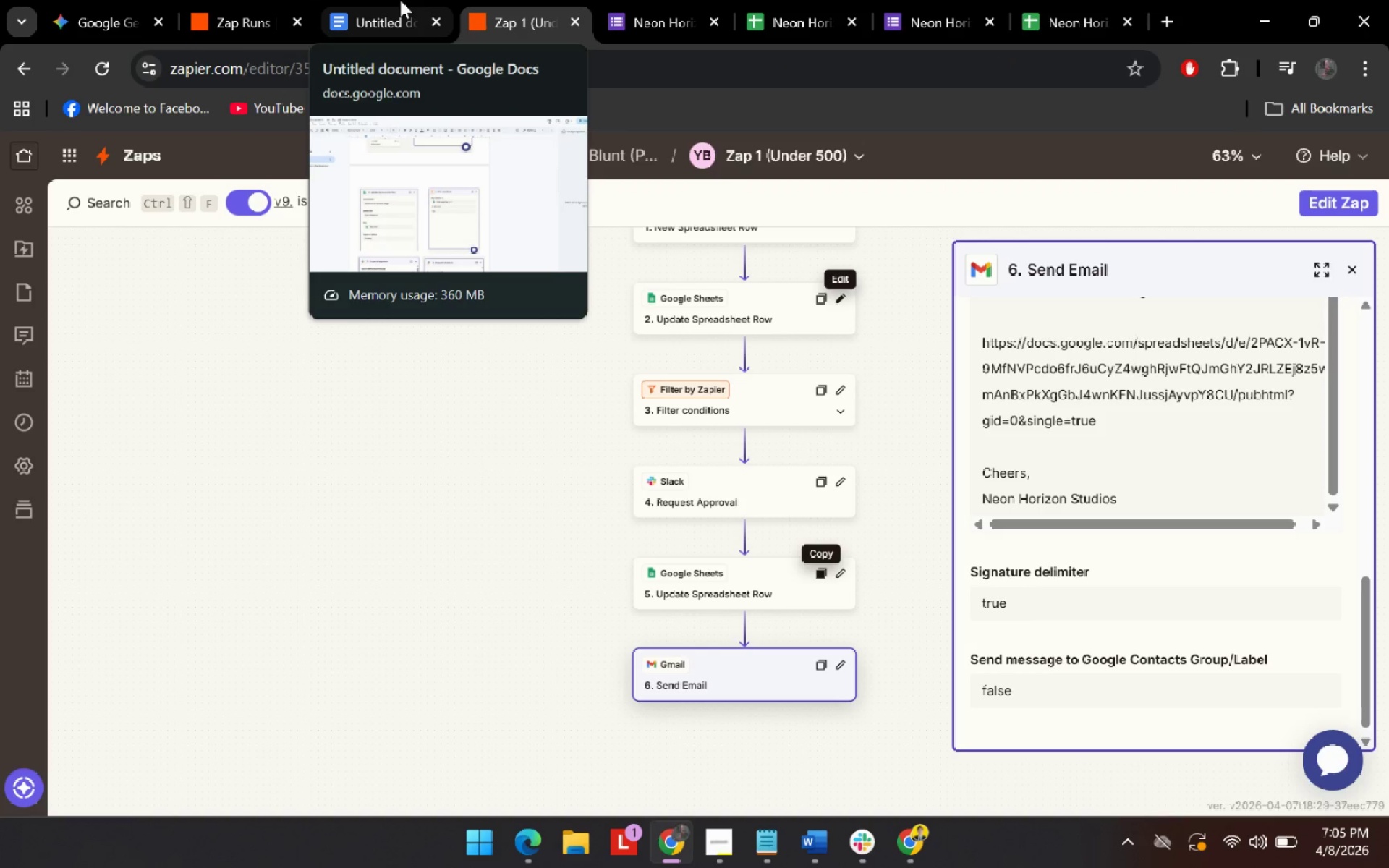 
left_click([400, 0])
 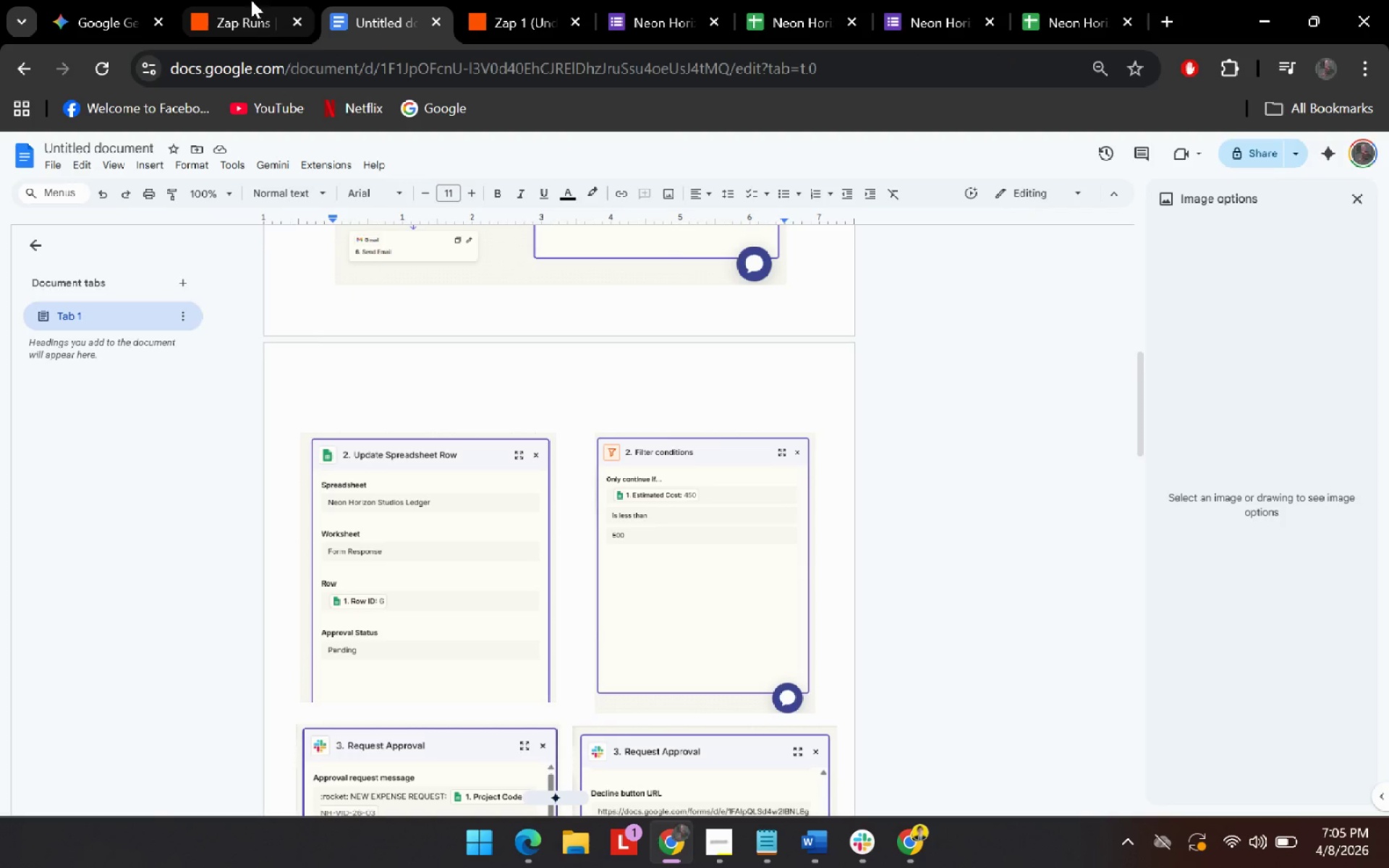 
scroll: coordinate [516, 485], scroll_direction: down, amount: 12.0
 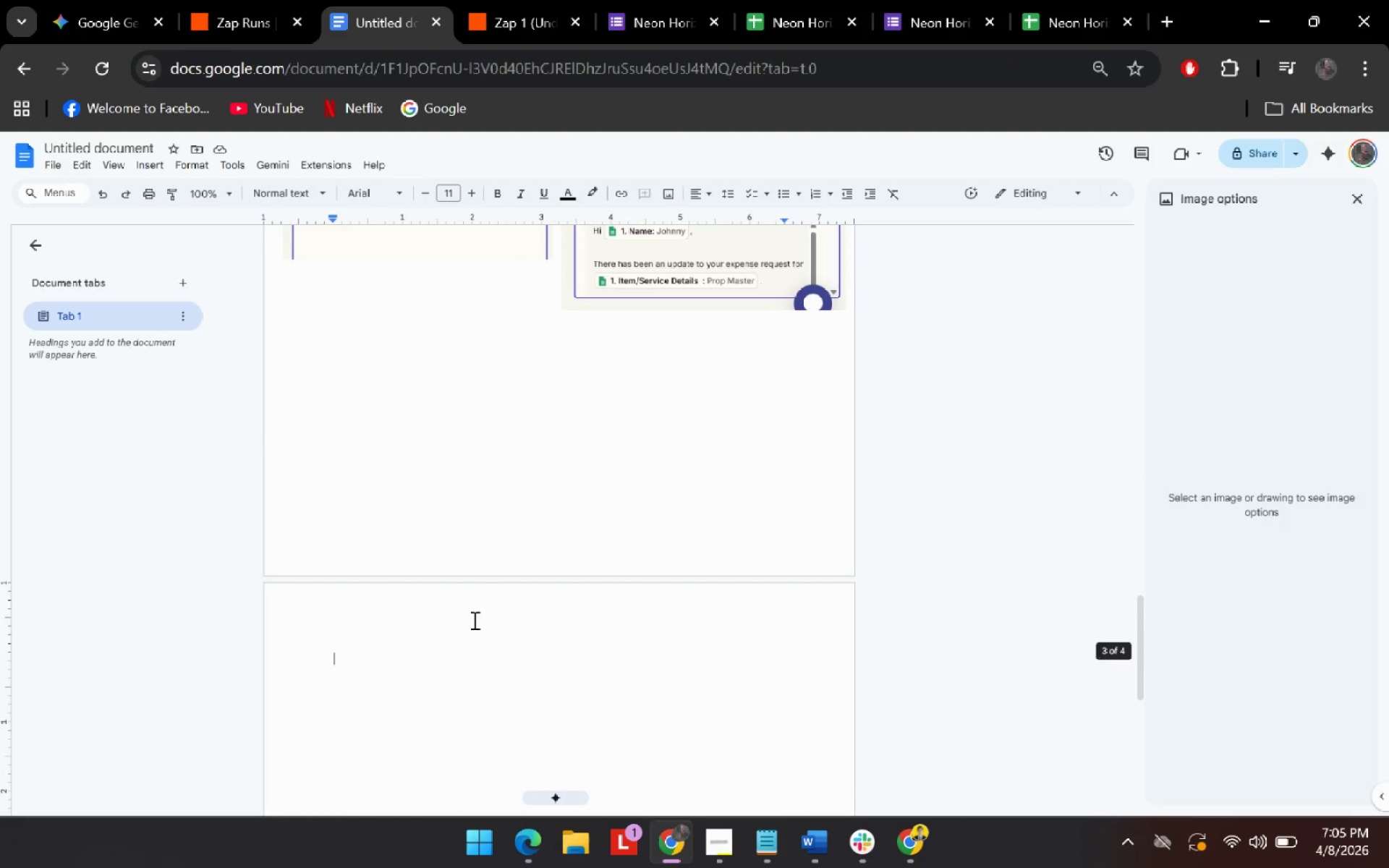 
left_click_drag(start_coordinate=[551, 557], to_coordinate=[335, 556])
 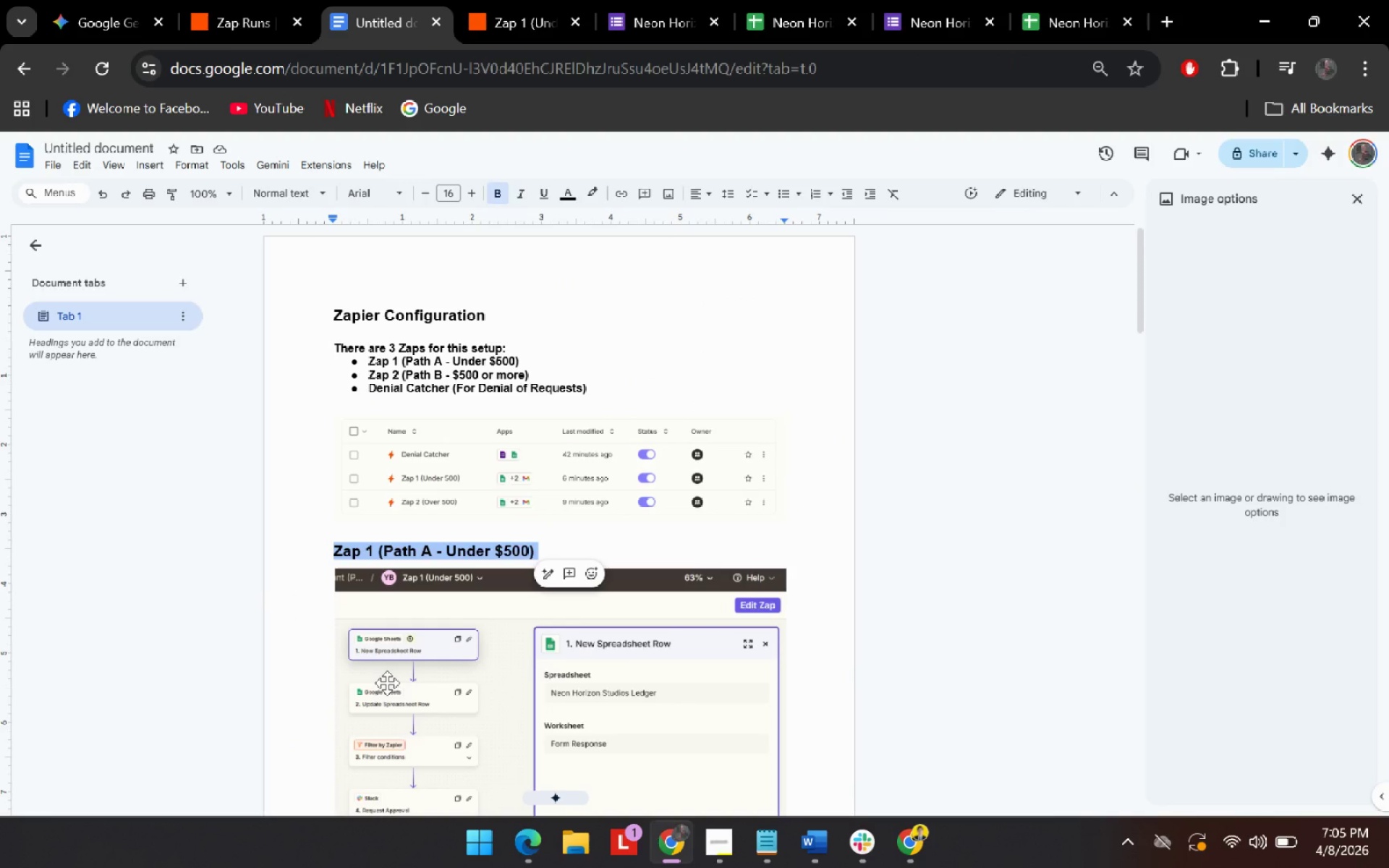 
scroll: coordinate [522, 527], scroll_direction: up, amount: 20.0
 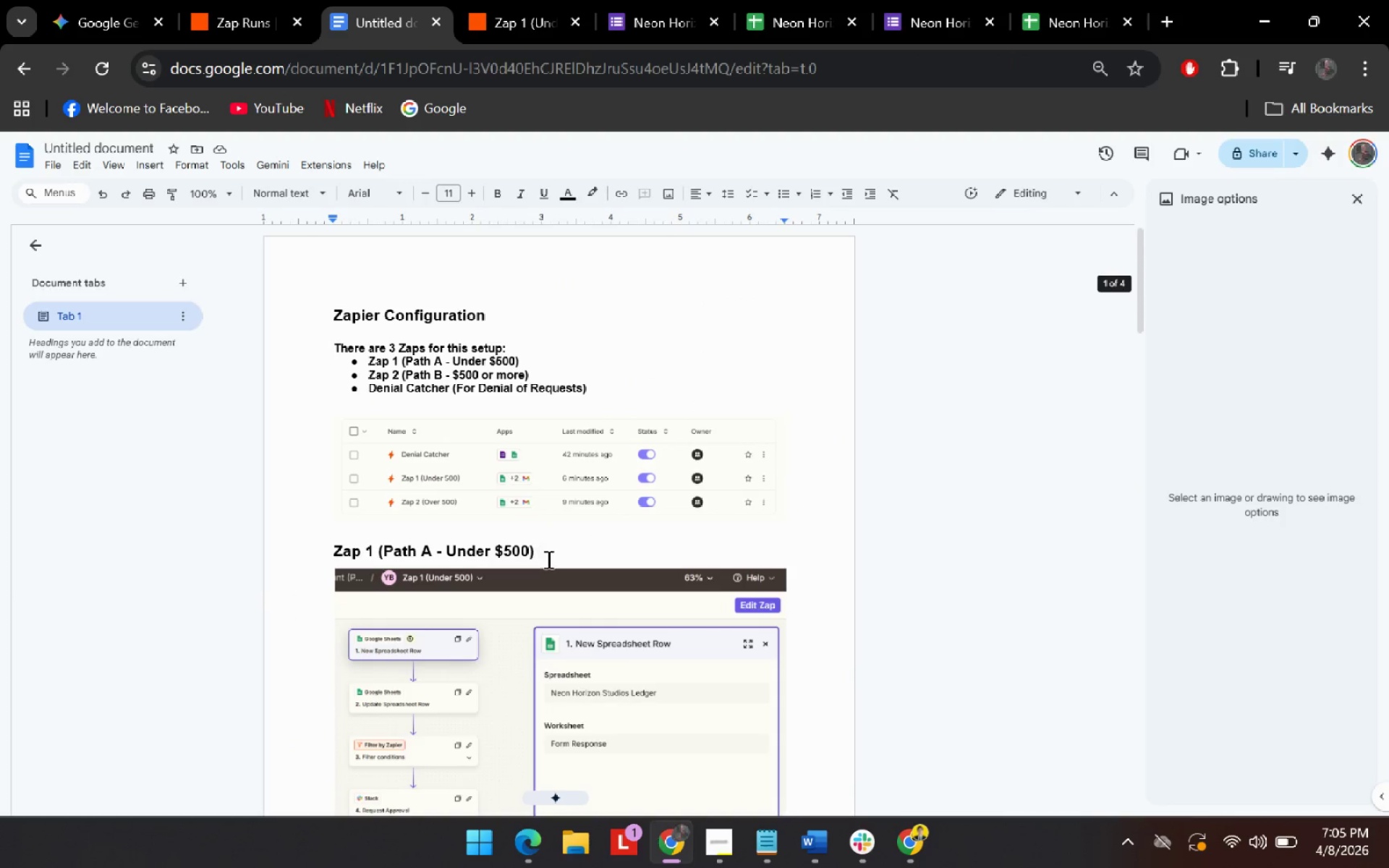 
key(Control+C)
 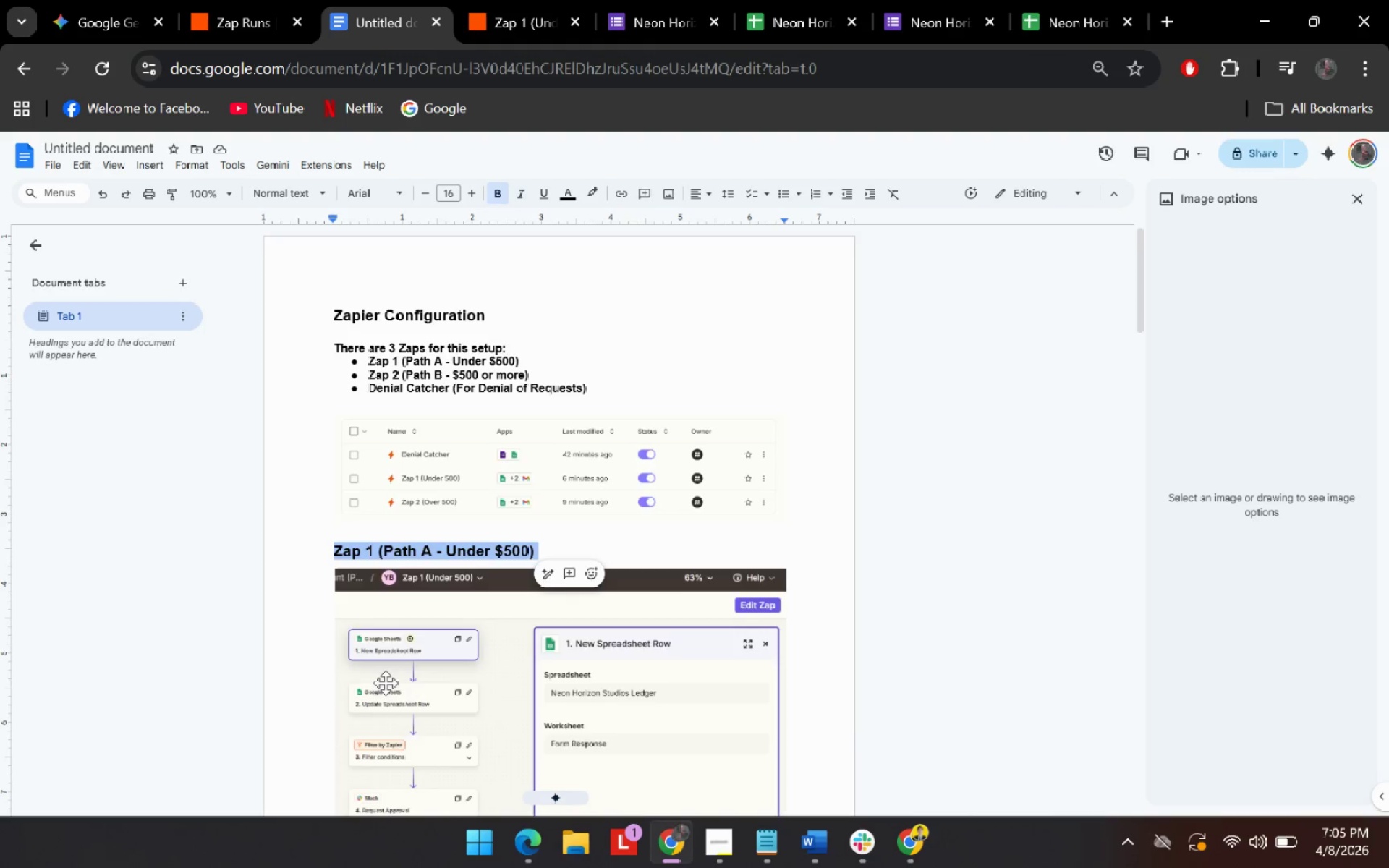 
scroll: coordinate [379, 681], scroll_direction: down, amount: 17.0
 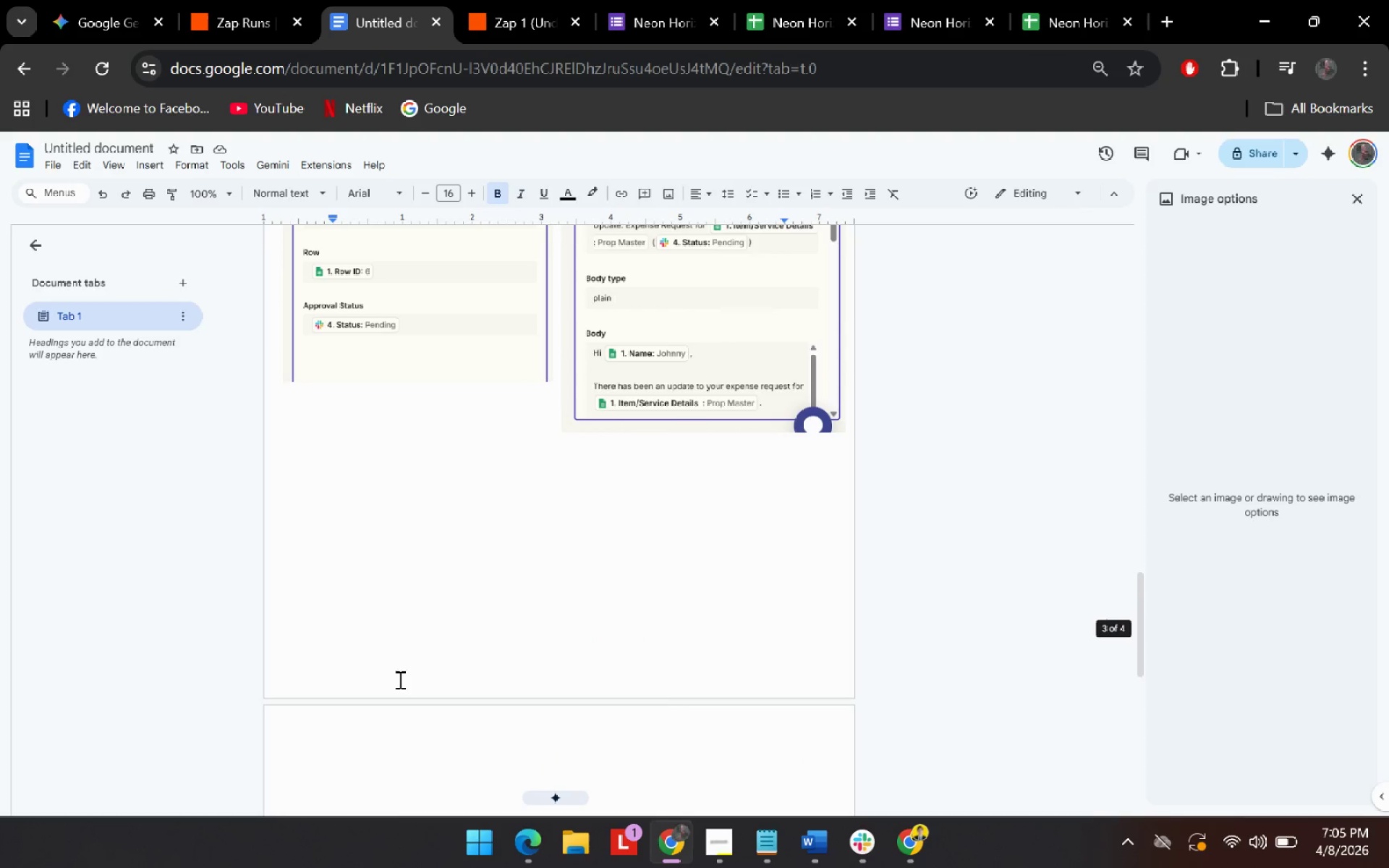 
left_click([402, 545])
 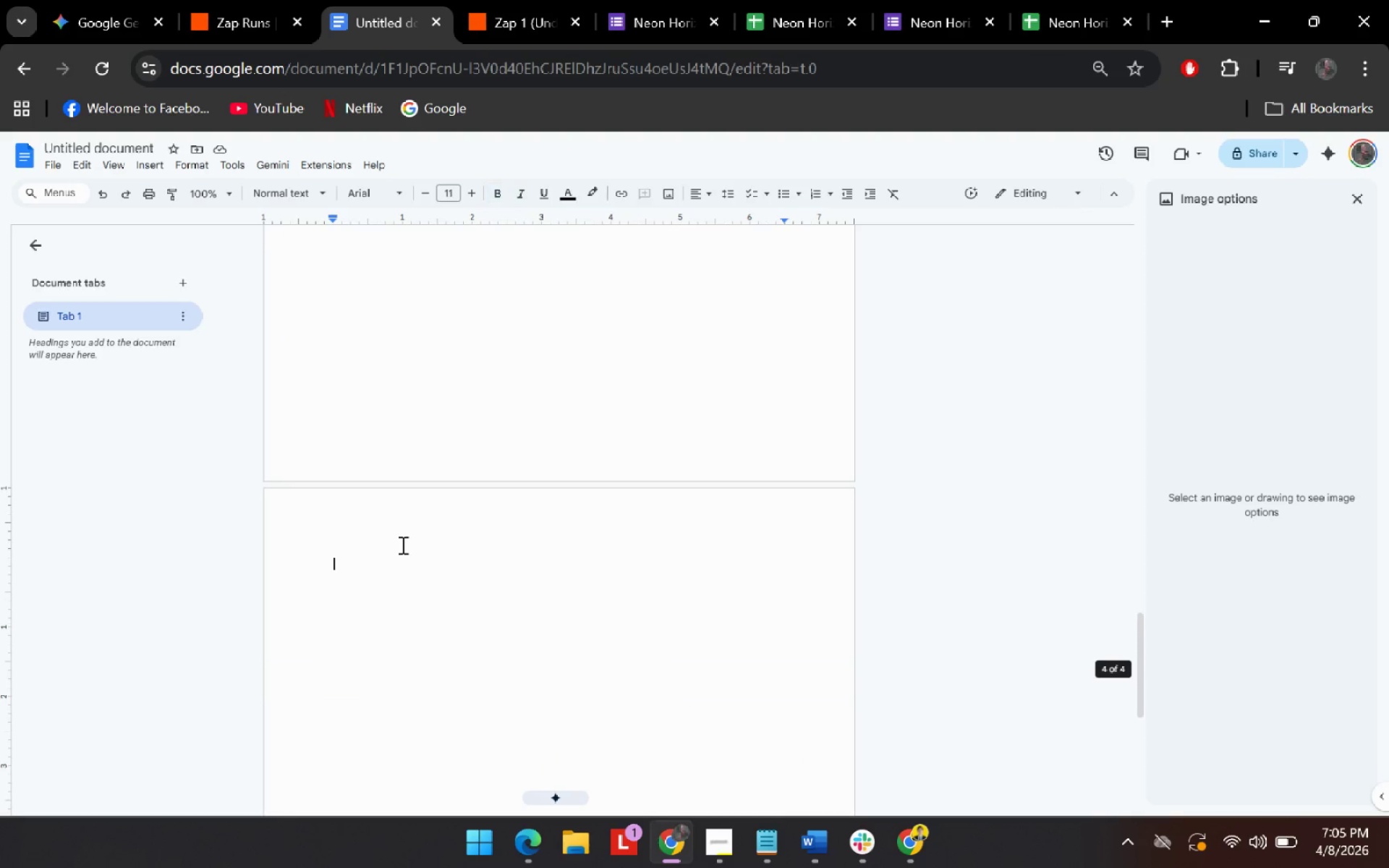 
key(Control+ControlLeft)
 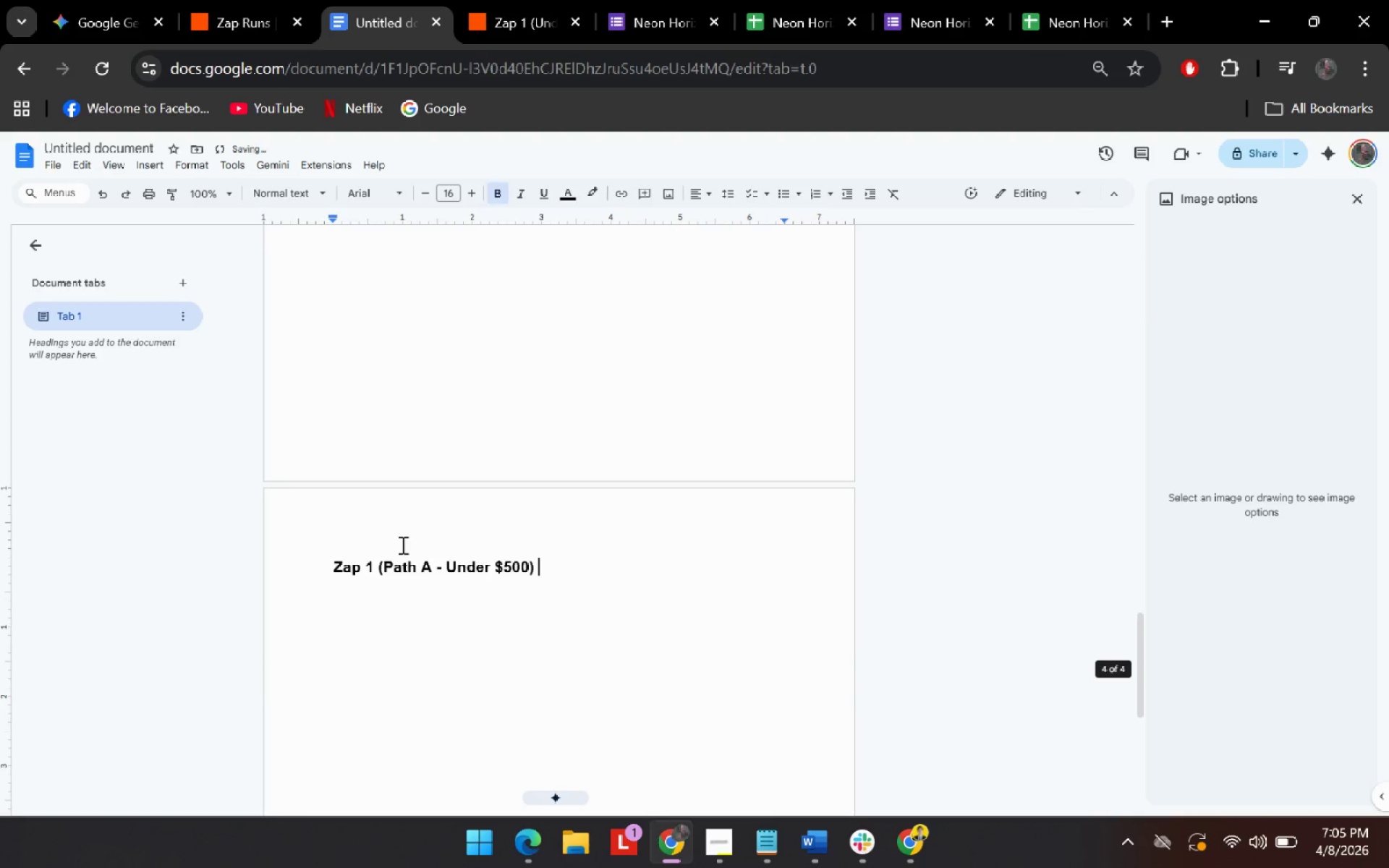 
key(Control+V)
 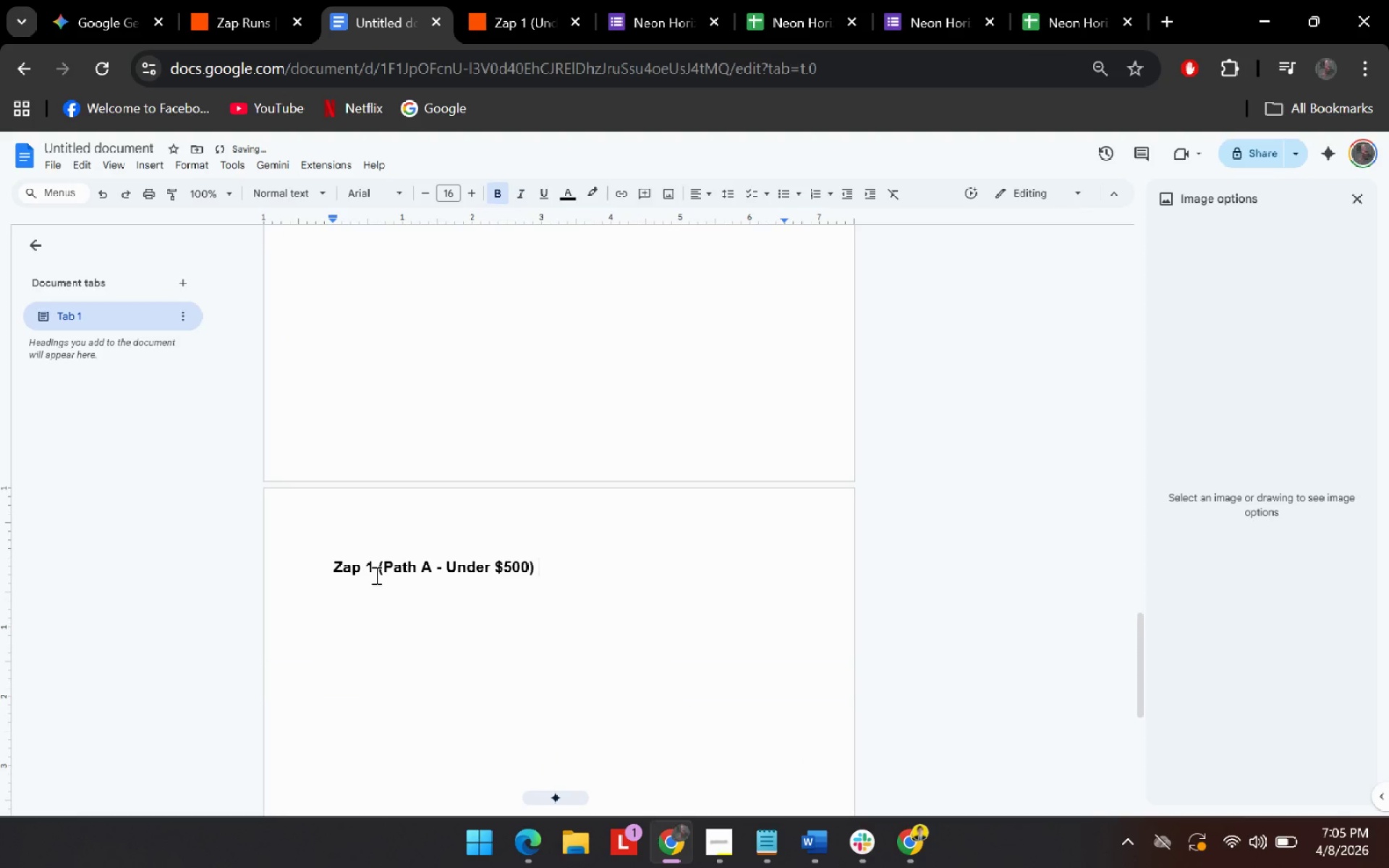 
scroll: coordinate [399, 688], scroll_direction: down, amount: 2.0
 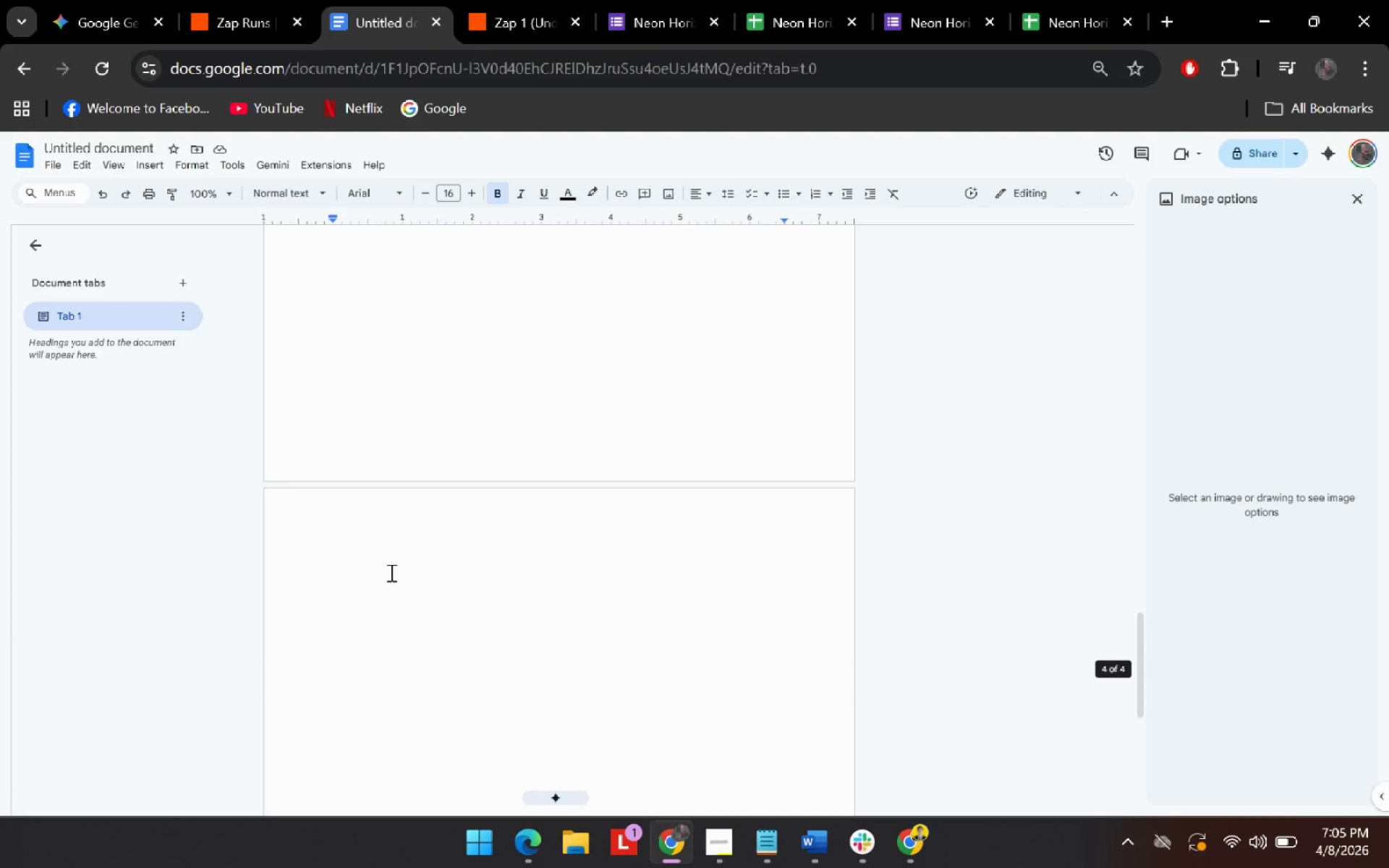 
left_click([374, 572])
 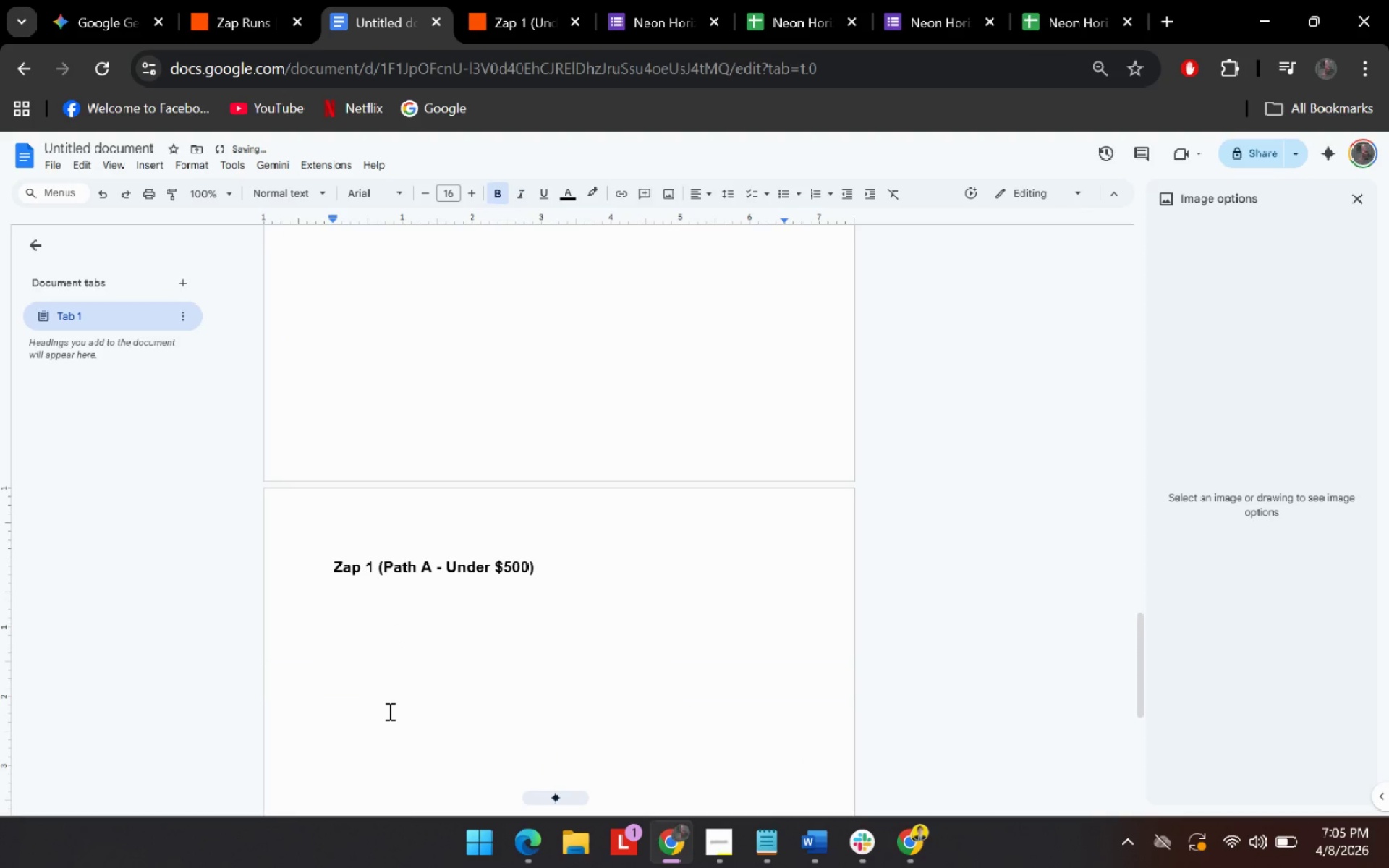 
key(Backspace)
 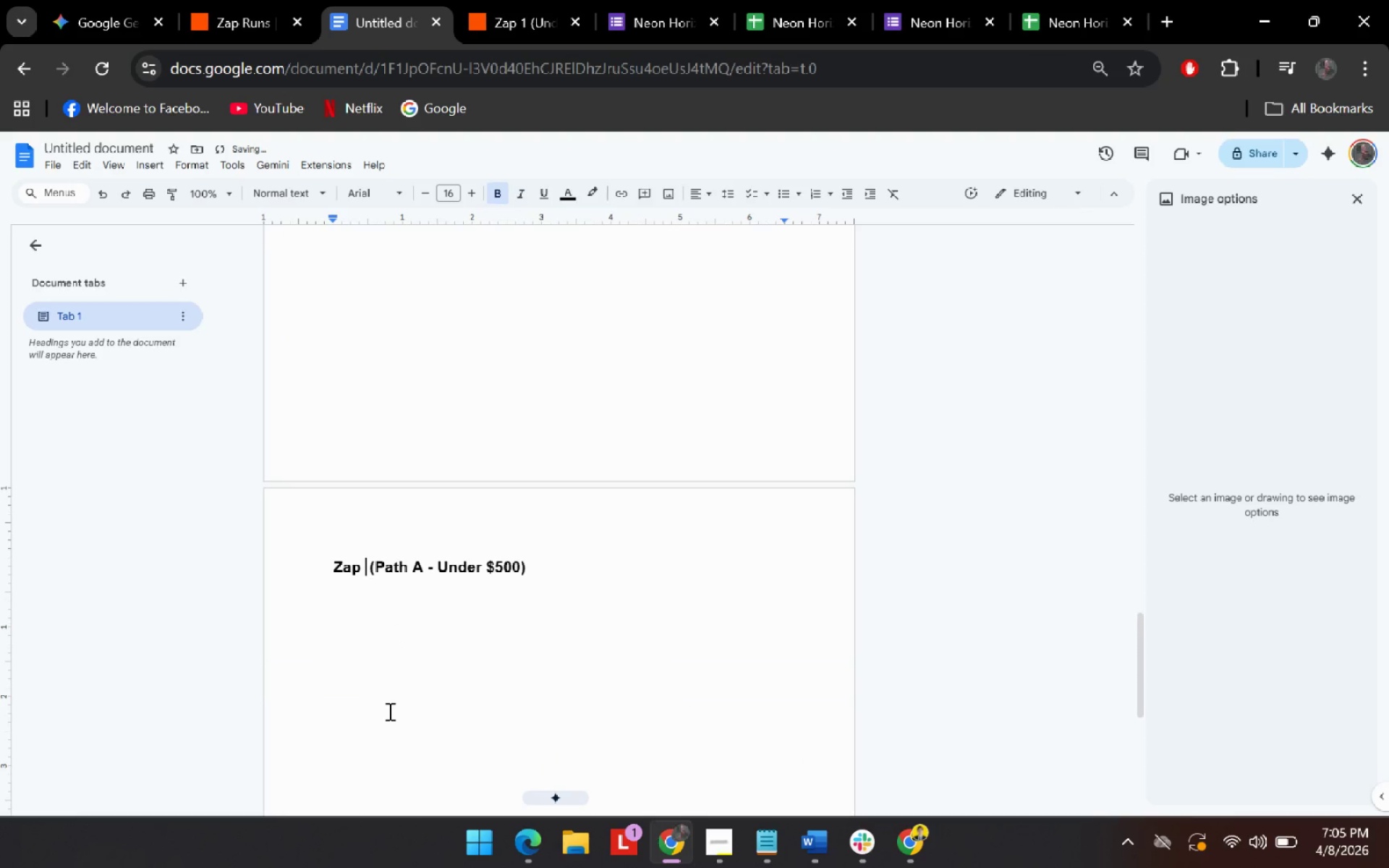 
key(2)
 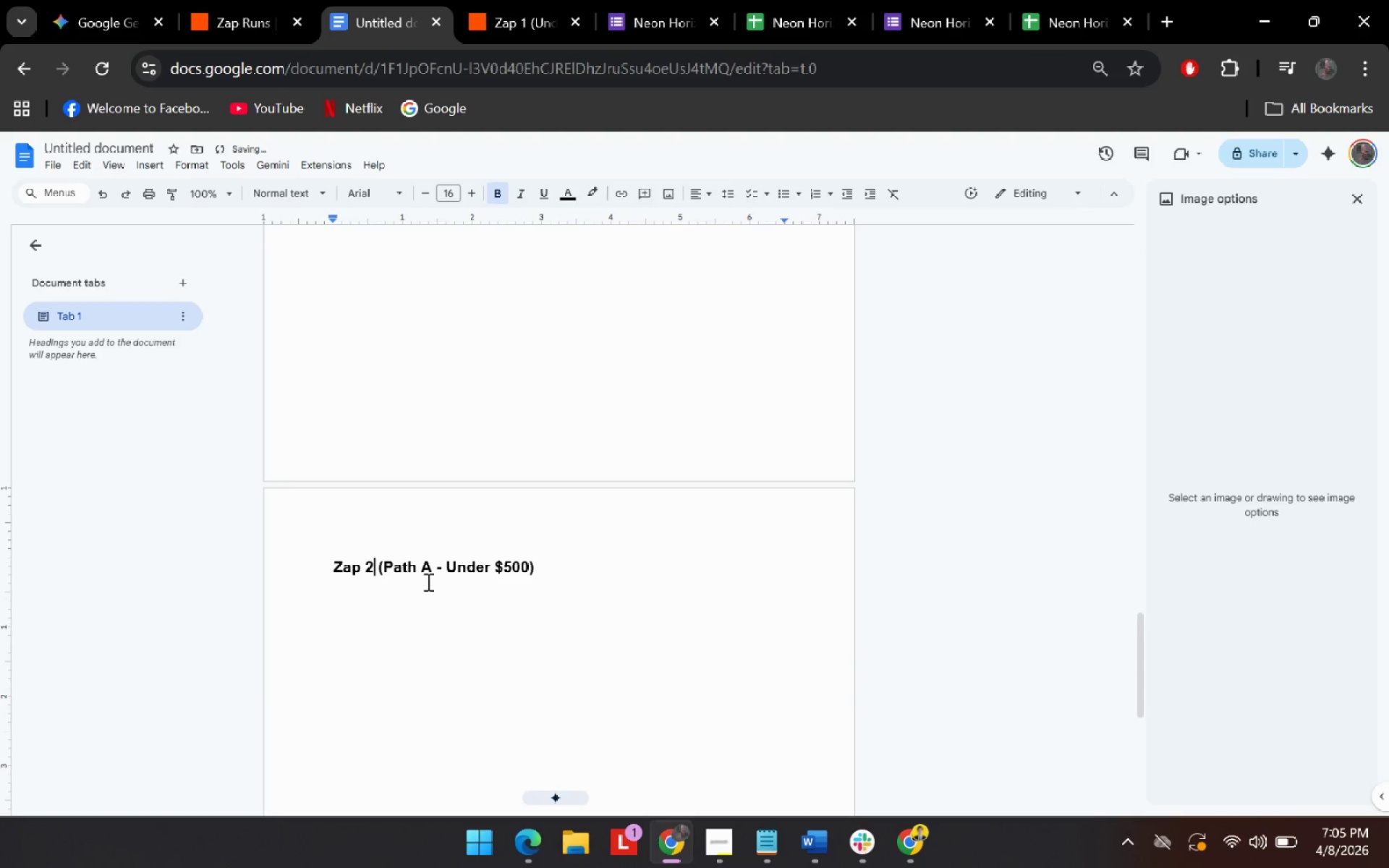 
left_click([428, 560])
 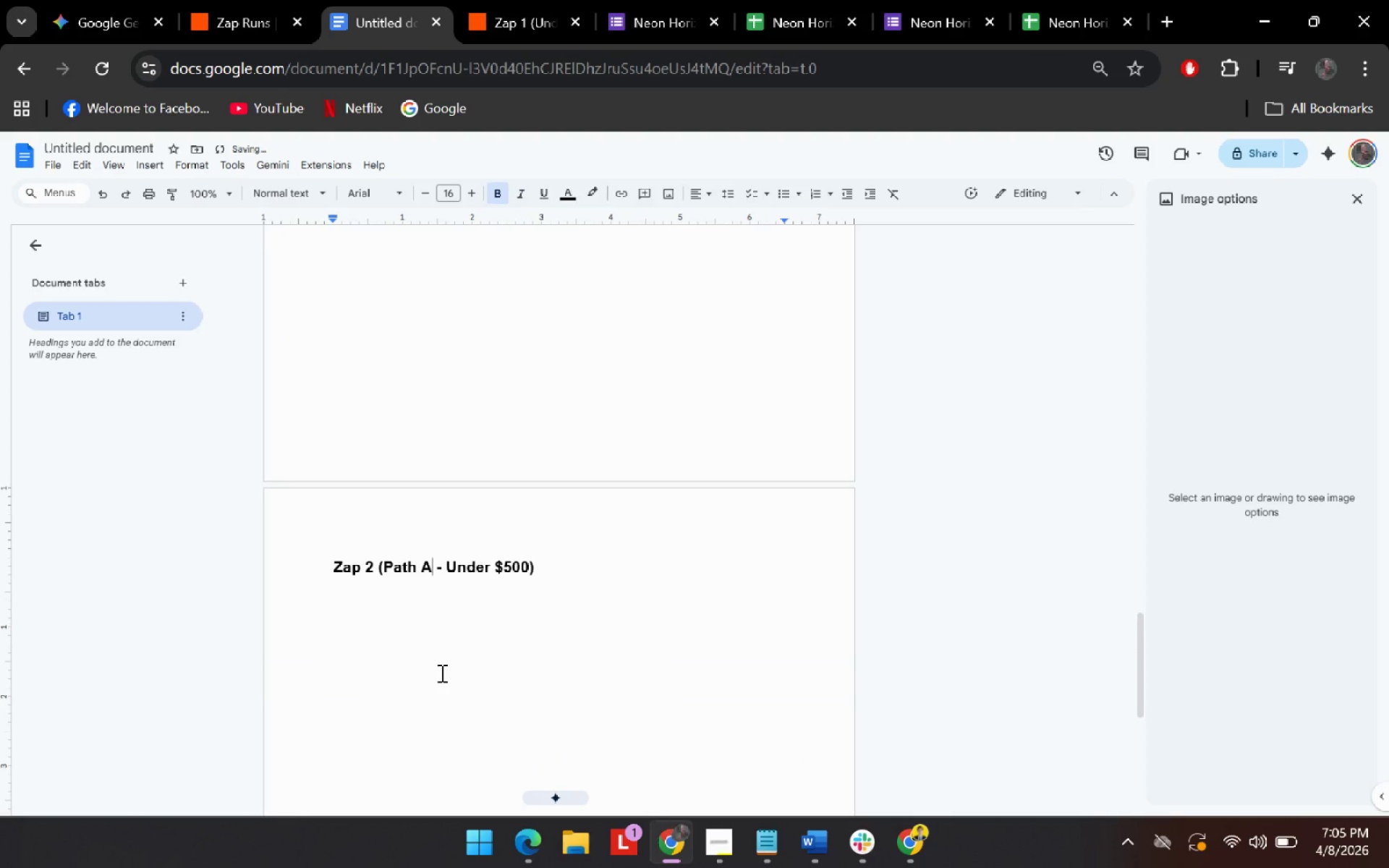 
key(Delete)
 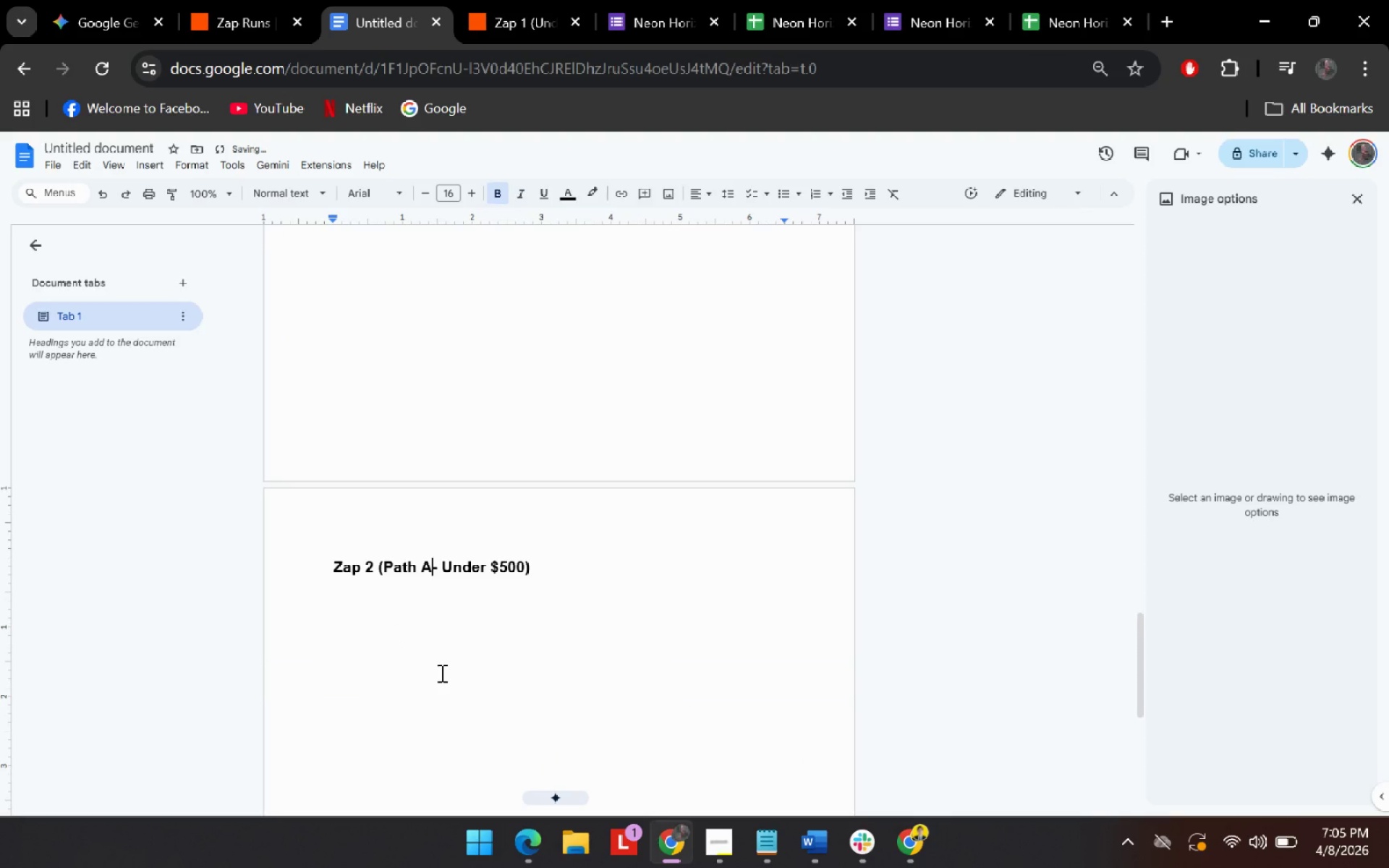 
key(Backspace)
 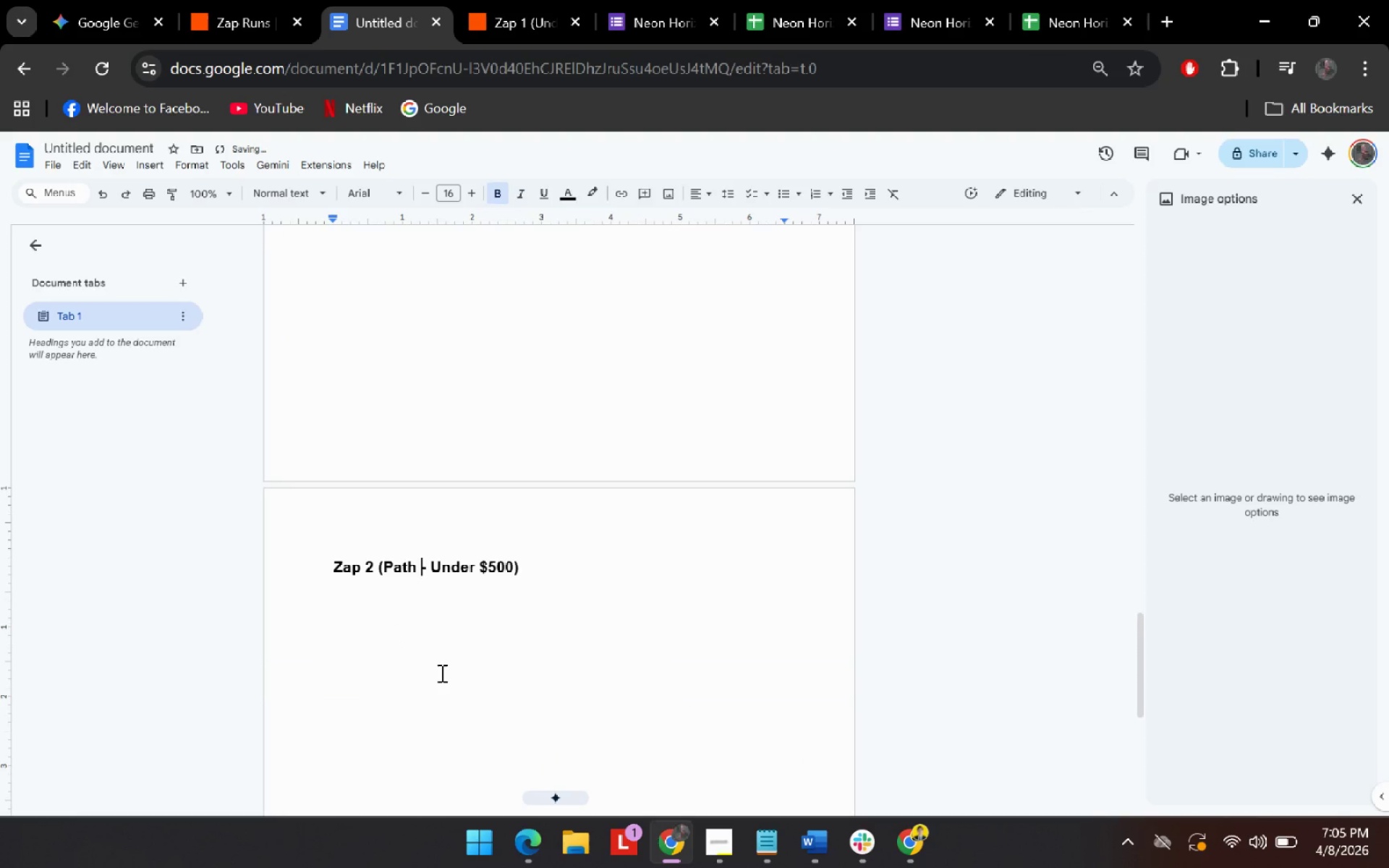 
key(Shift+ShiftRight)
 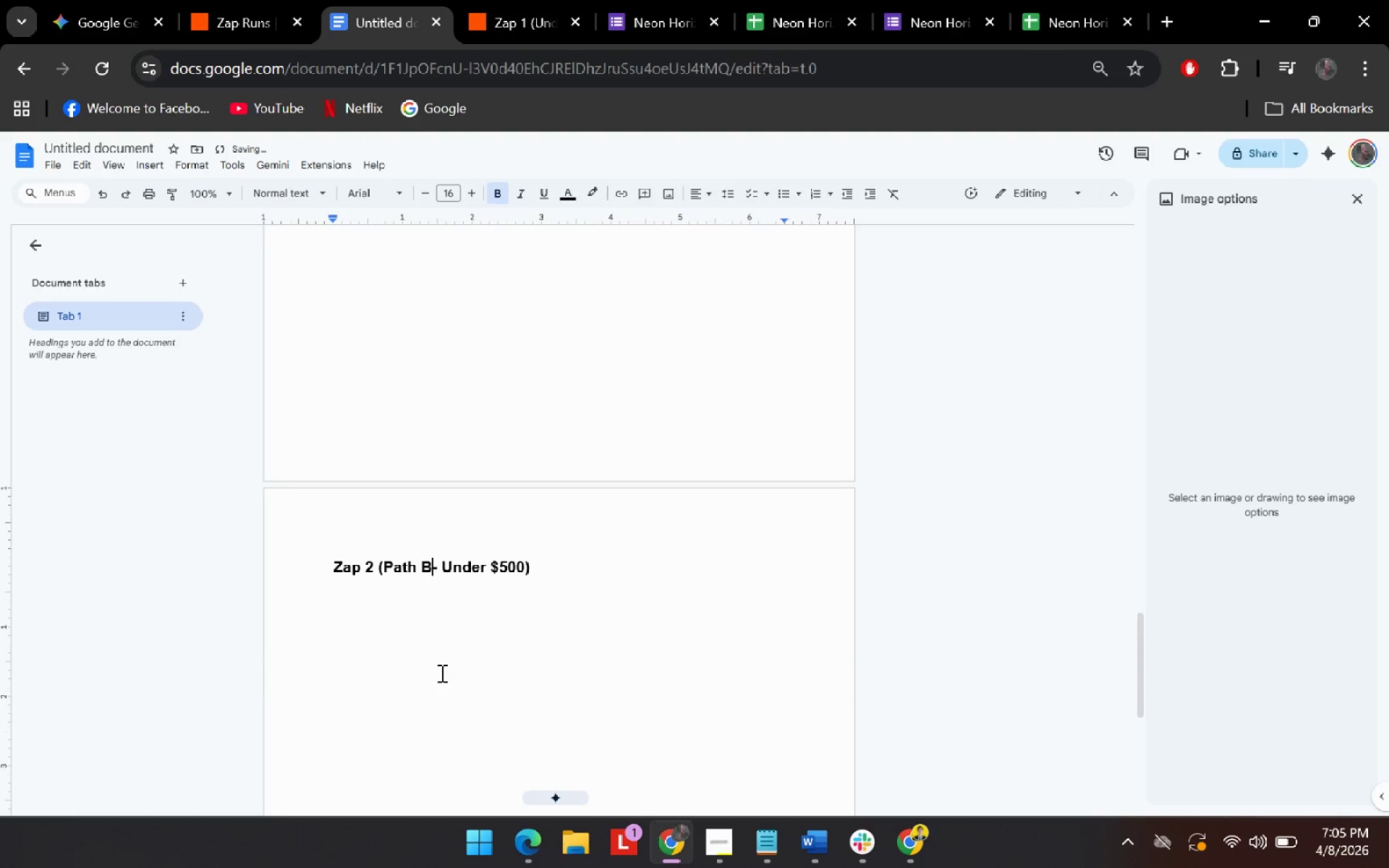 
key(Shift+B)
 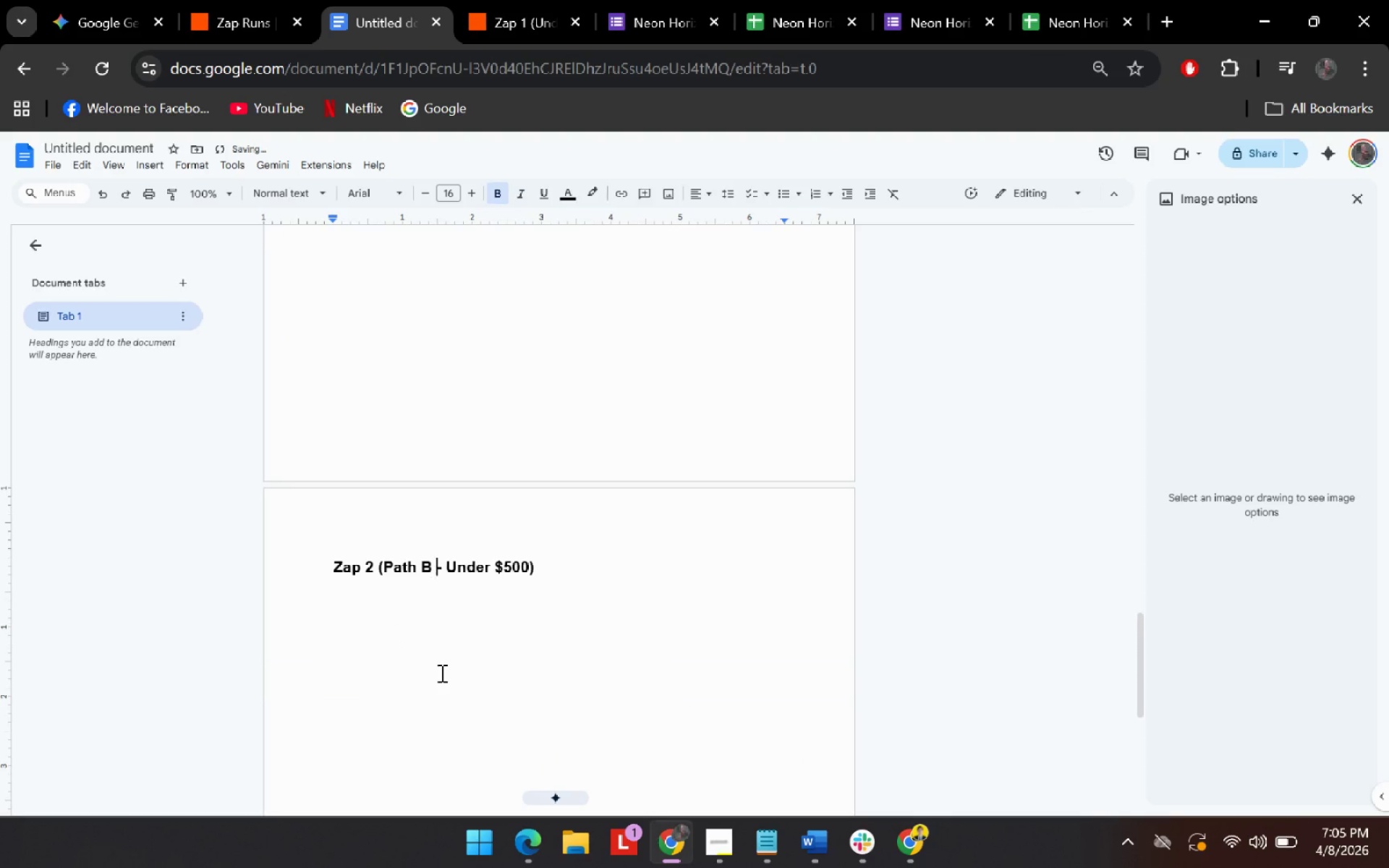 
key(Space)
 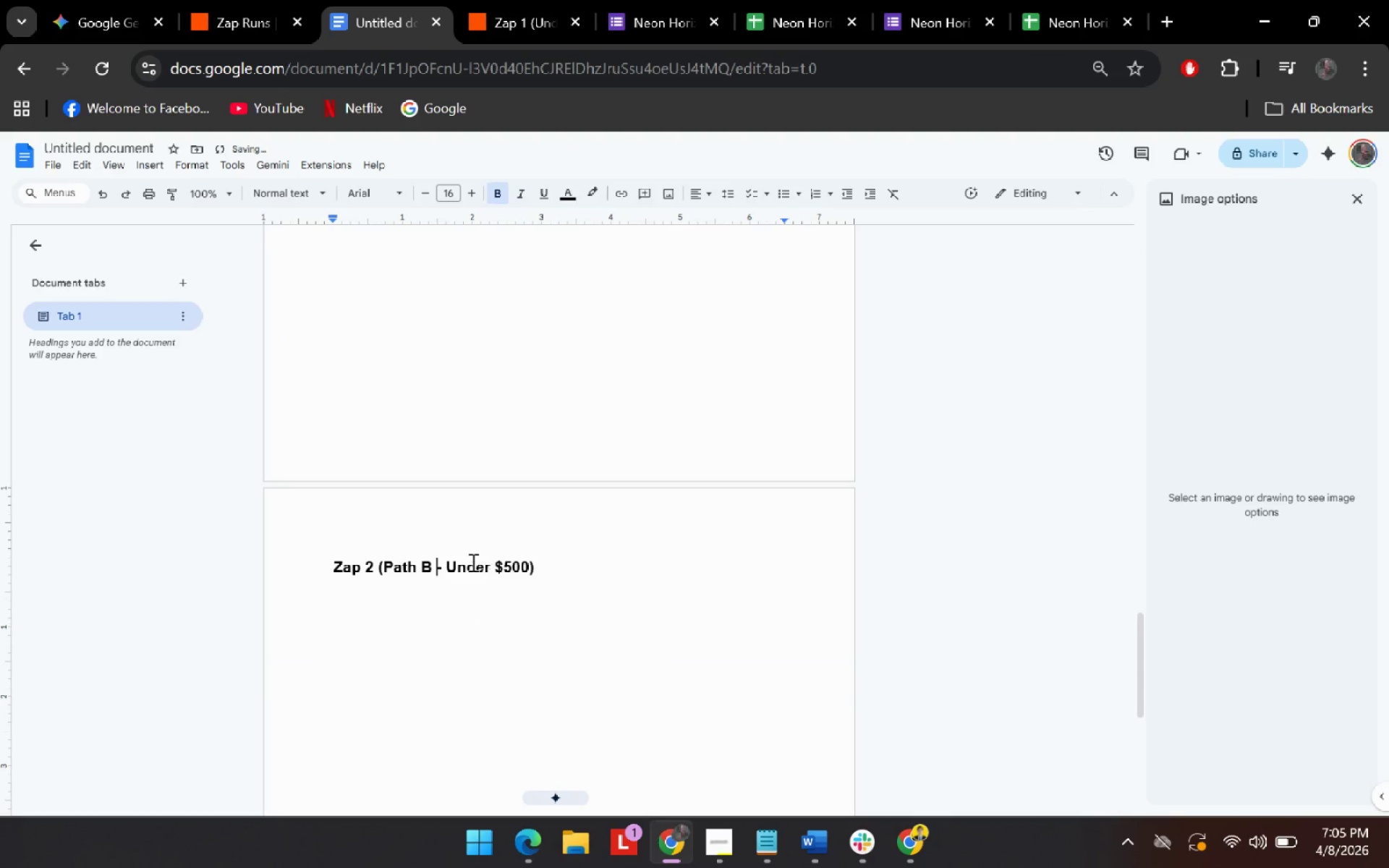 
double_click([465, 563])
 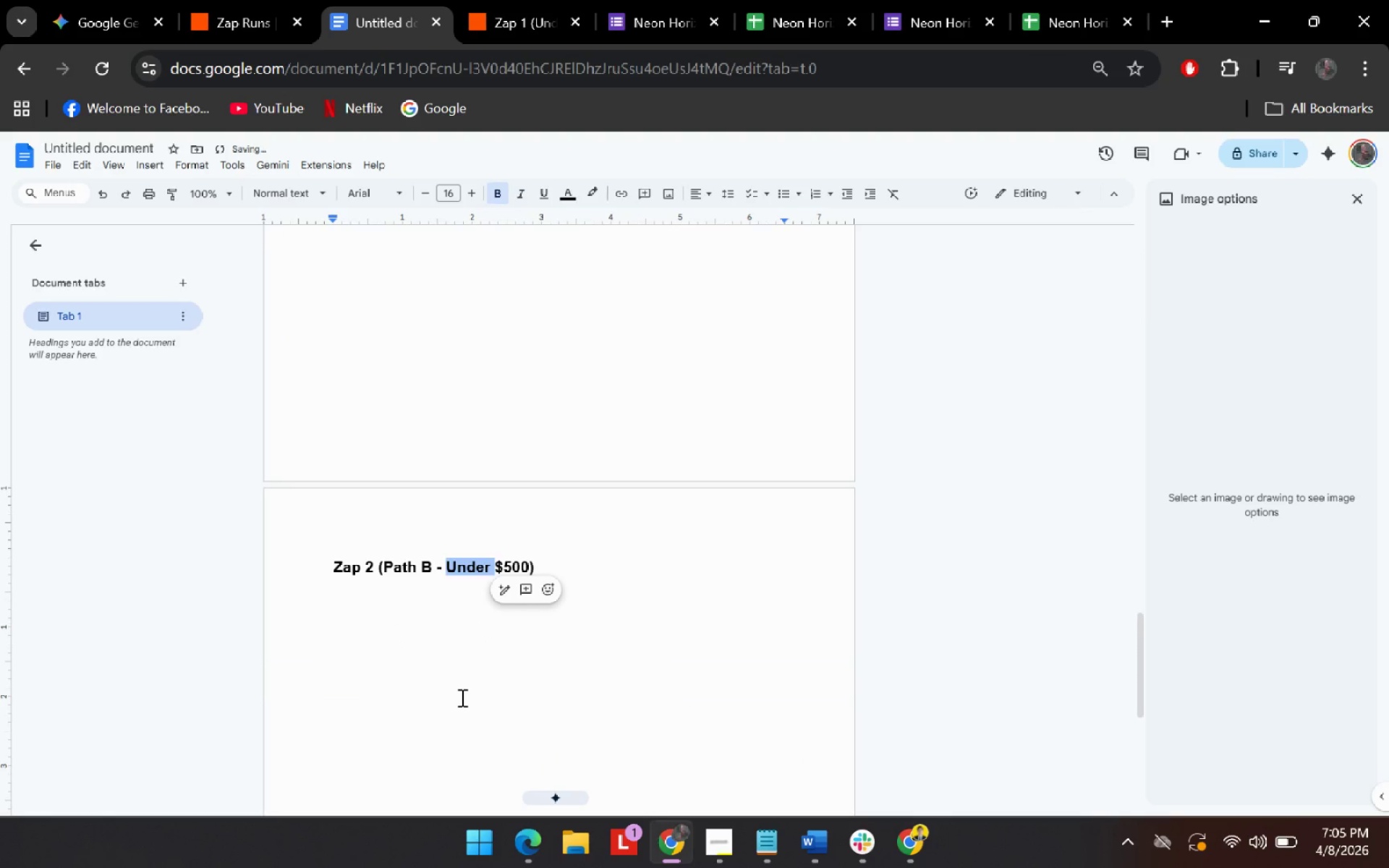 
type(Over )
 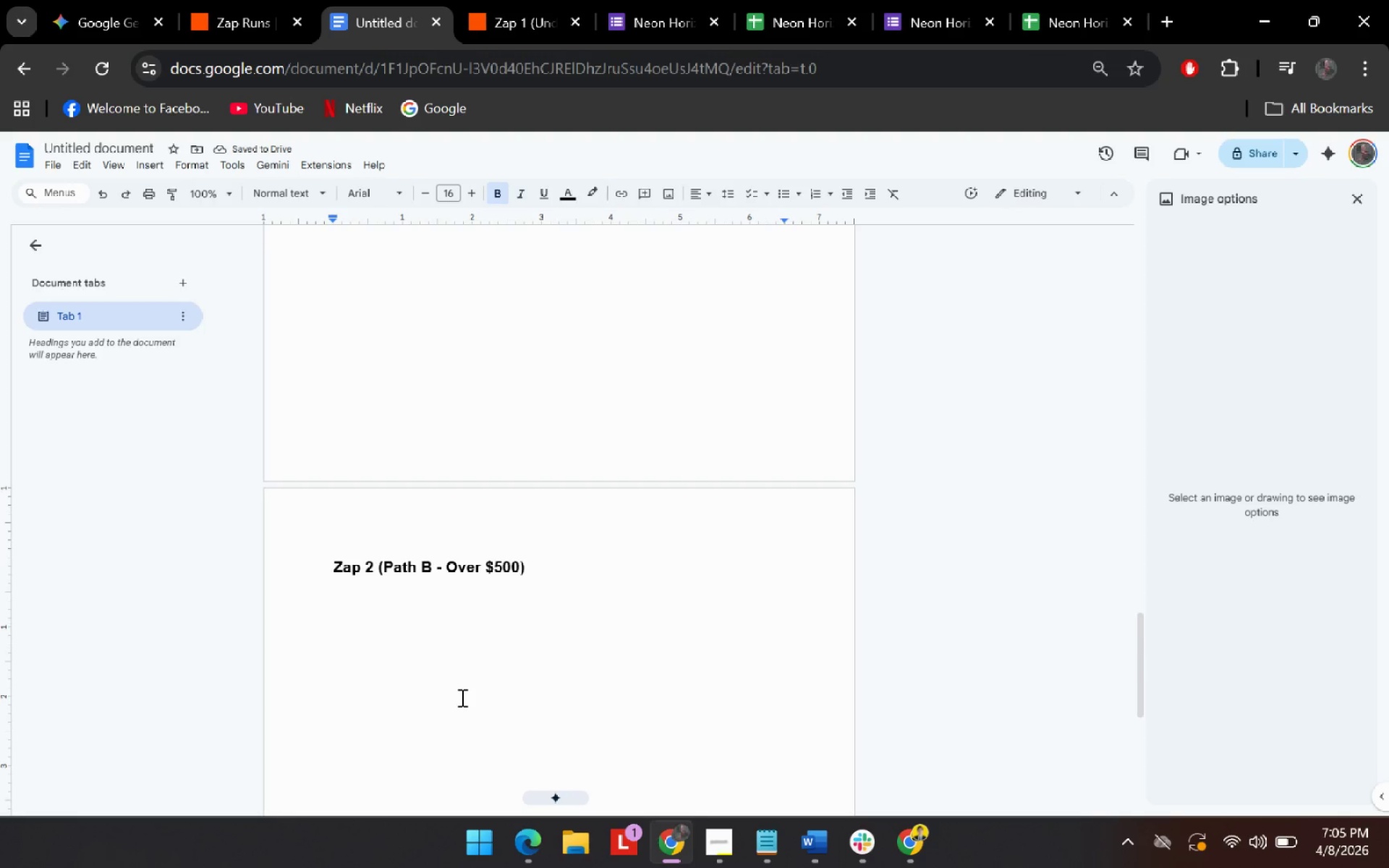 
key(Backspace)
 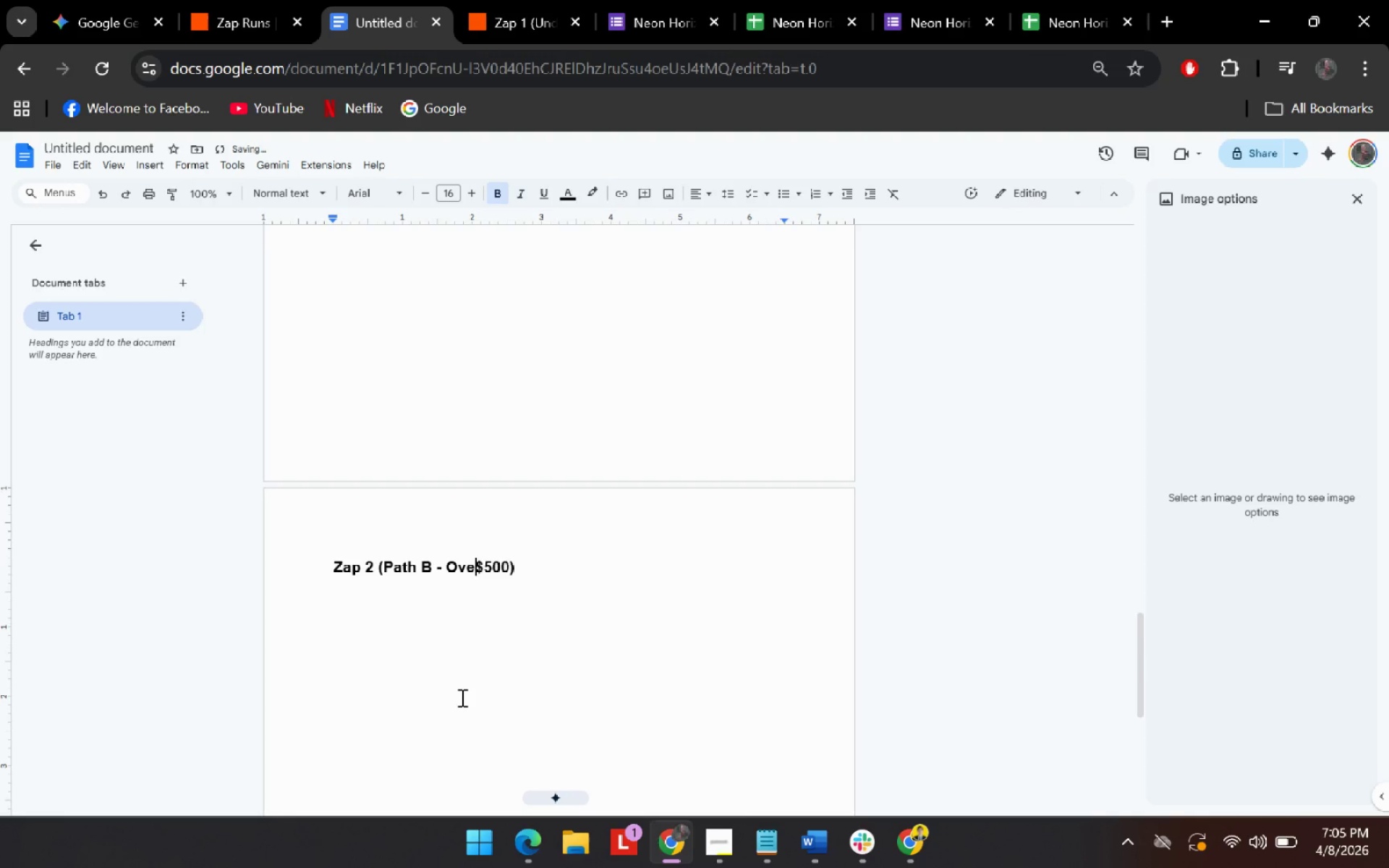 
key(Backspace)
 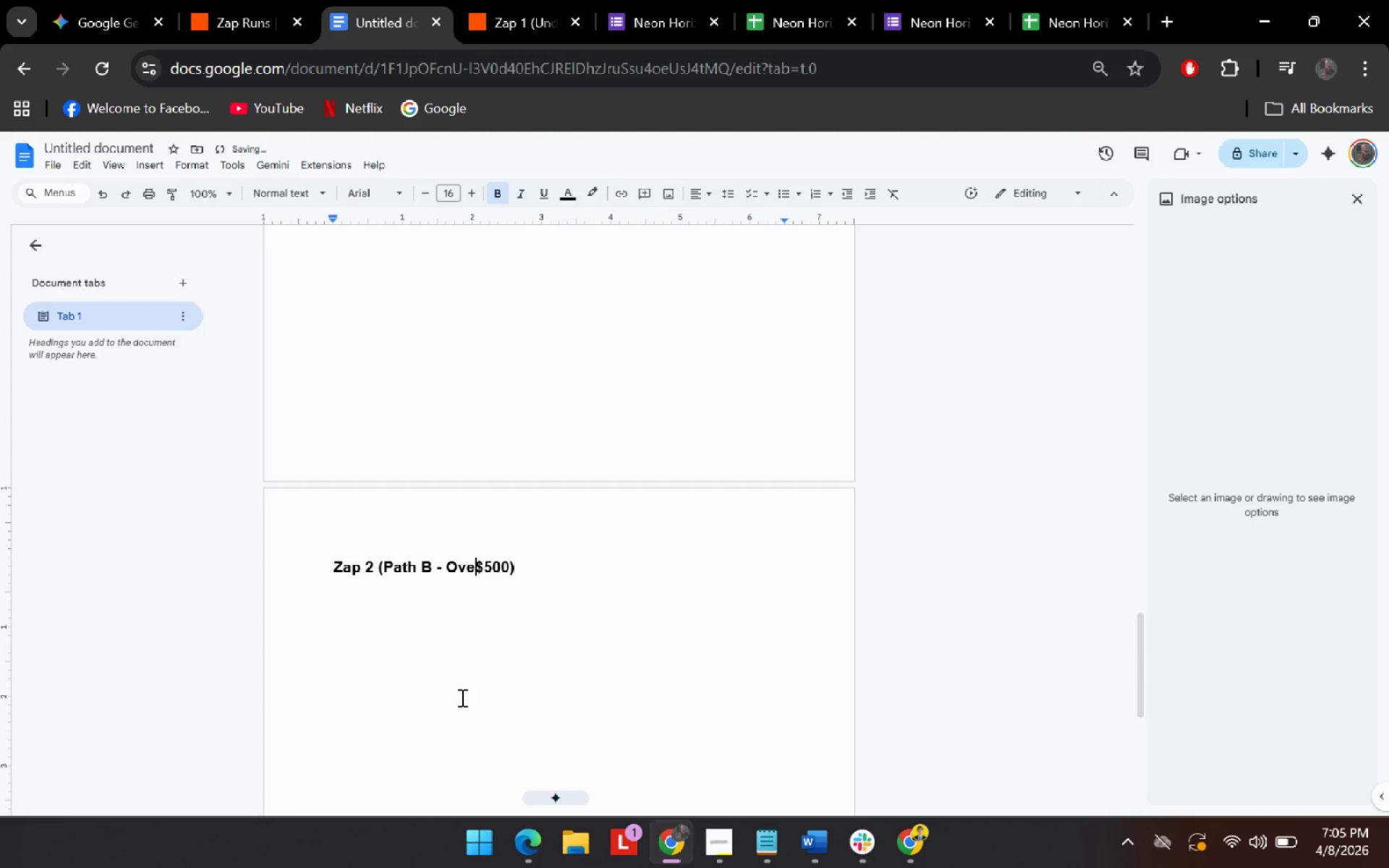 
key(Backspace)
 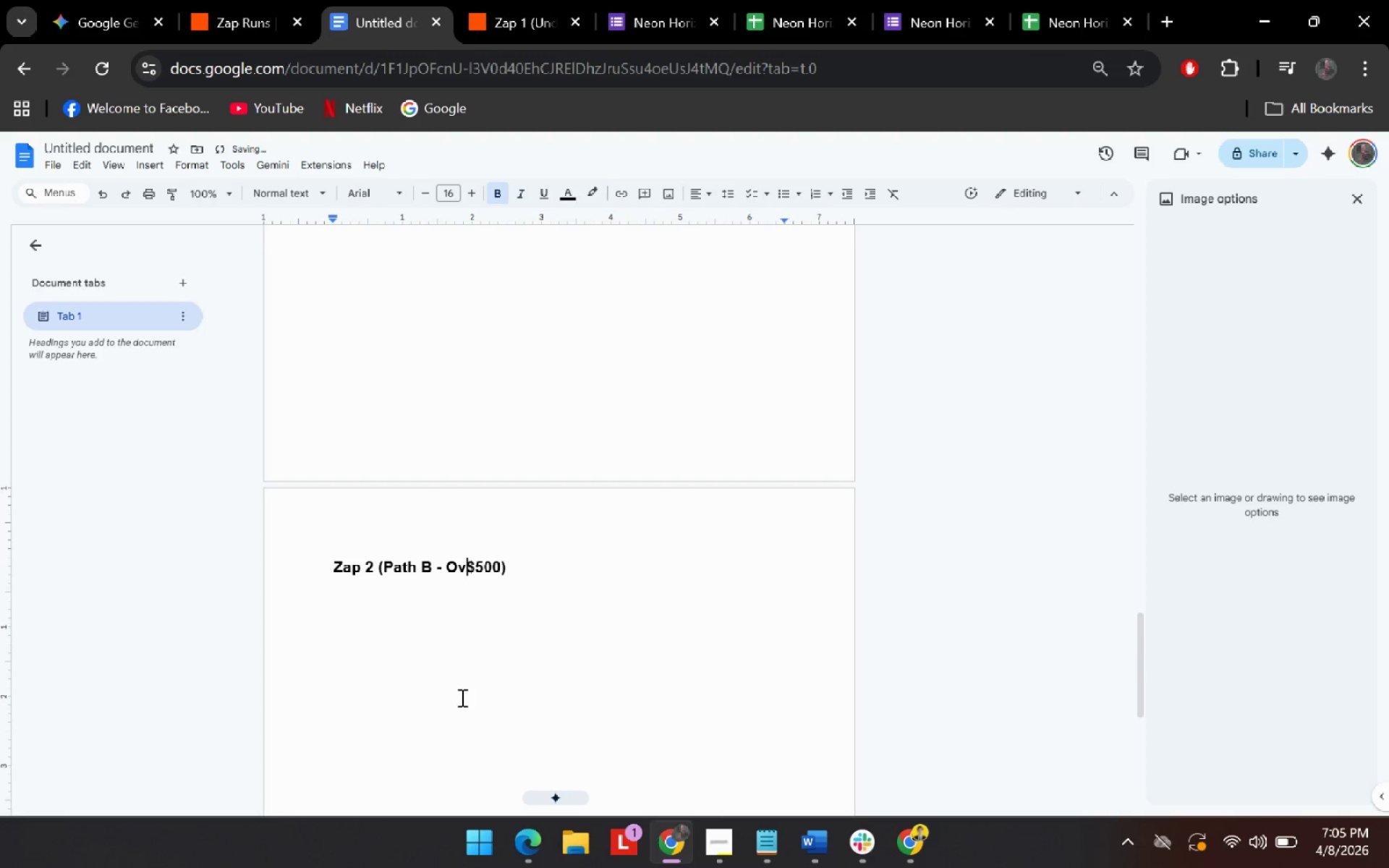 
key(Backspace)
 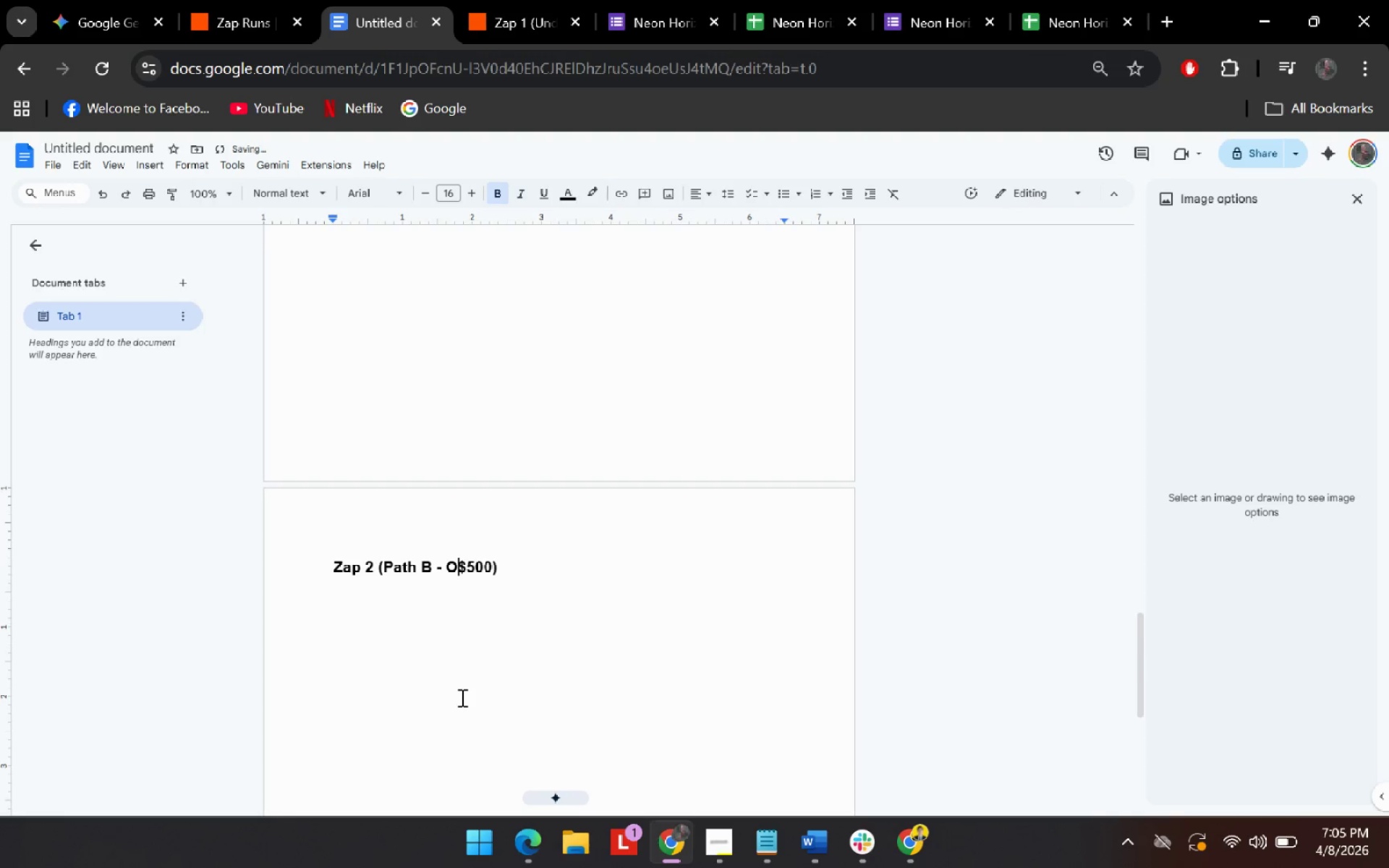 
key(Backspace)
 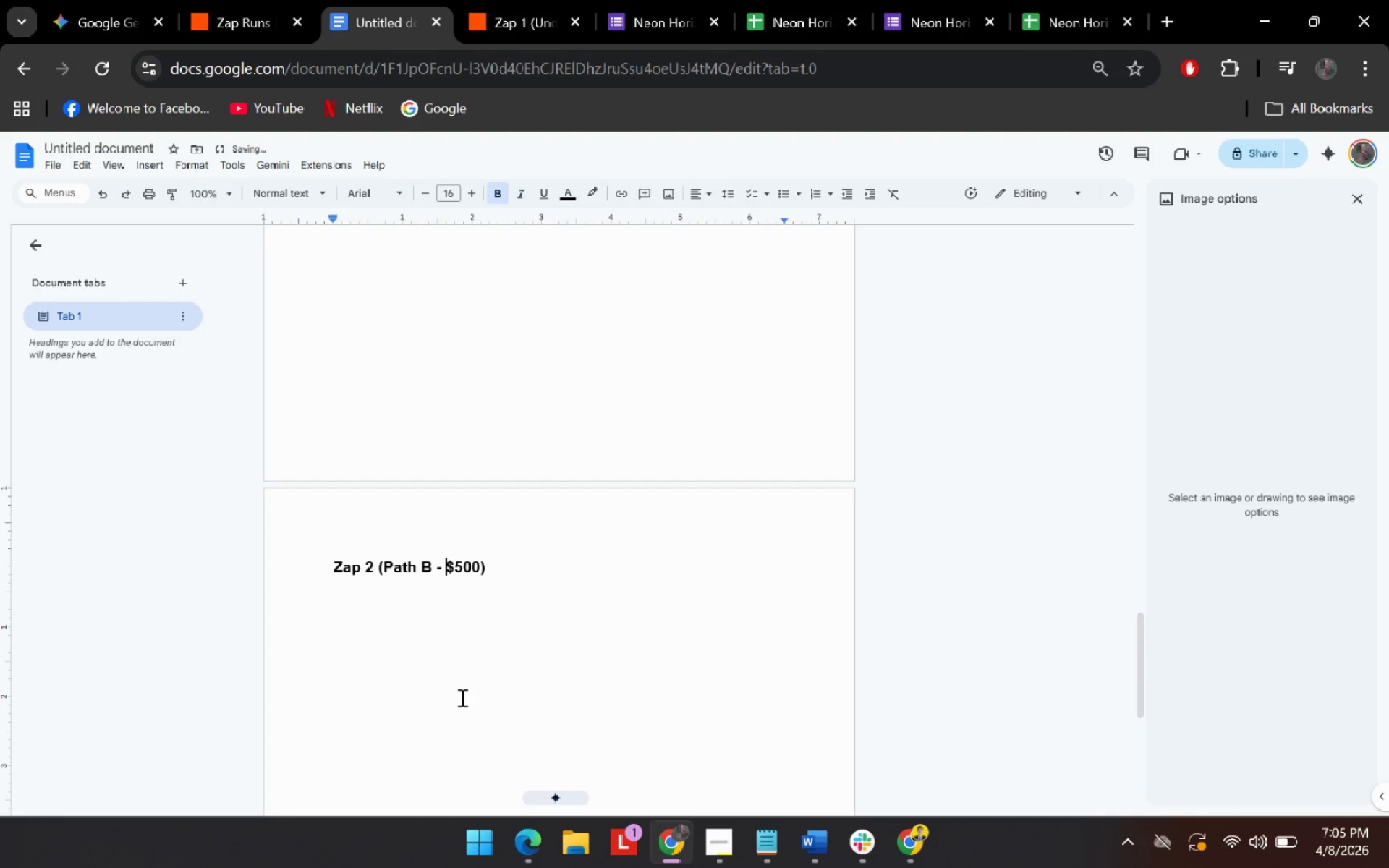 
key(ArrowRight)
 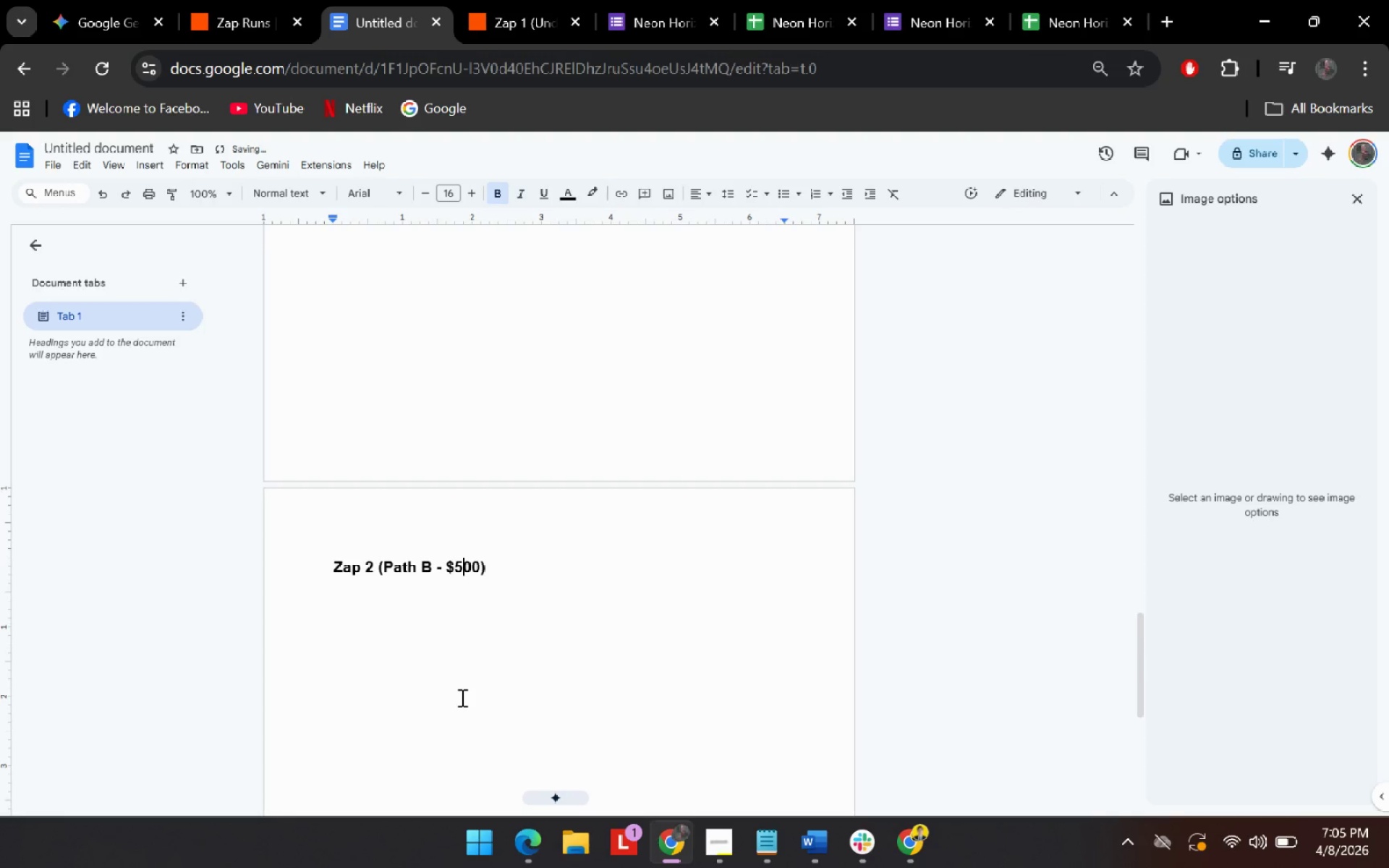 
key(ArrowRight)
 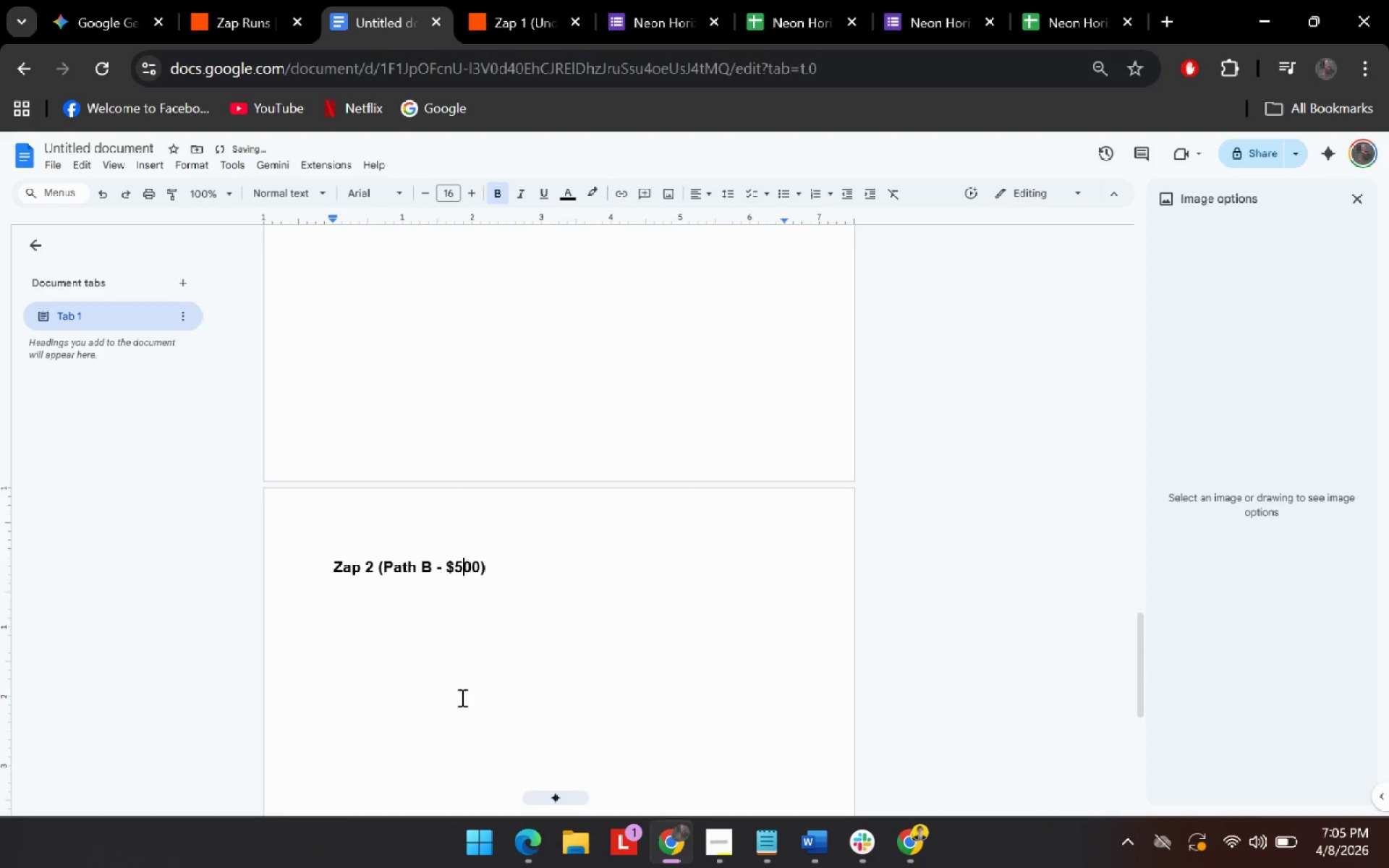 
key(ArrowRight)
 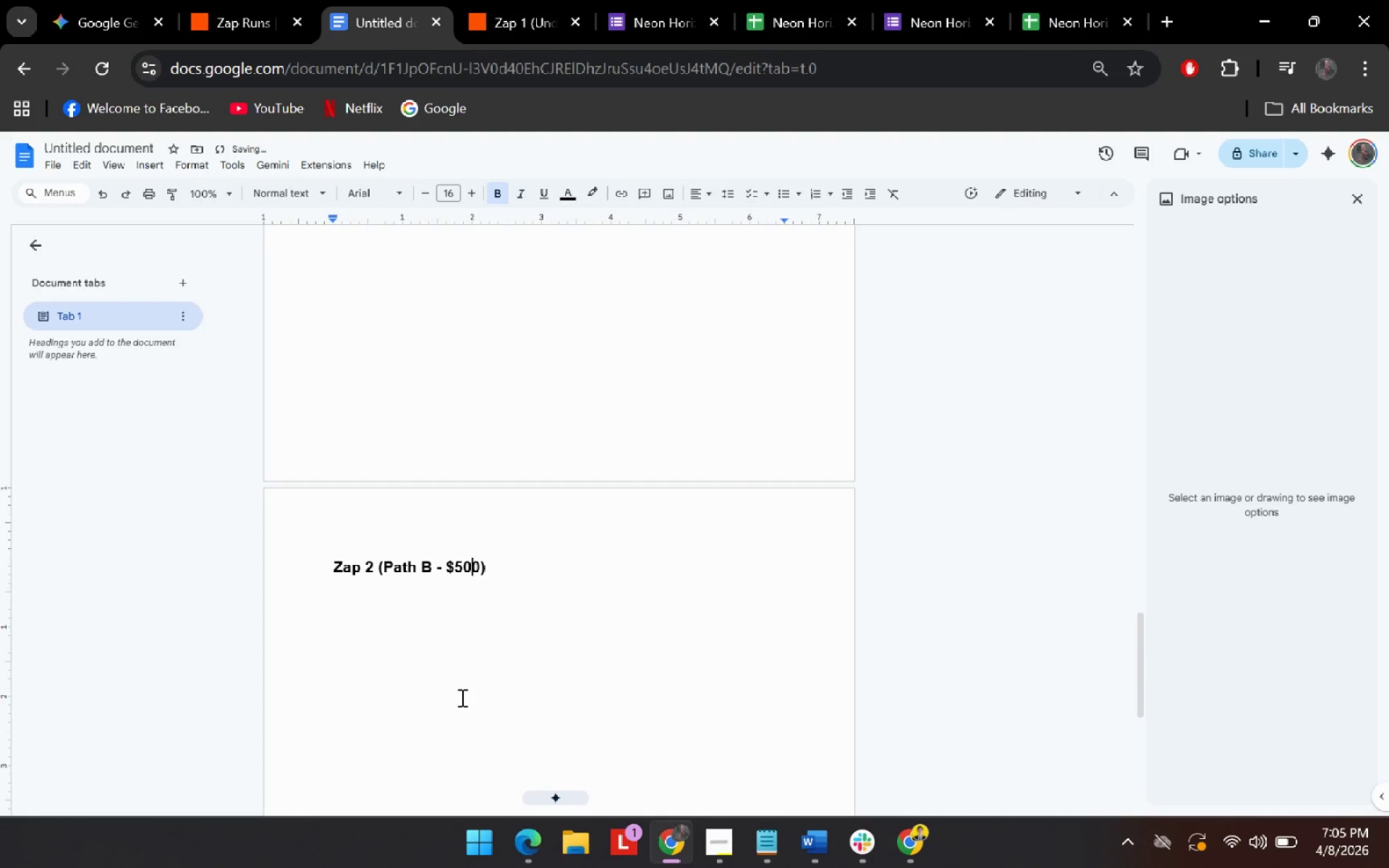 
key(ArrowRight)
 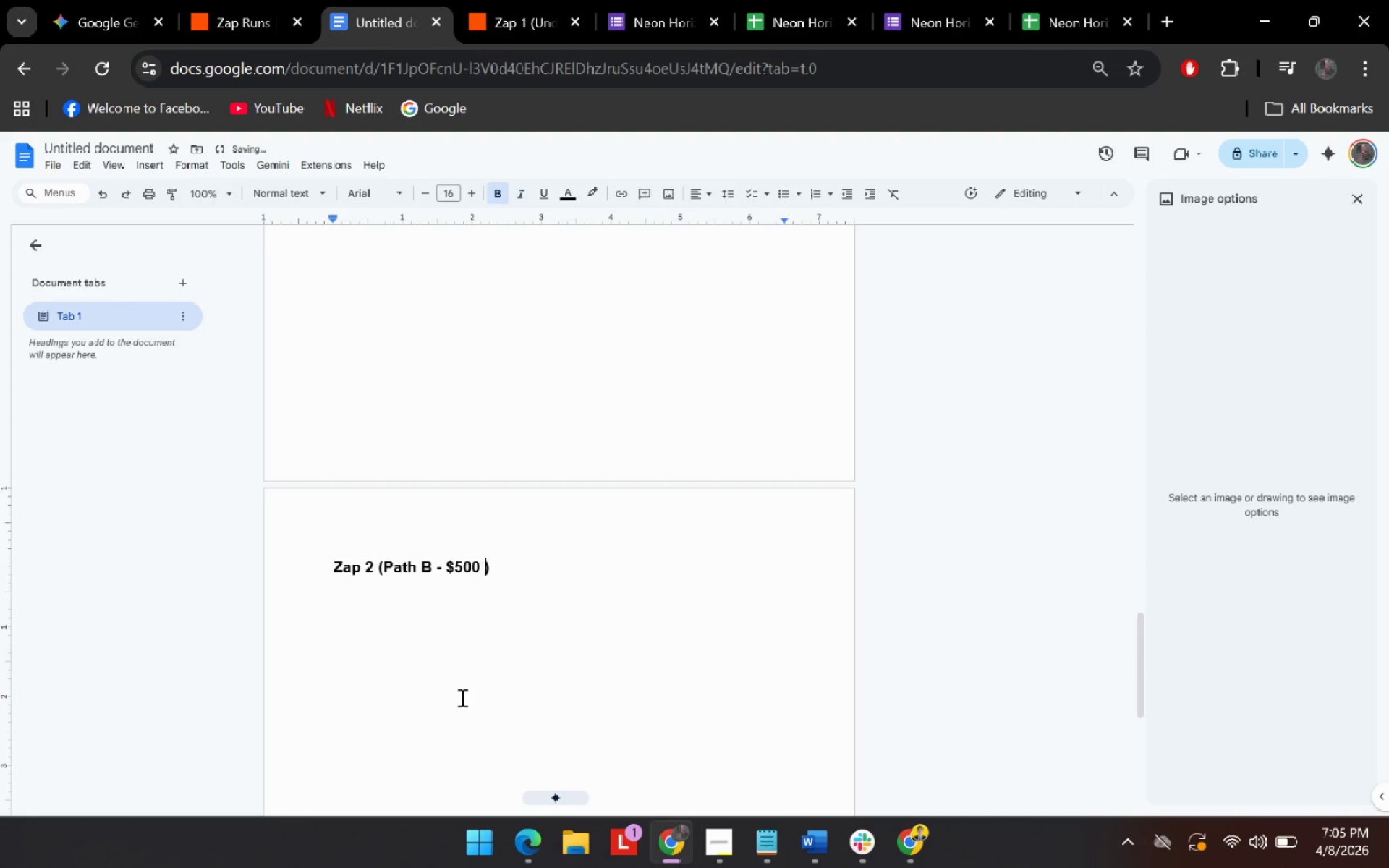 
type( or moire)
key(Backspace)
key(Backspace)
key(Backspace)
type(re)
 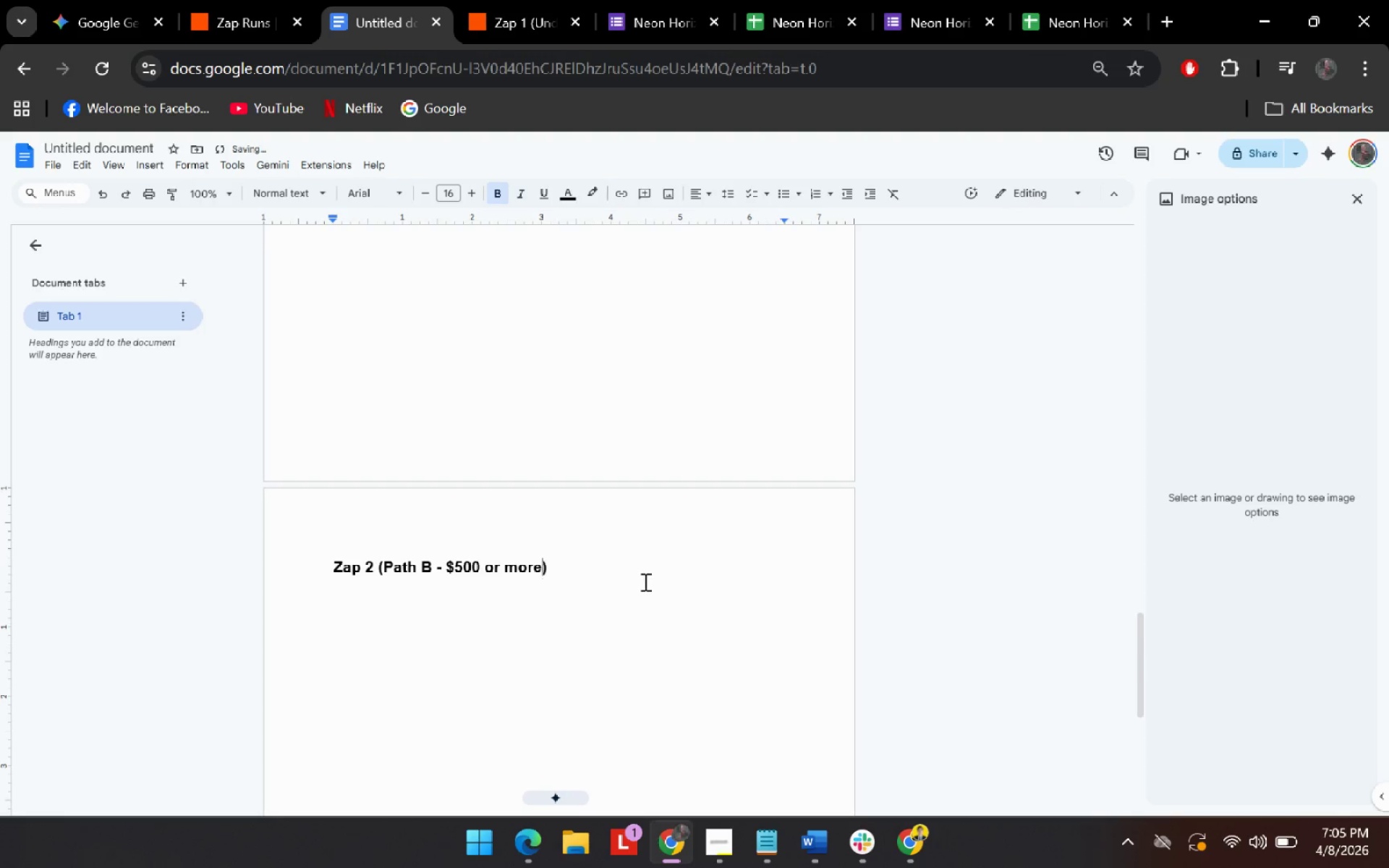 
left_click([644, 575])
 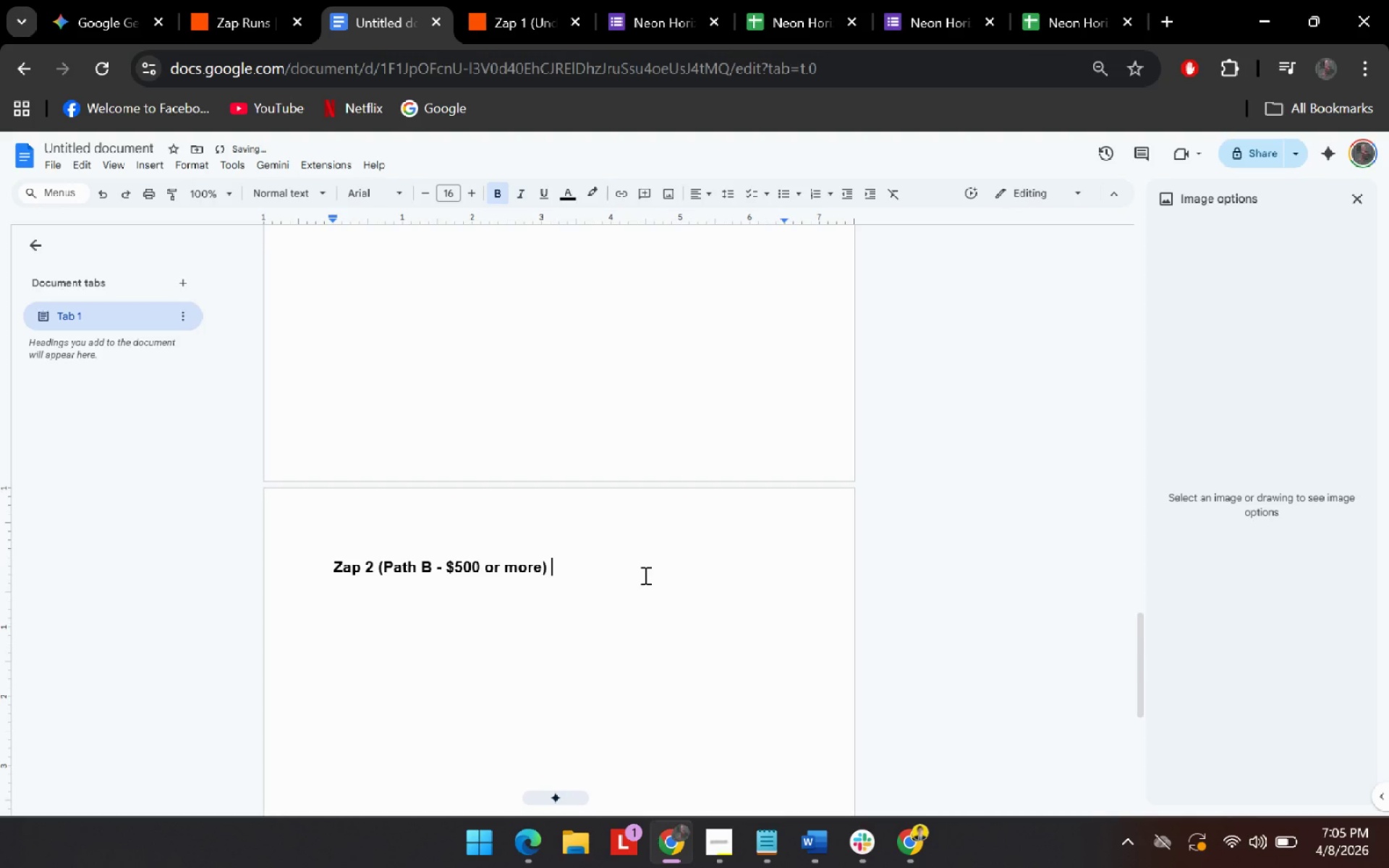 
key(Enter)
 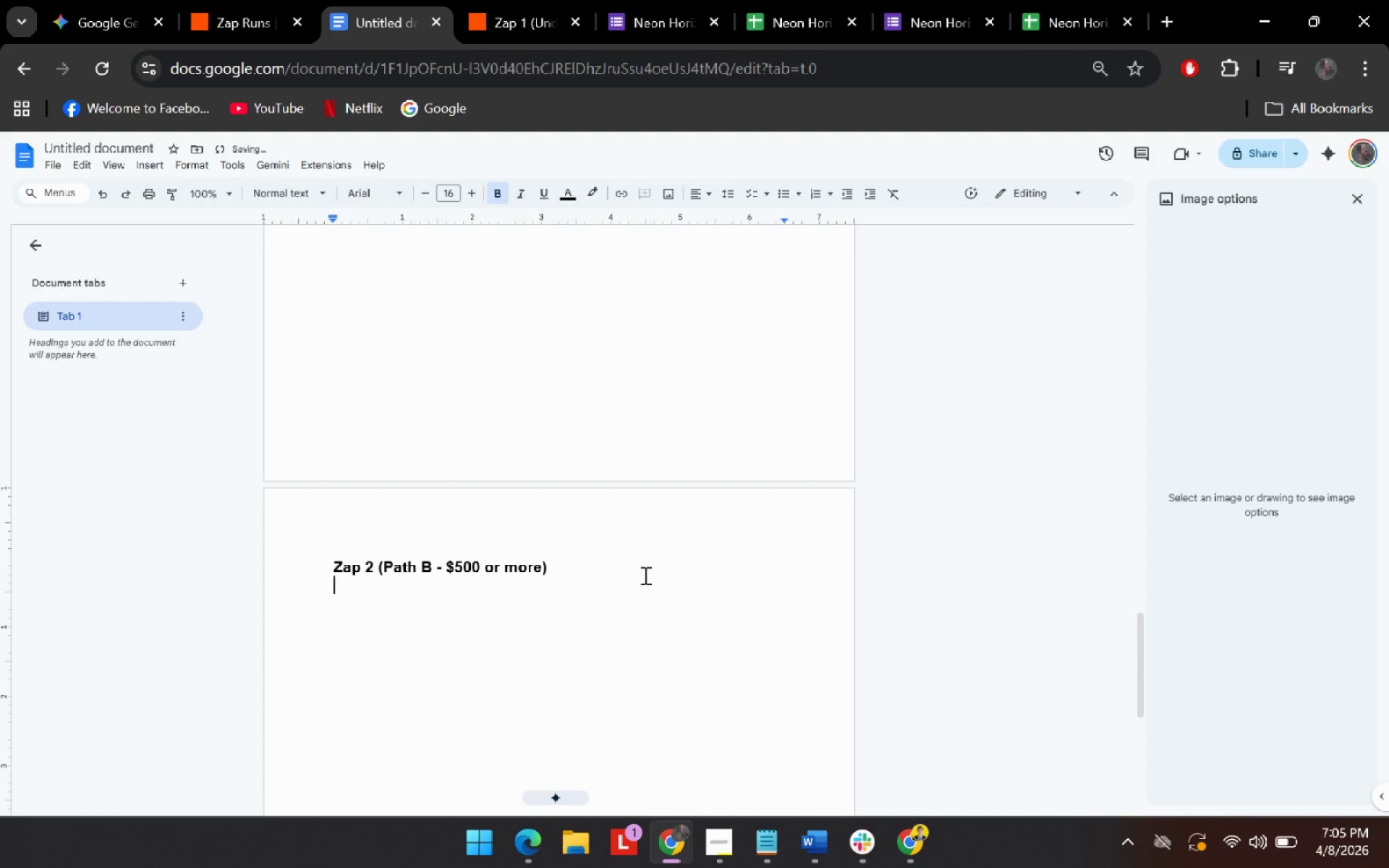 
key(Enter)
 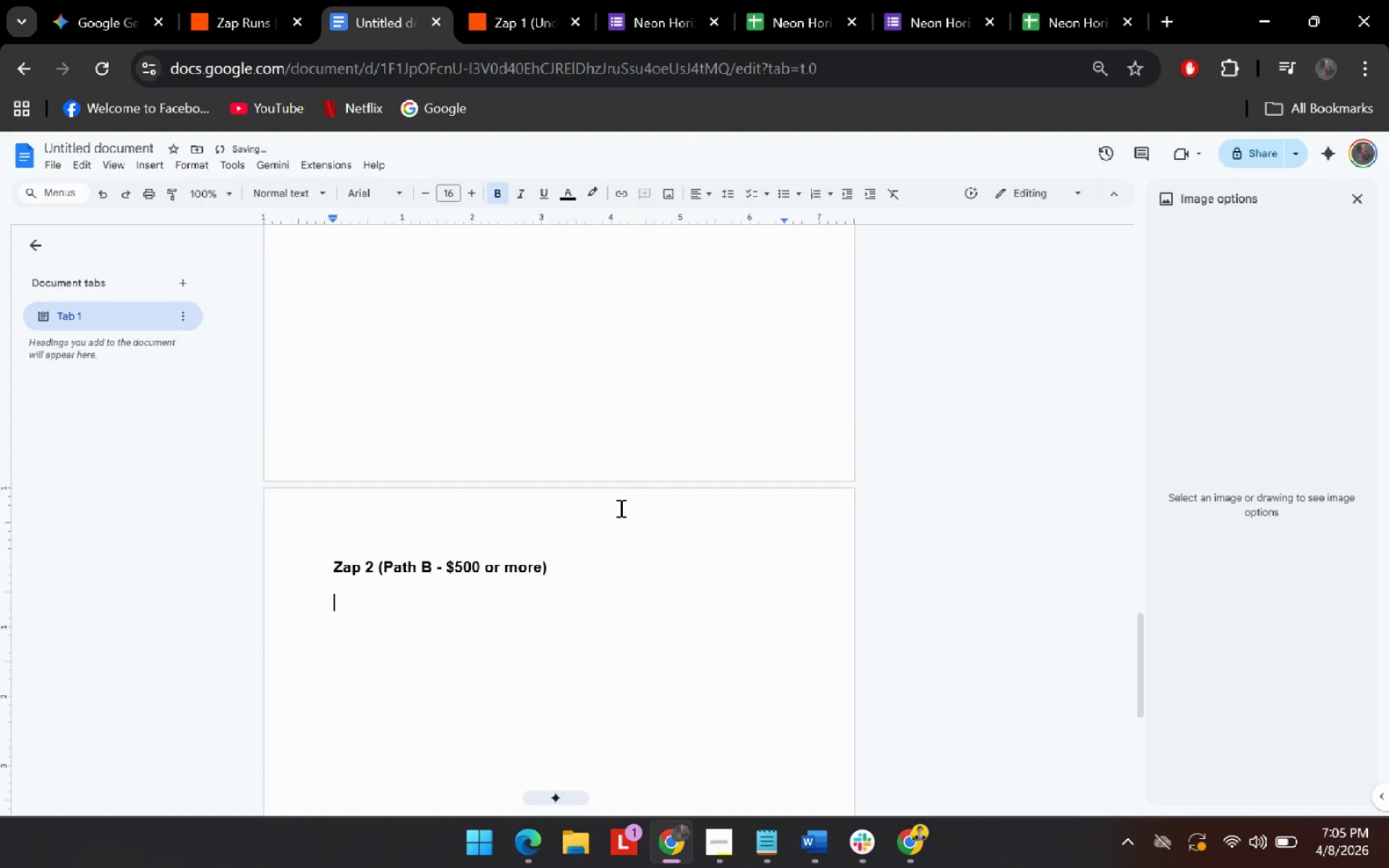 
left_click([515, 0])
 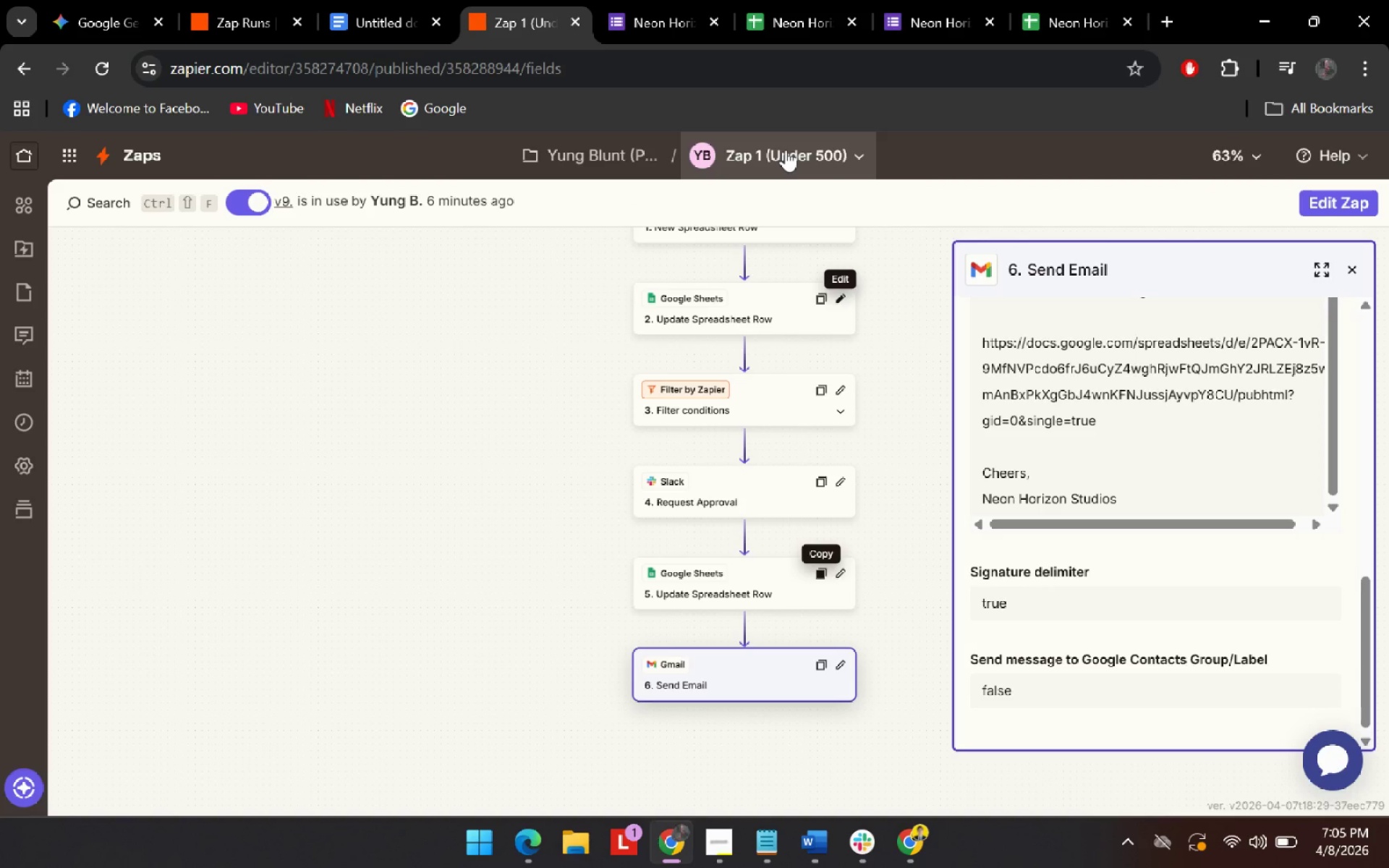 
scroll: coordinate [611, 496], scroll_direction: down, amount: 2.0
 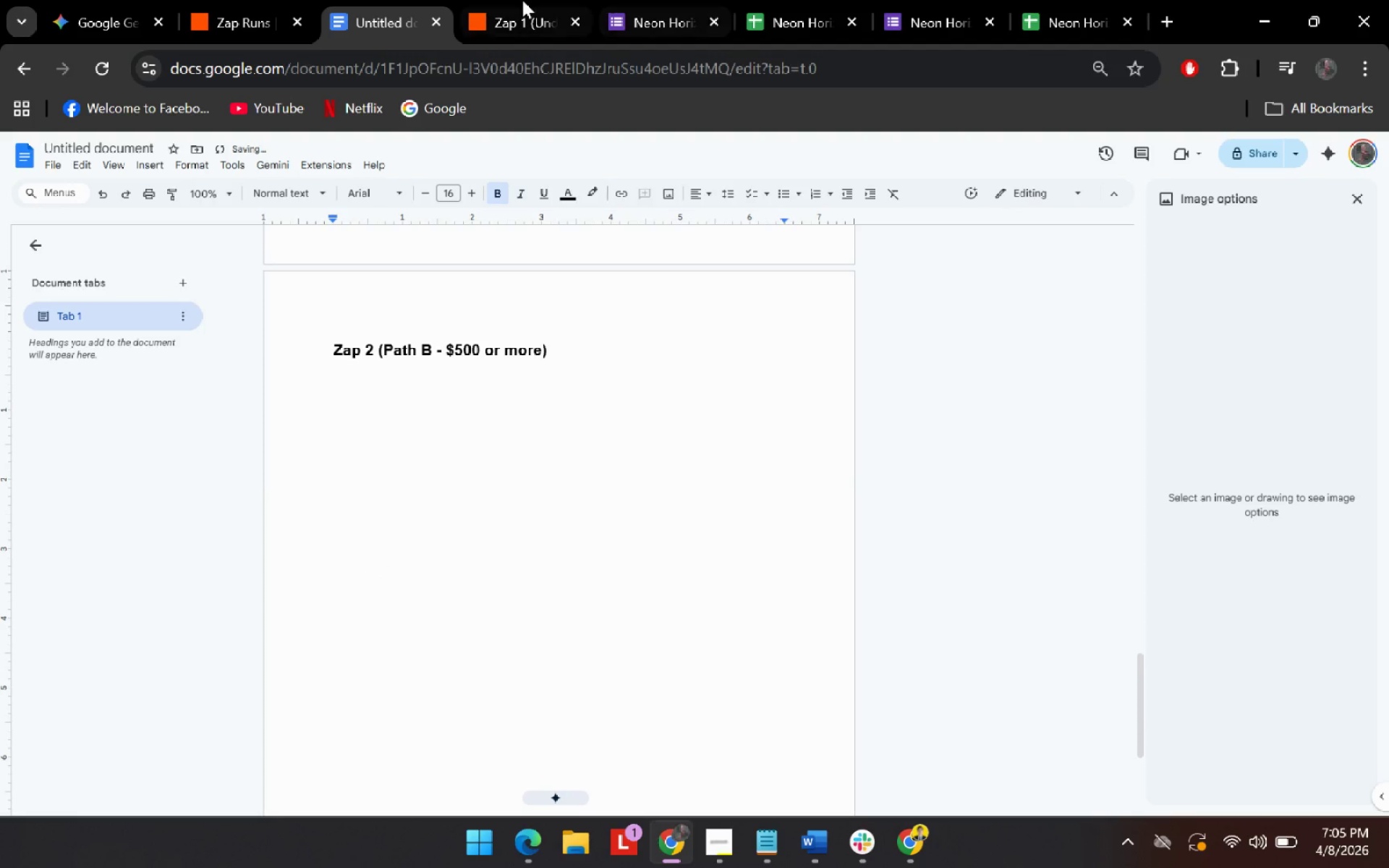 
left_click([786, 150])
 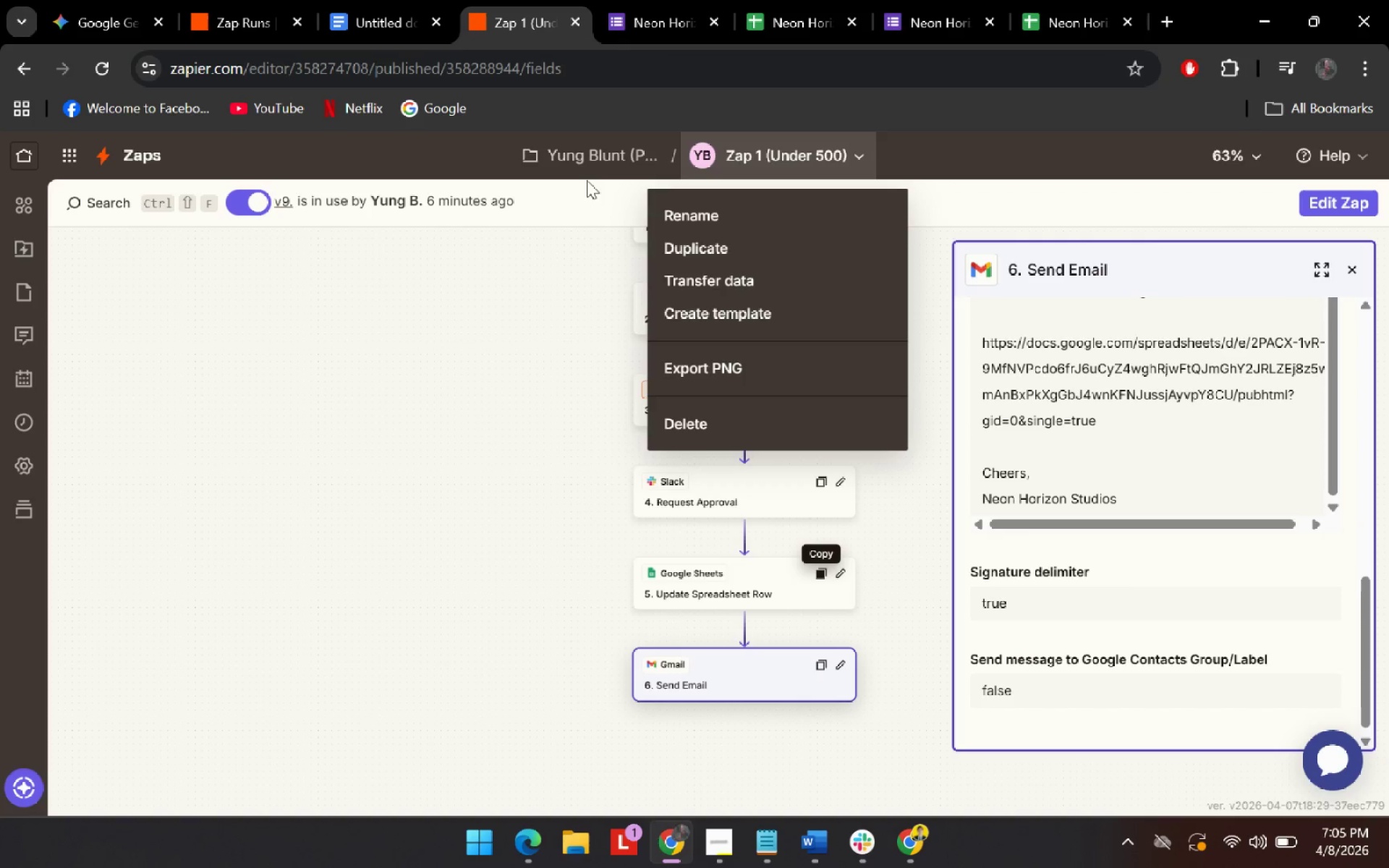 
left_click([564, 158])
 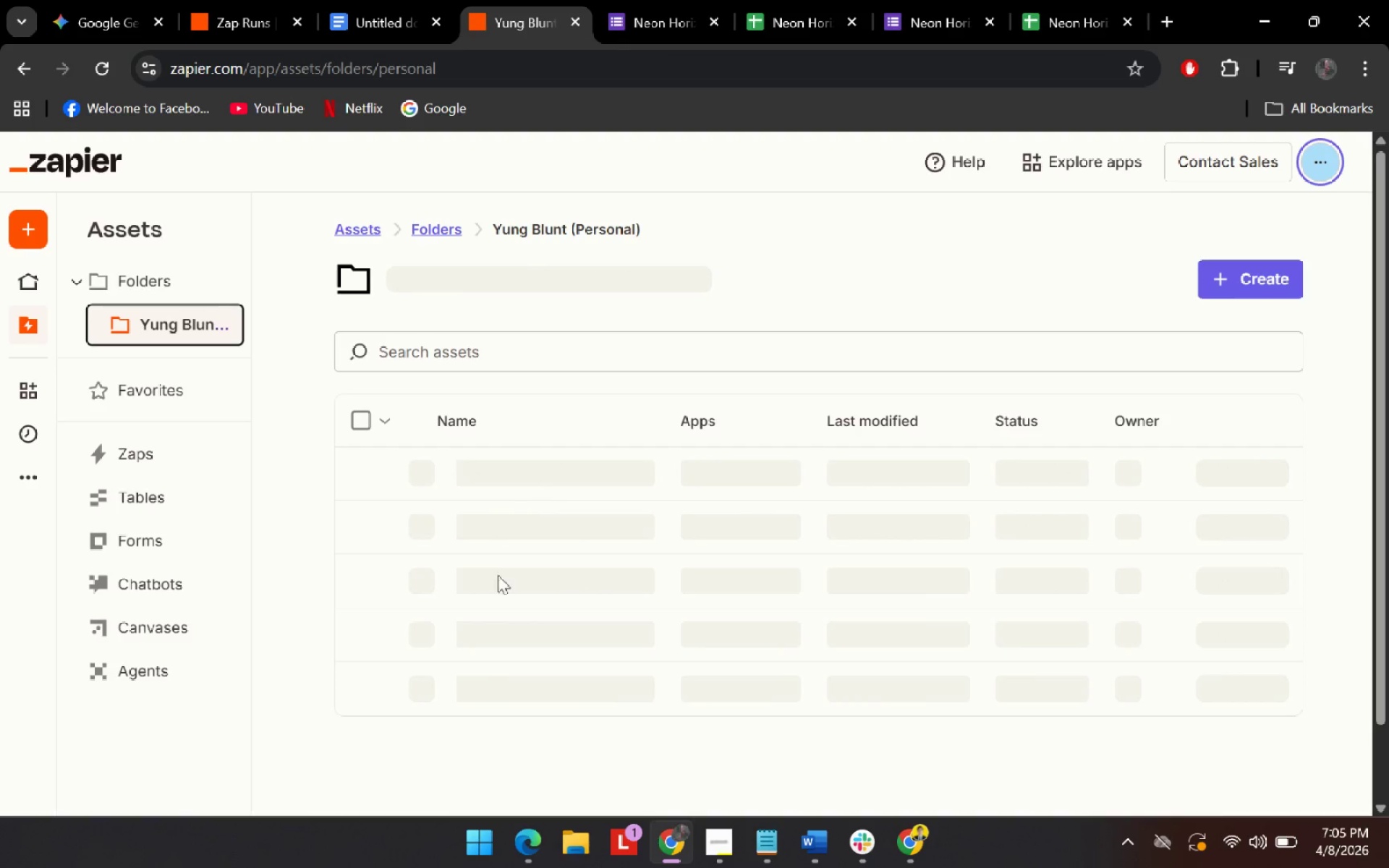 
left_click([540, 566])
 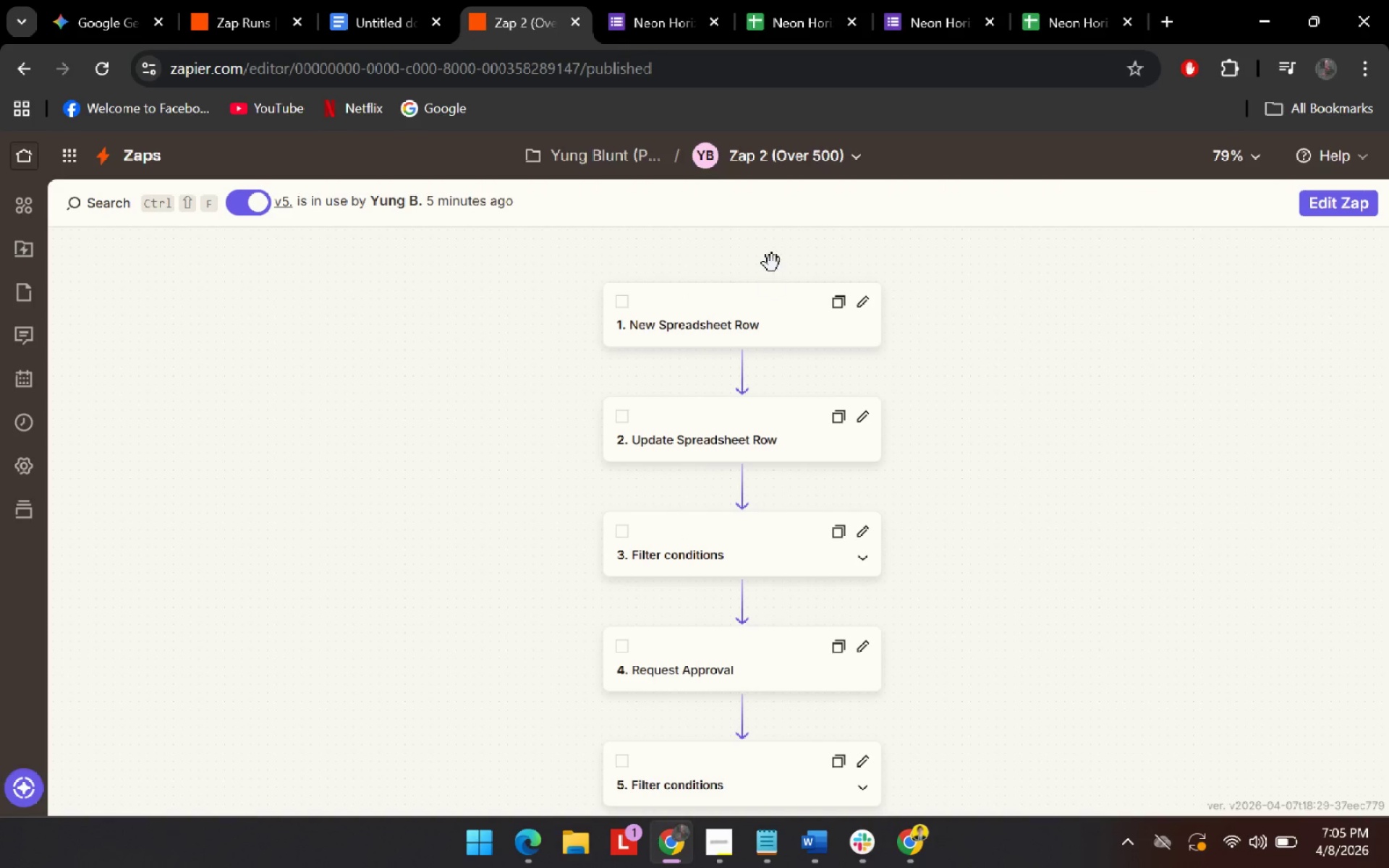 
wait(9.53)
 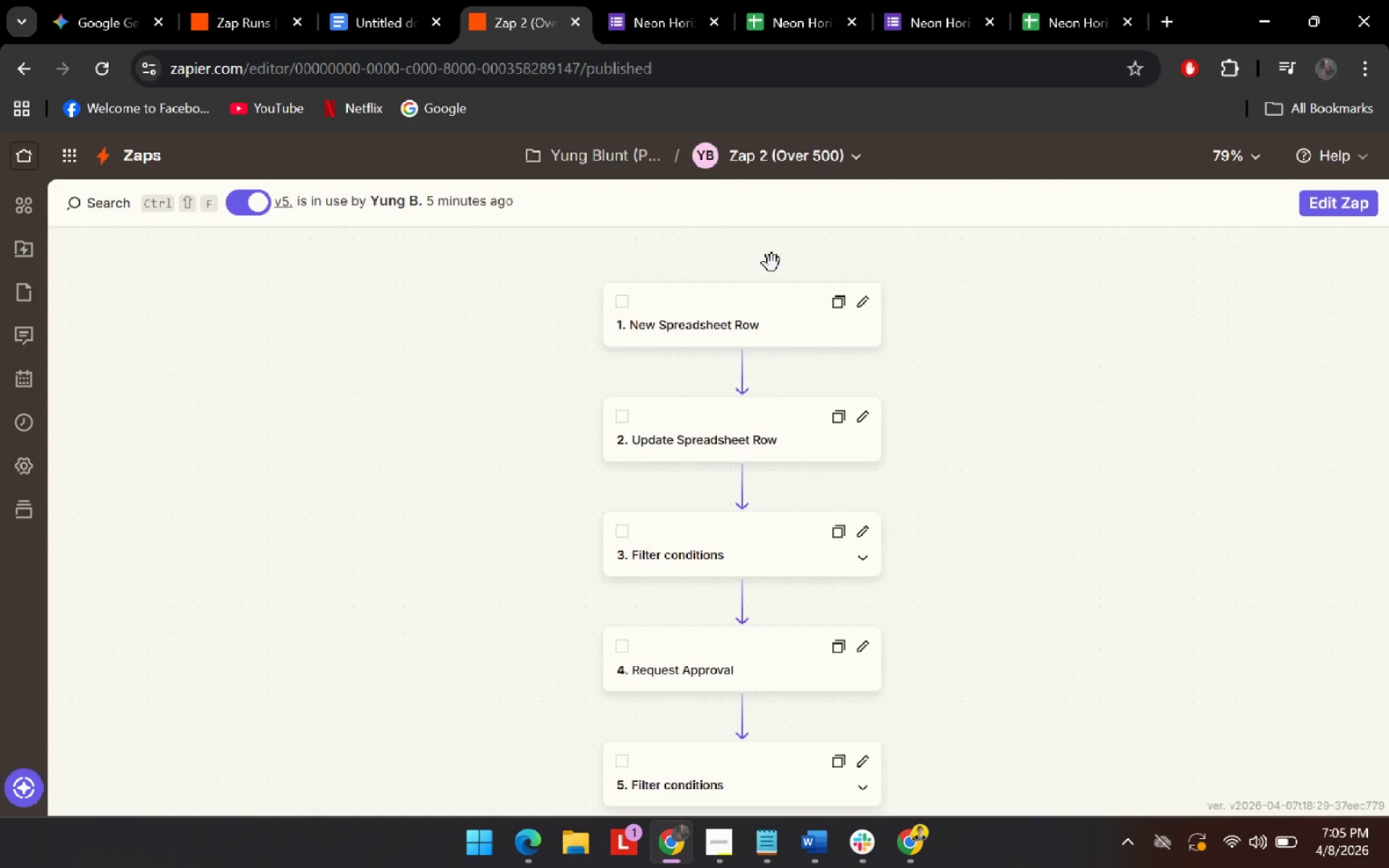 
left_click([740, 417])
 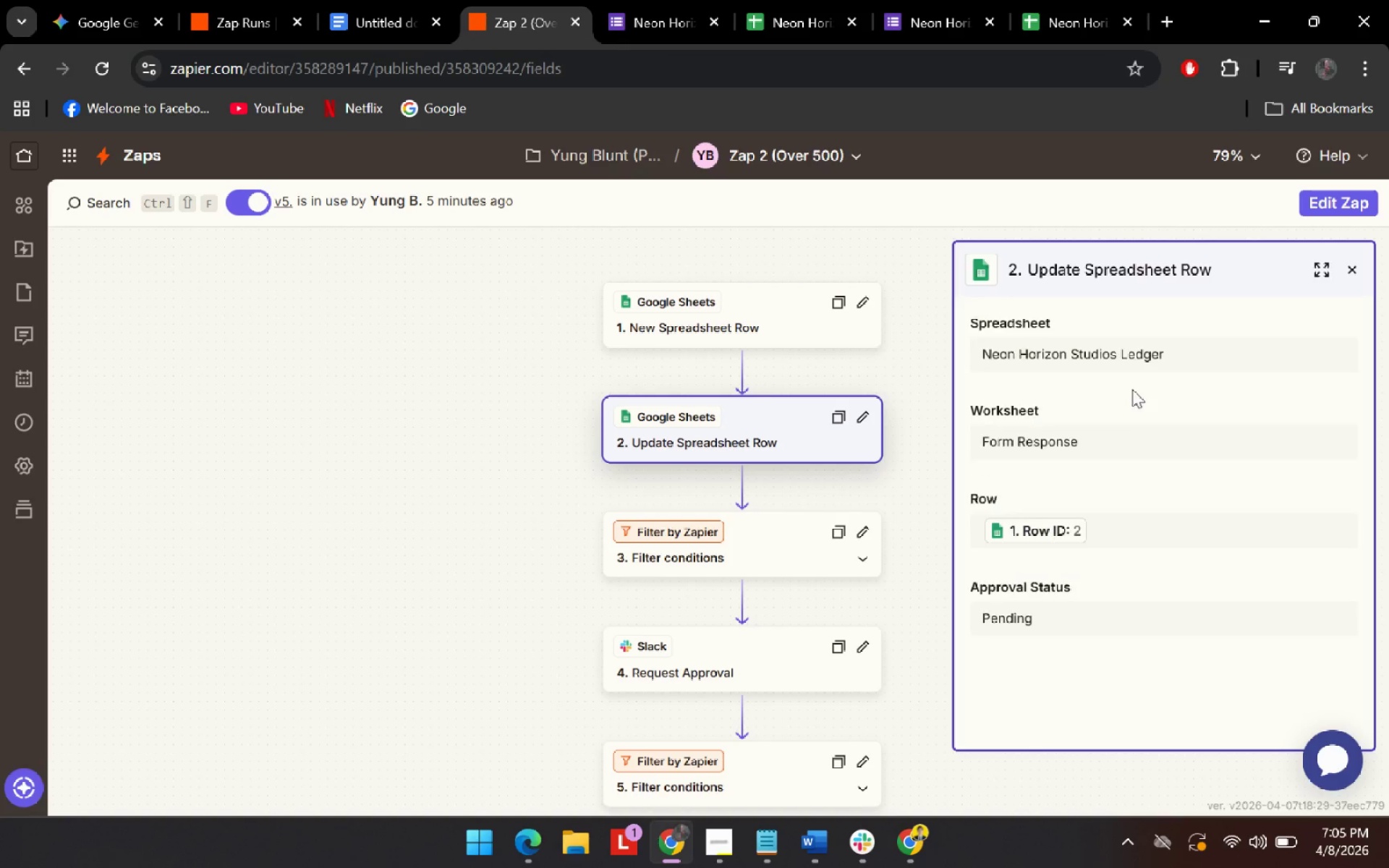 
wait(5.53)
 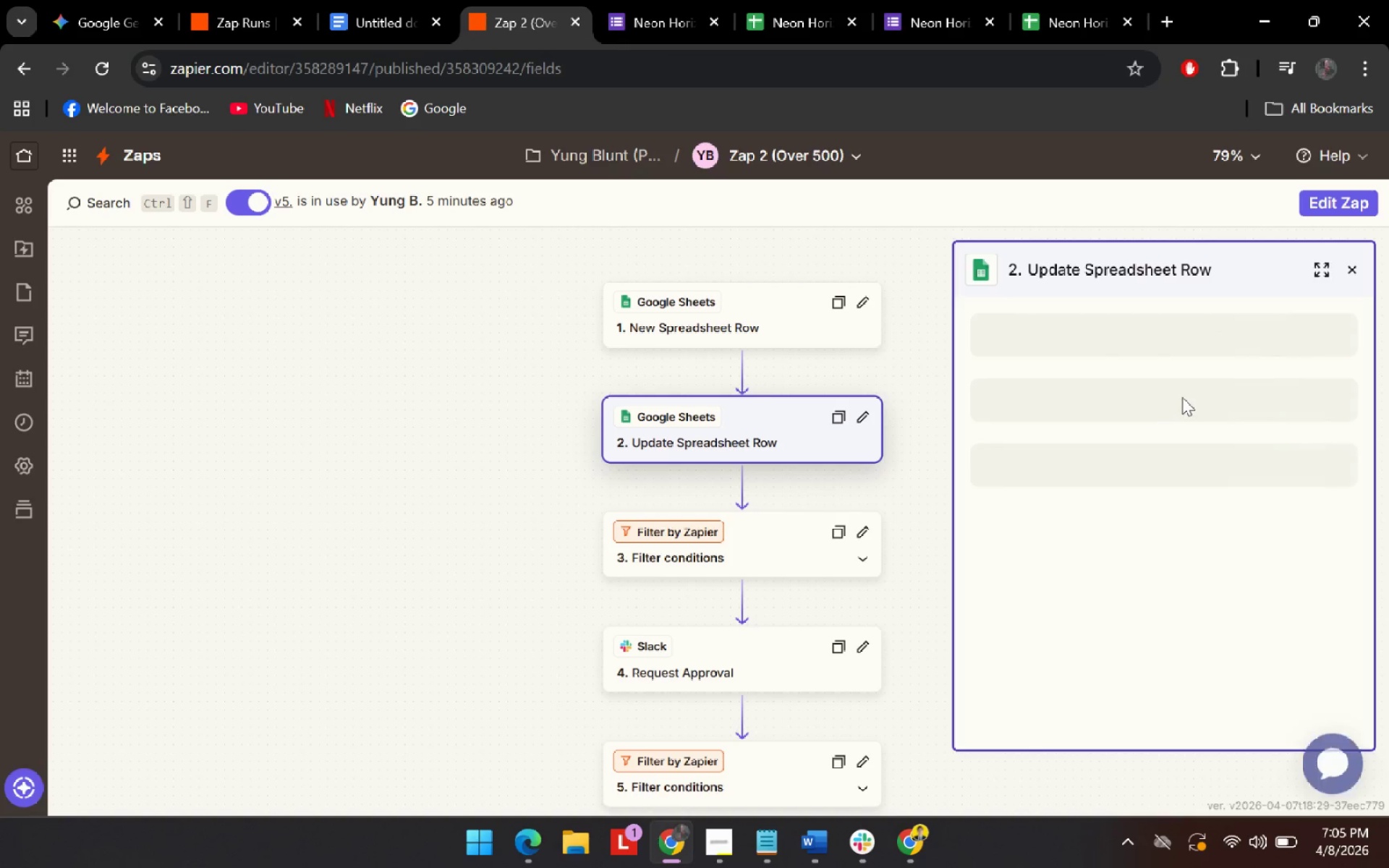 
scroll: coordinate [1132, 454], scroll_direction: down, amount: 1.0
 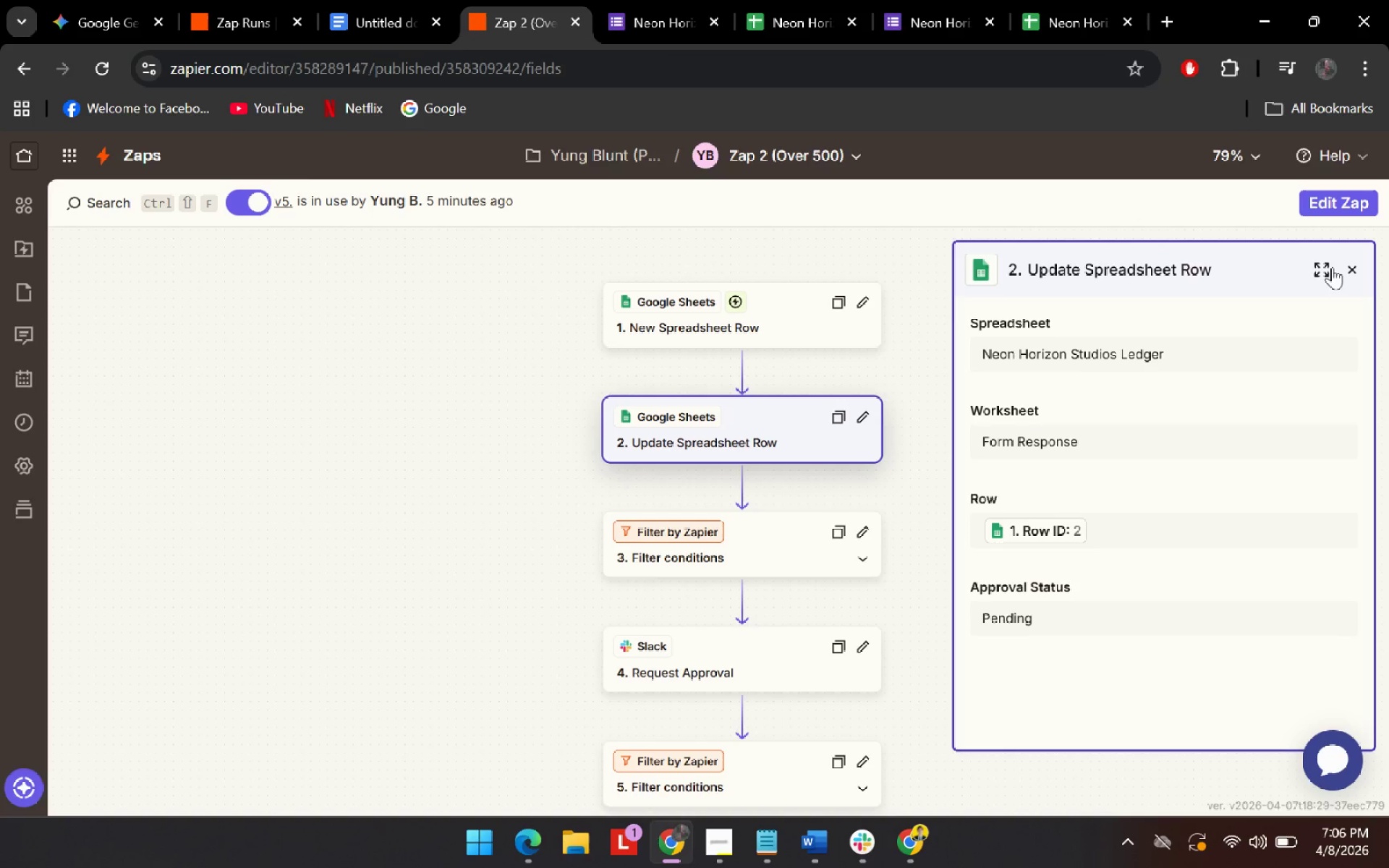 
left_click([1357, 269])
 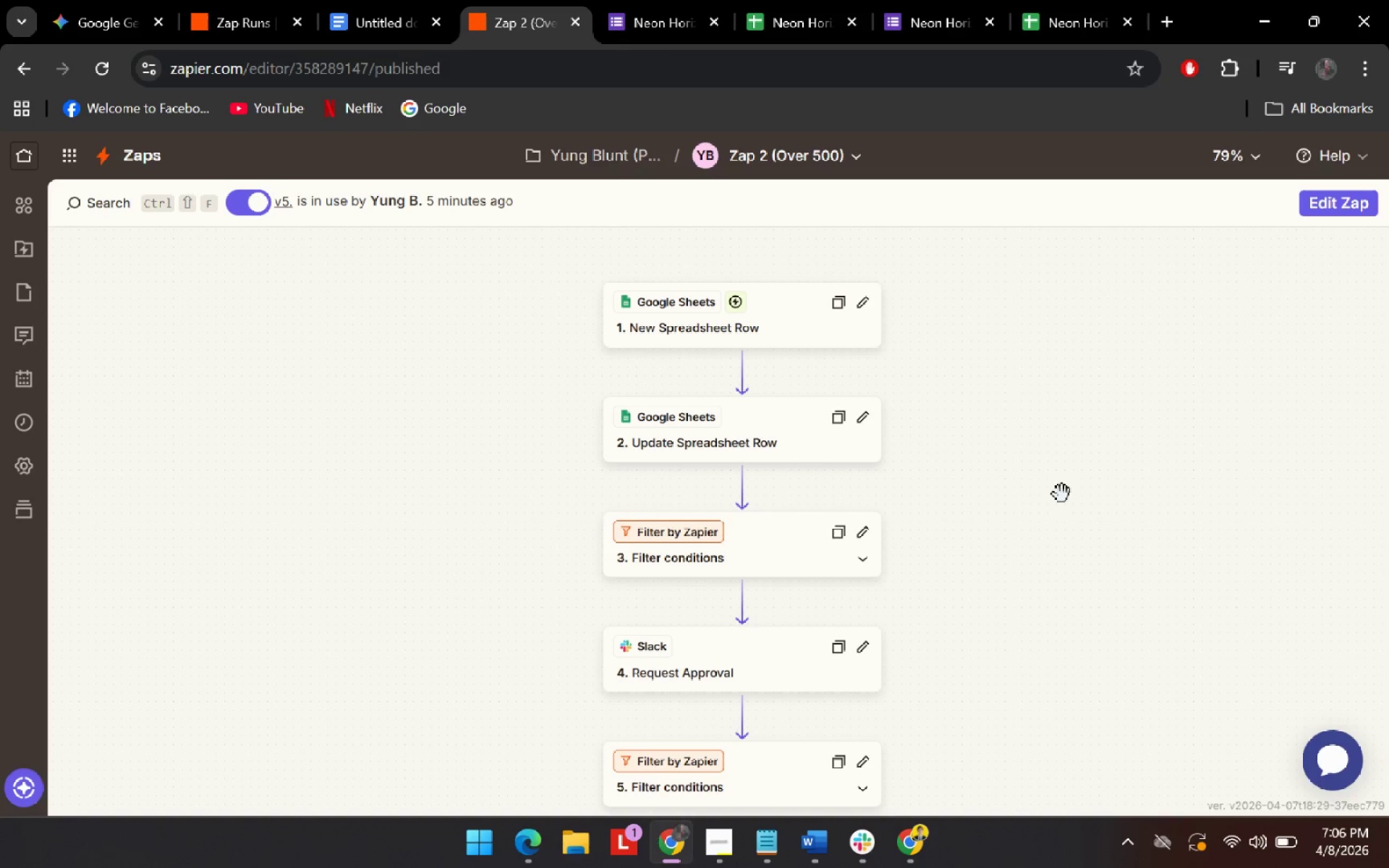 
hold_key(key=ControlLeft, duration=1.44)
scroll: coordinate [1010, 490], scroll_direction: down, amount: 3.0
 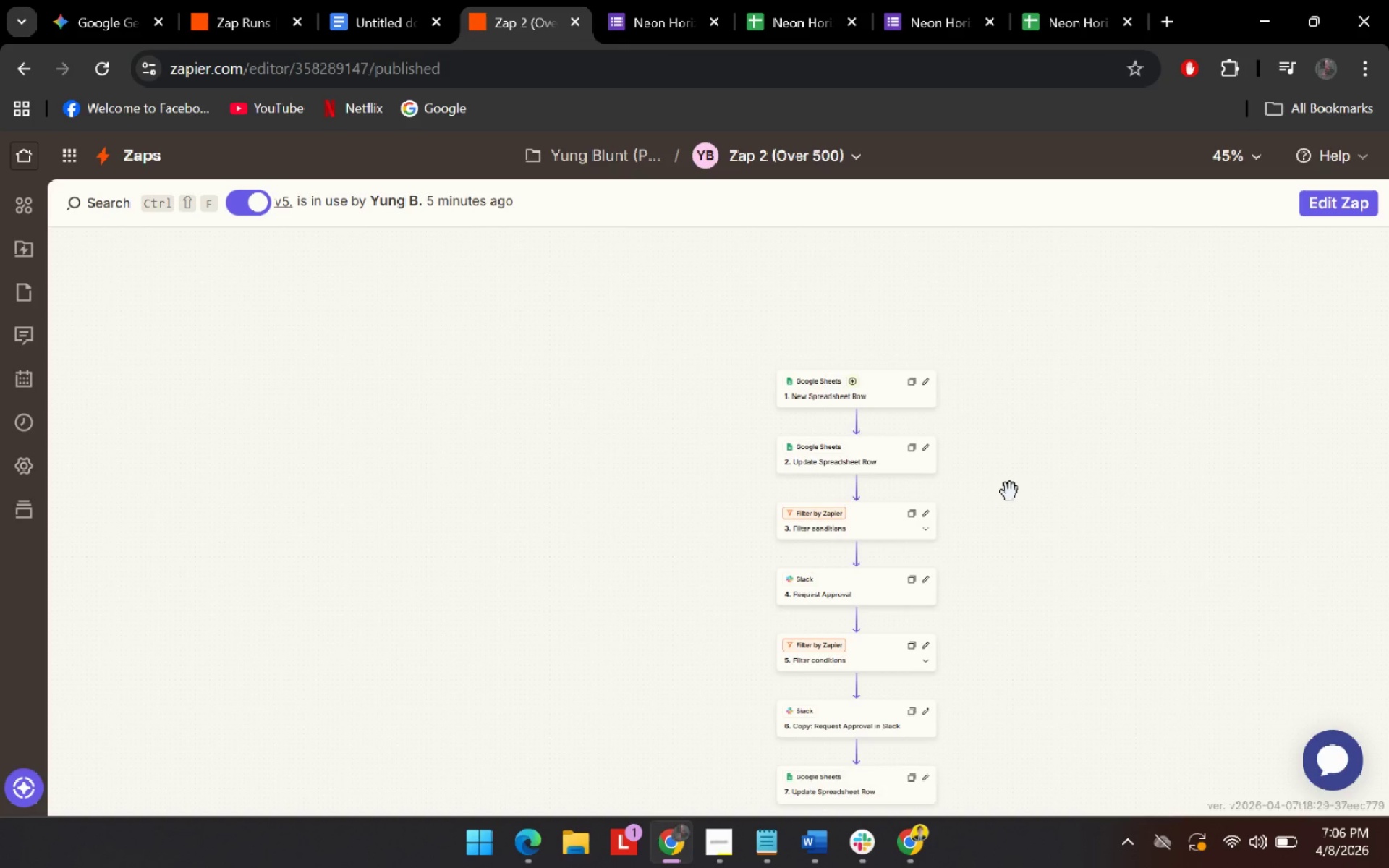 
left_click_drag(start_coordinate=[1084, 545], to_coordinate=[978, 429])
 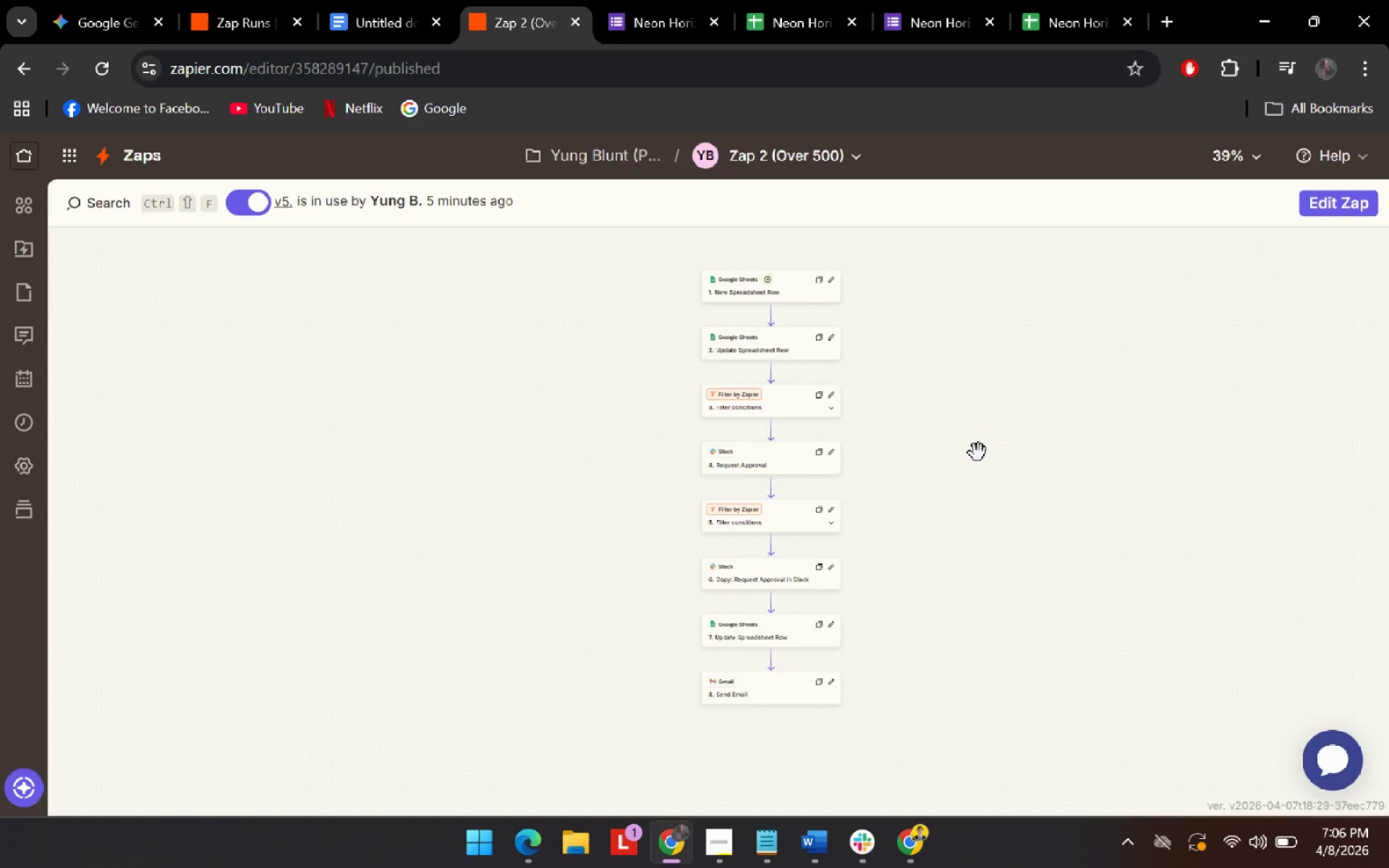 
scroll: coordinate [1010, 492], scroll_direction: down, amount: 2.0
 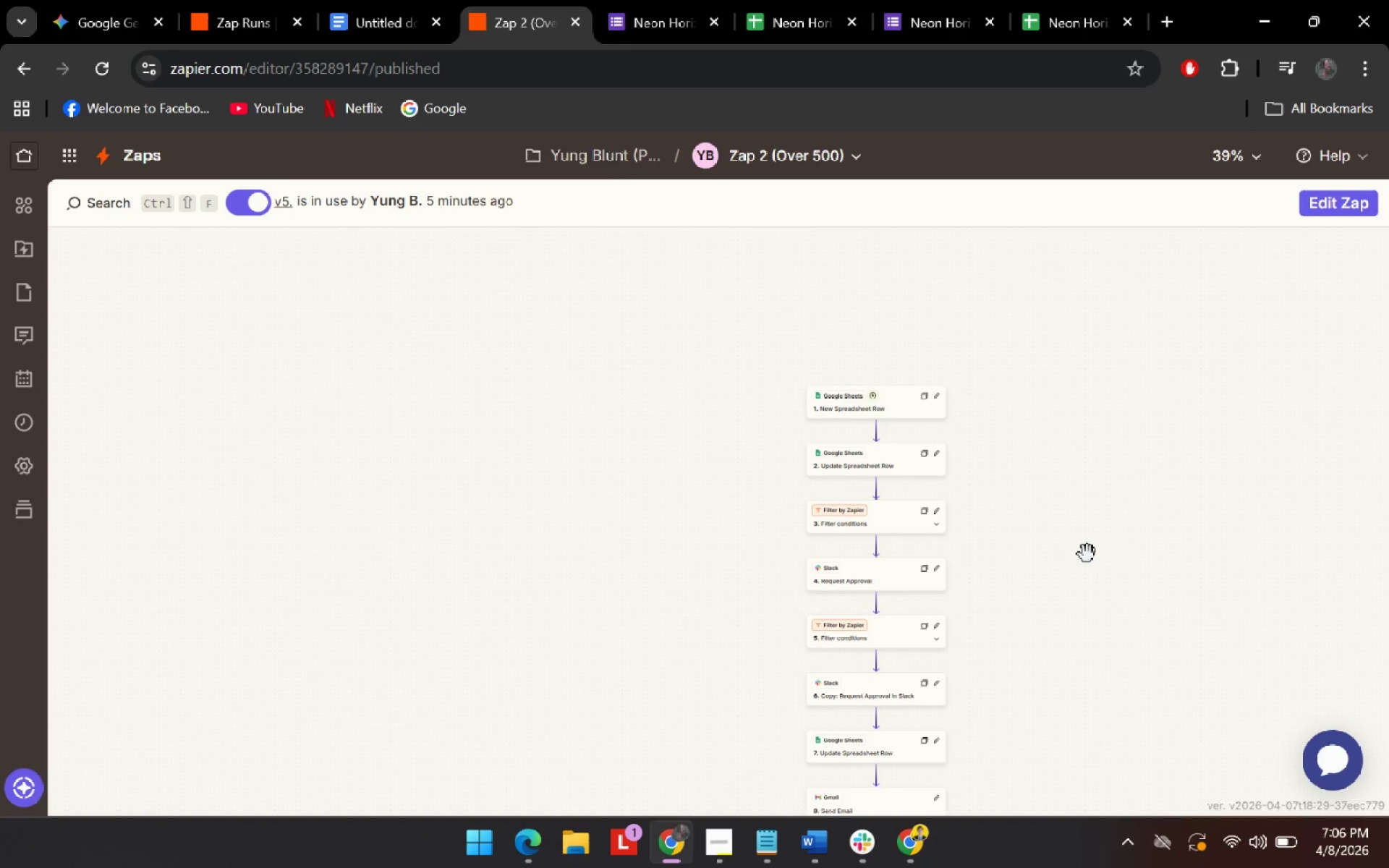 
hold_key(key=ControlLeft, duration=0.67)
hold_key(key=ControlLeft, duration=0.41)
scroll: coordinate [978, 453], scroll_direction: up, amount: 1.0
 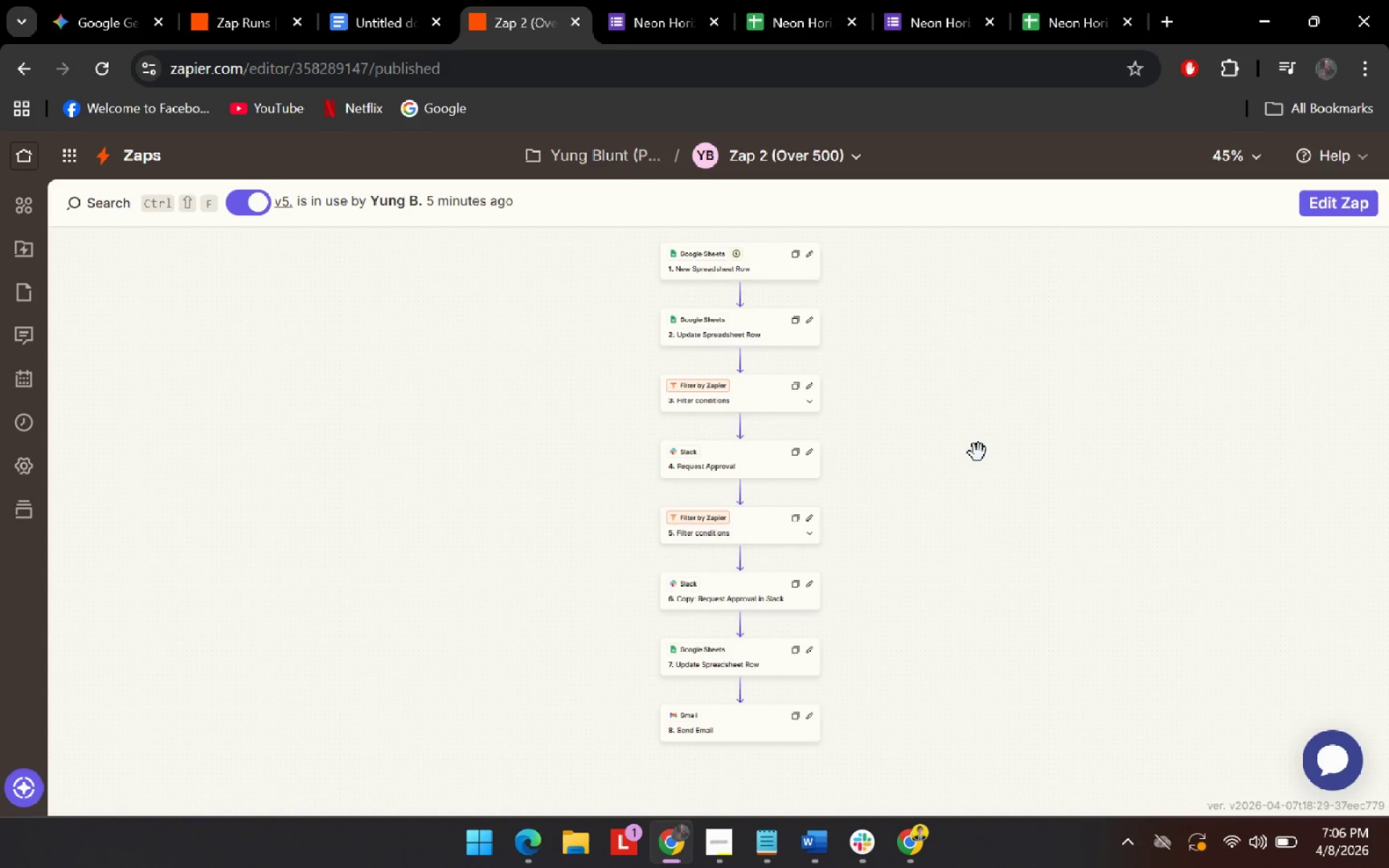 
left_click_drag(start_coordinate=[972, 454], to_coordinate=[973, 488])
 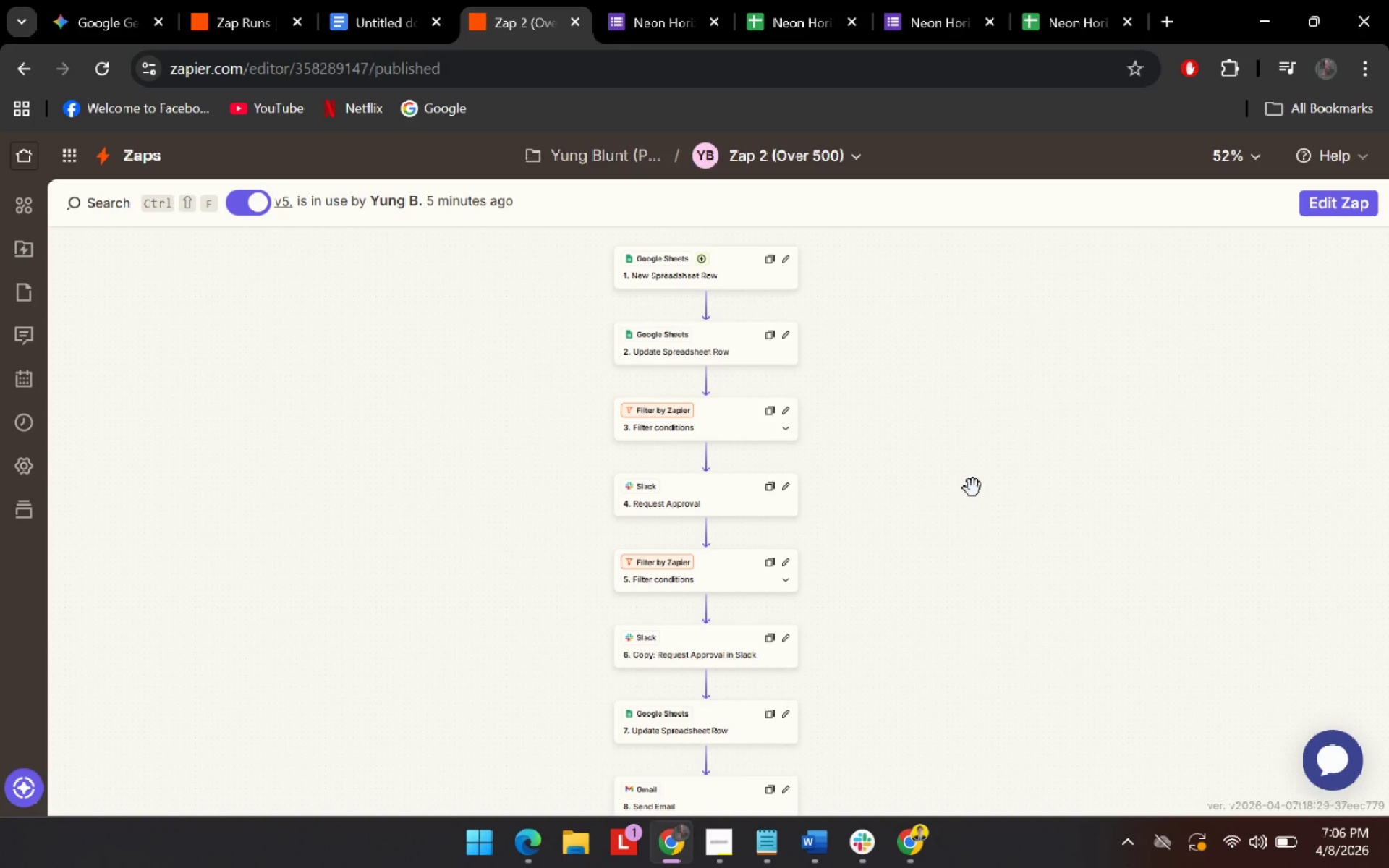 
hold_key(key=ControlLeft, duration=0.84)
 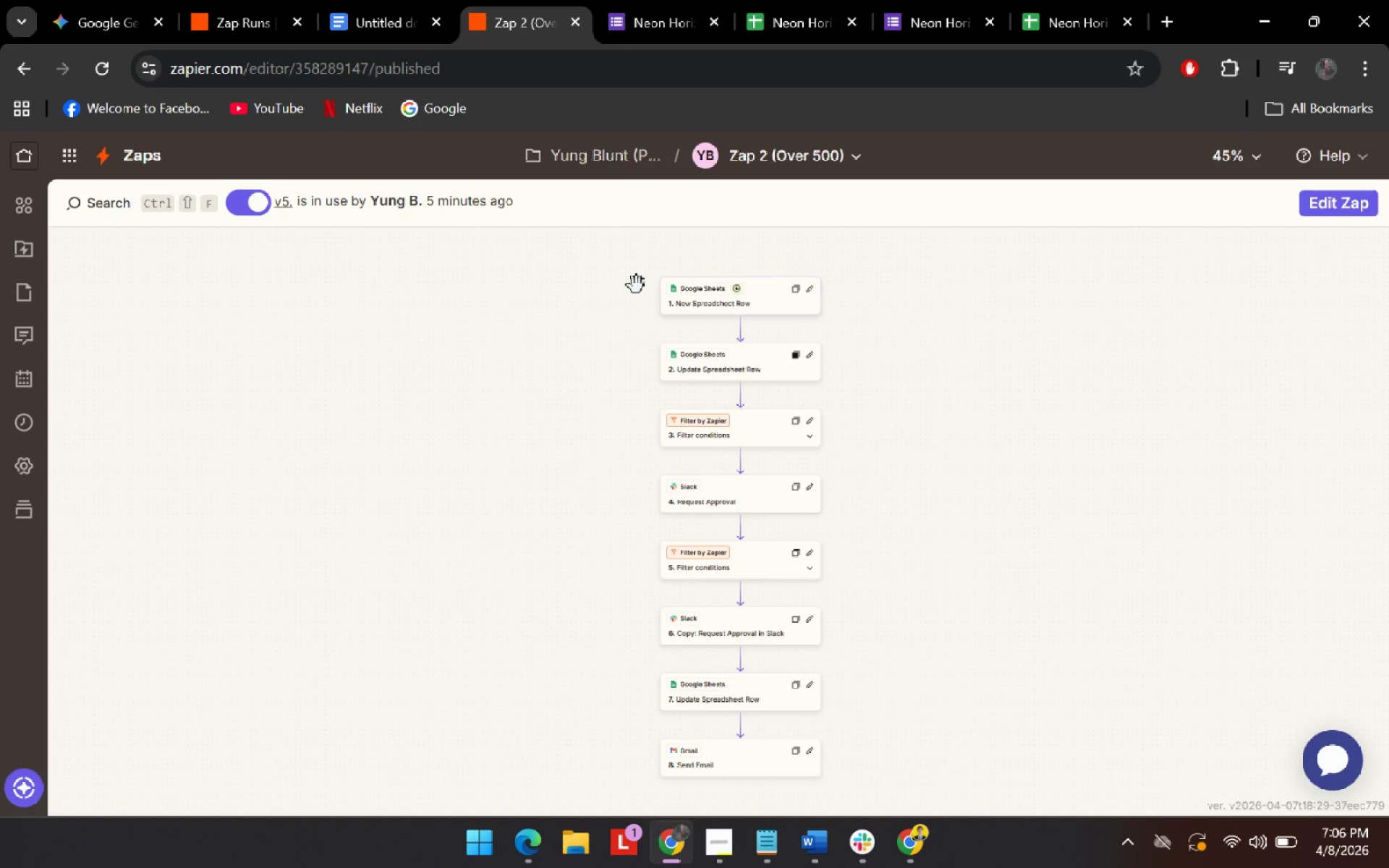 
key(Meta+MetaLeft)
 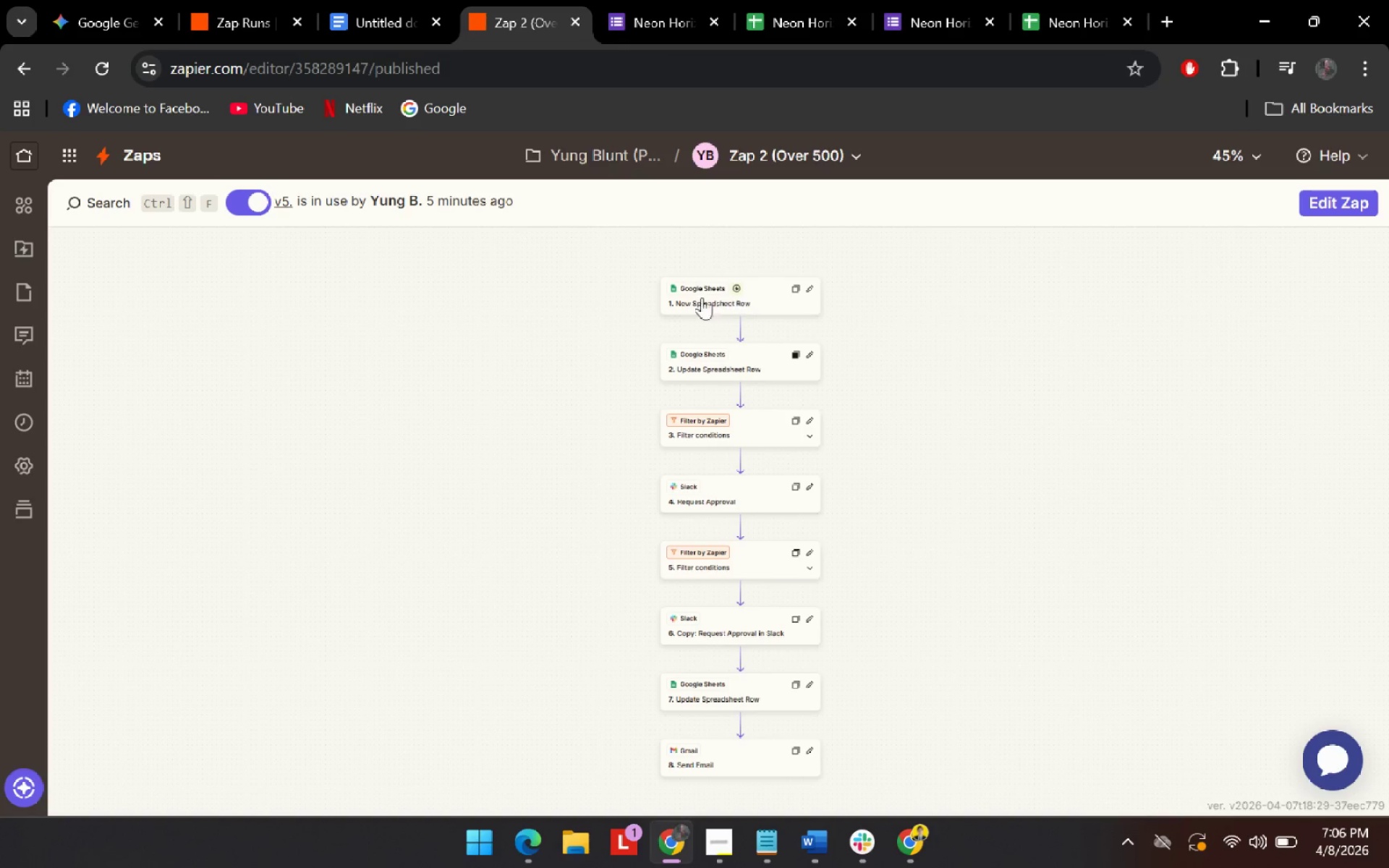 
key(Meta+Shift+ShiftLeft)
 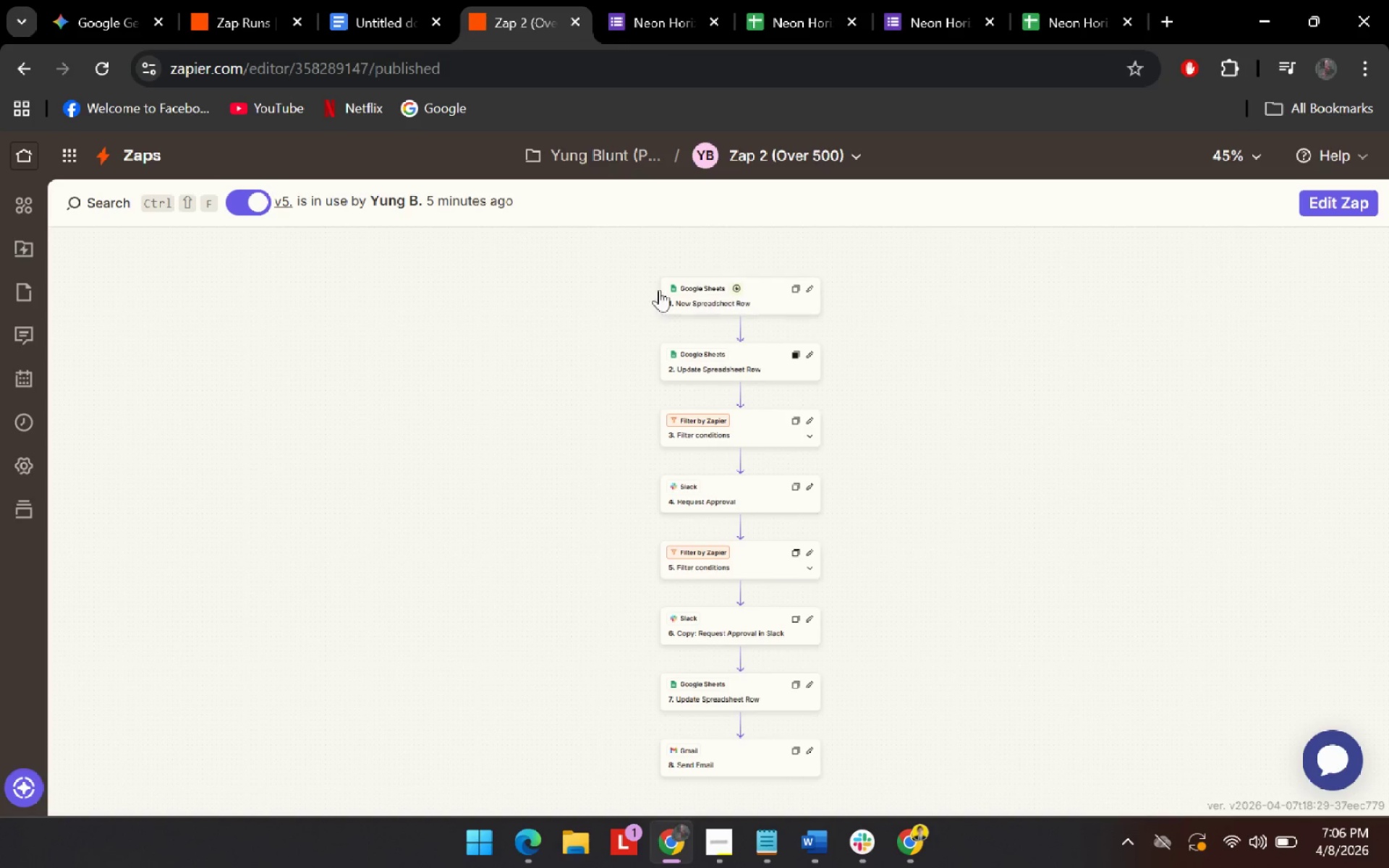 
key(Meta+Shift+S)
 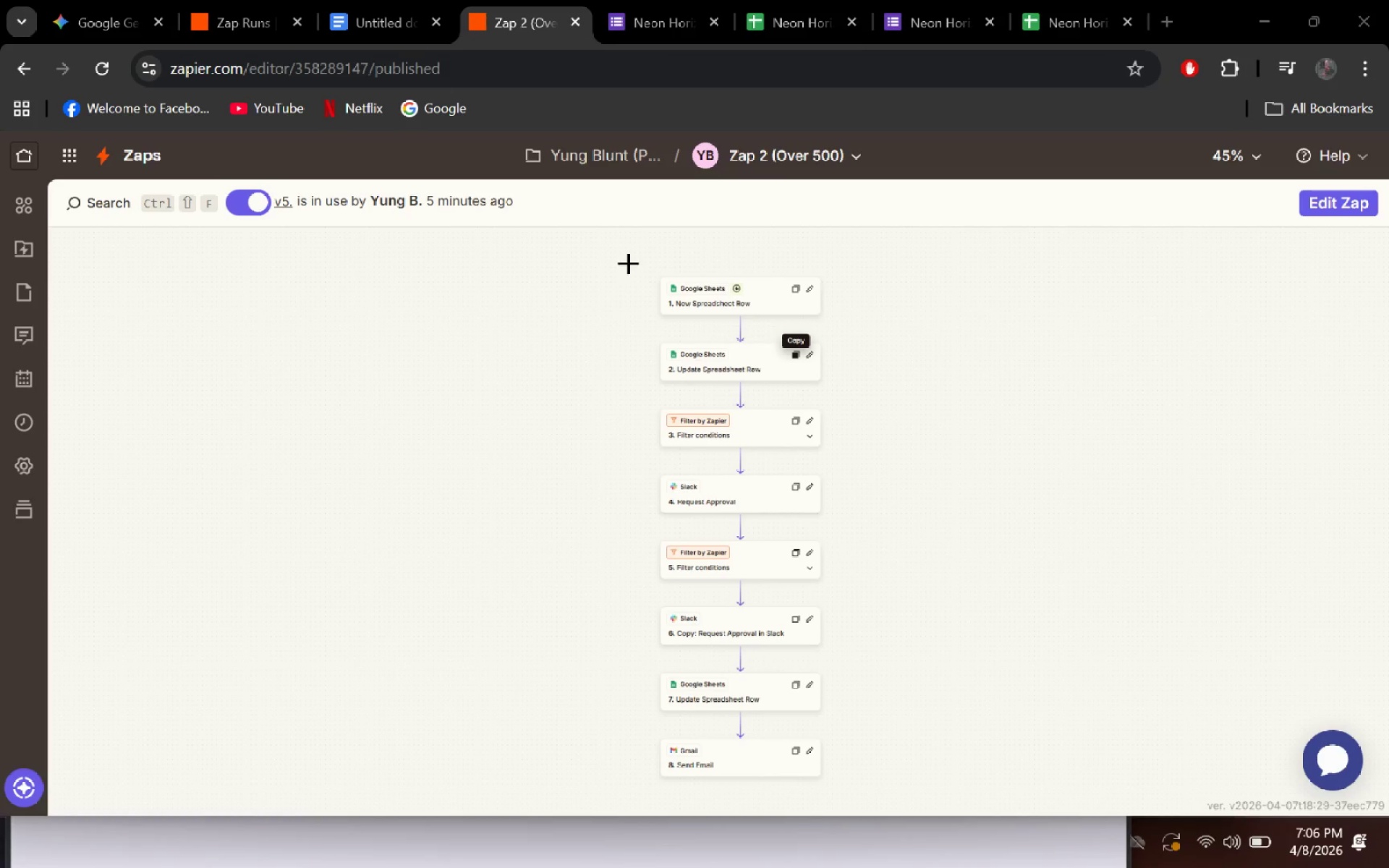 
scroll: coordinate [973, 488], scroll_direction: down, amount: 1.0
 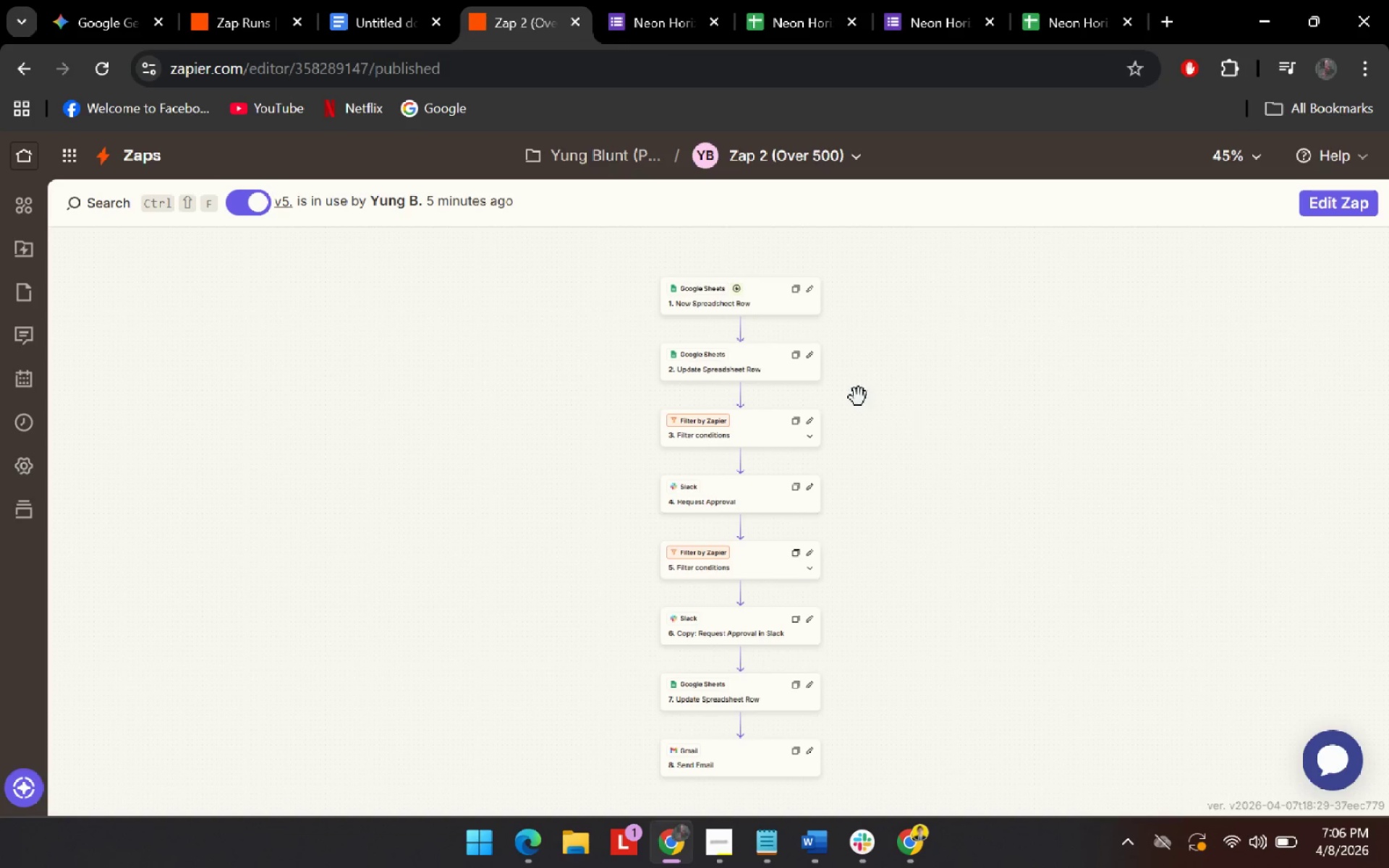 
left_click_drag(start_coordinate=[598, 250], to_coordinate=[967, 795])
 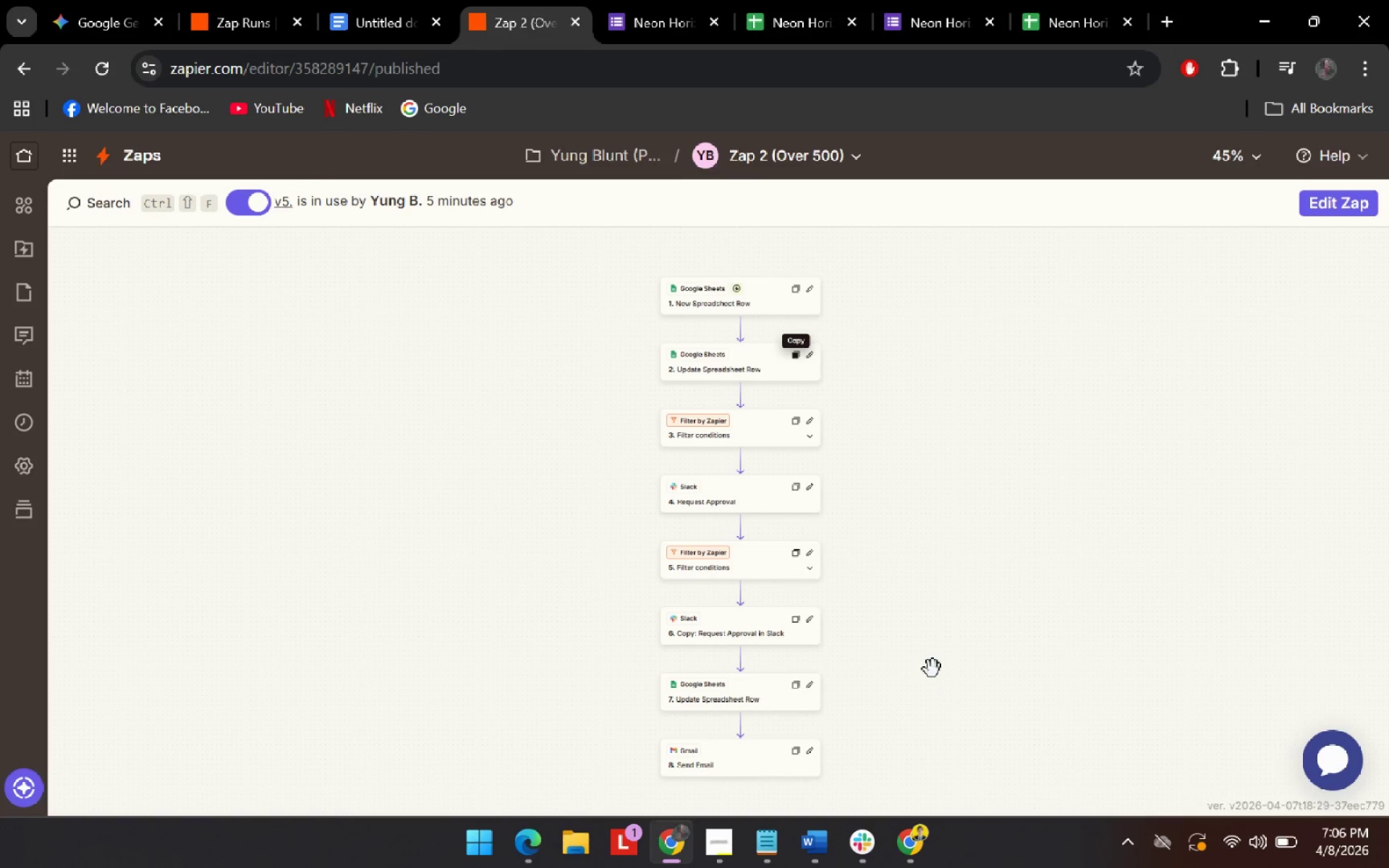 
hold_key(key=Escape, duration=0.31)
 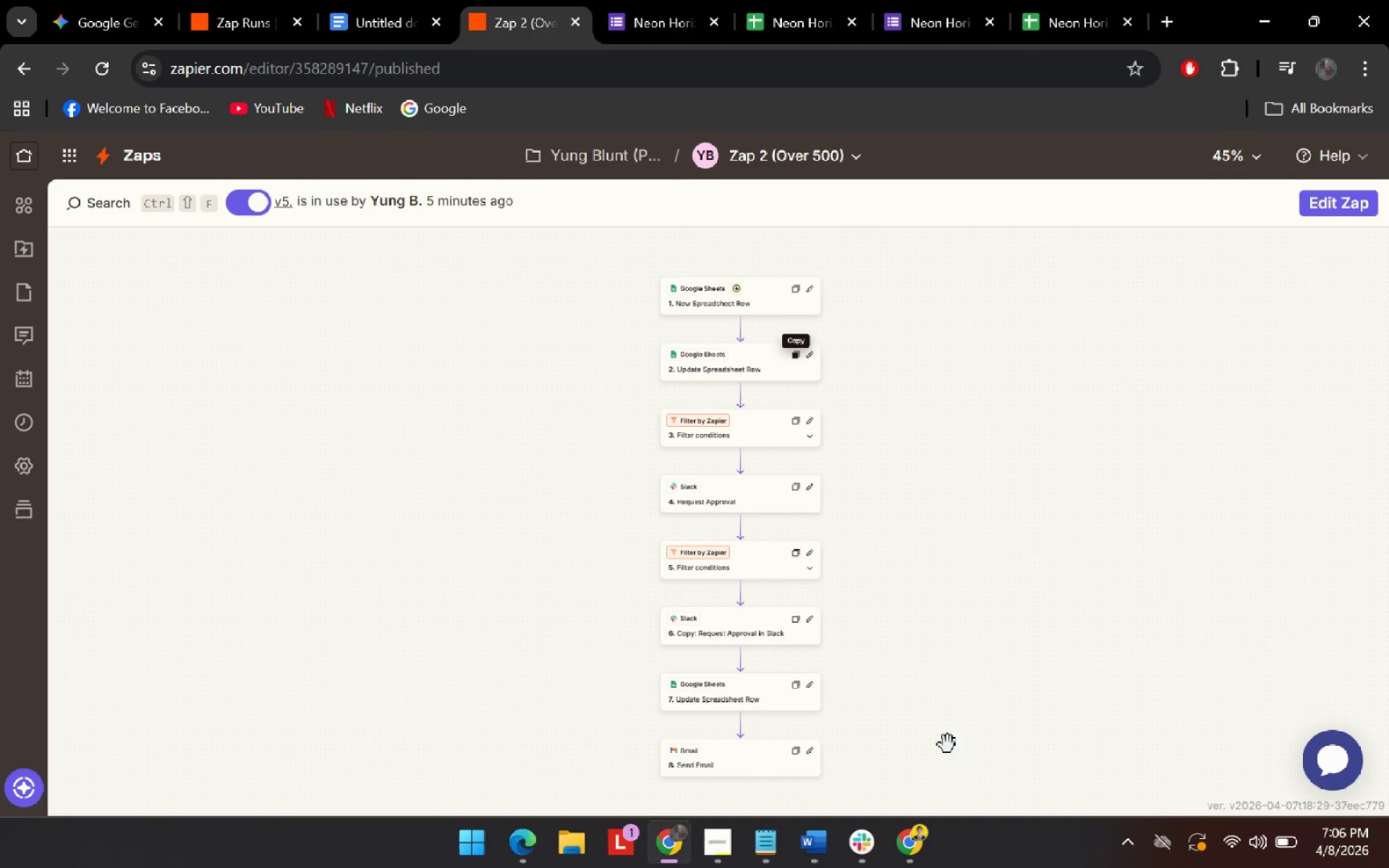 
key(Backquote)
 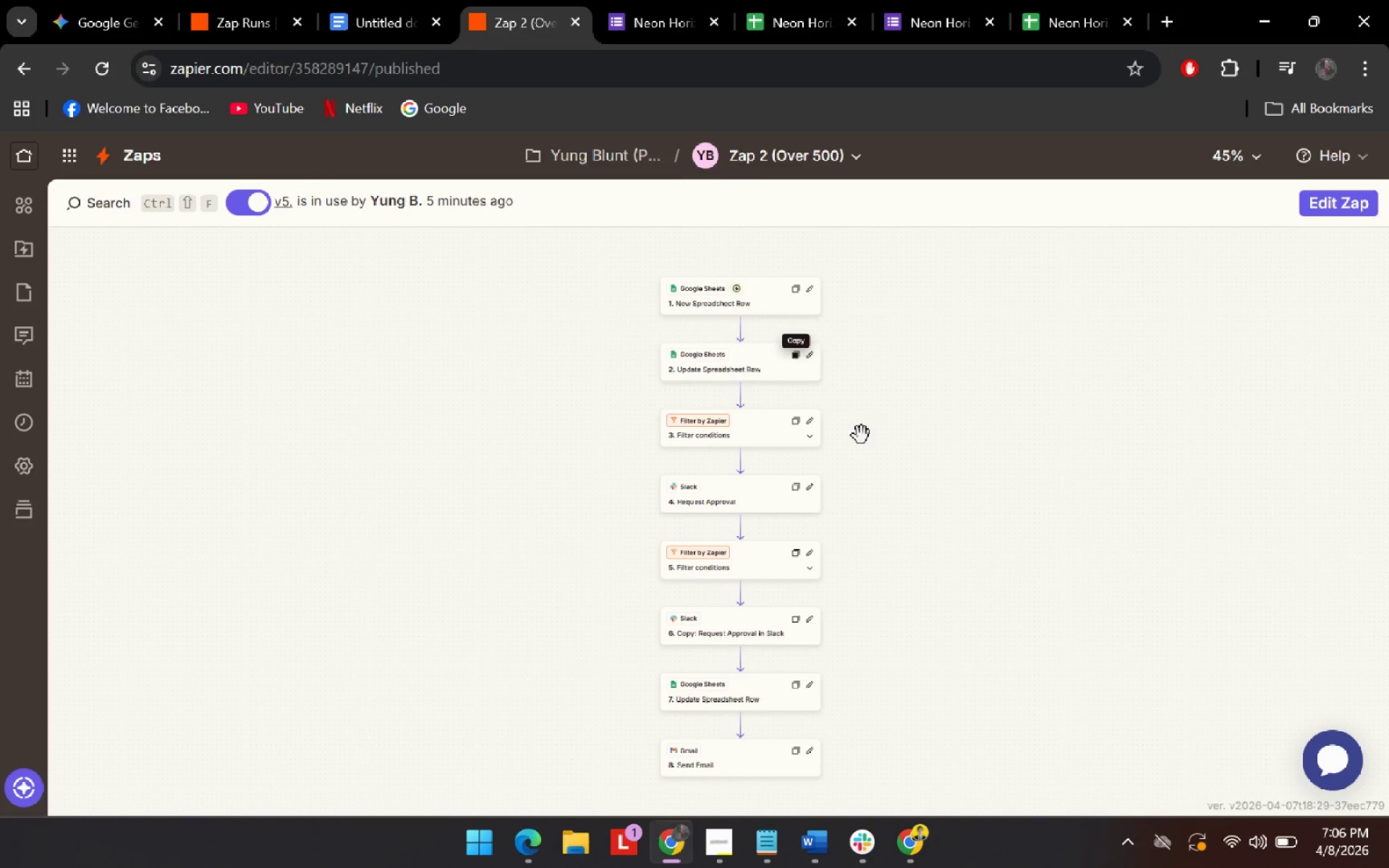 
hold_key(key=ControlLeft, duration=1.34)
scroll: coordinate [928, 535], scroll_direction: up, amount: 2.0
 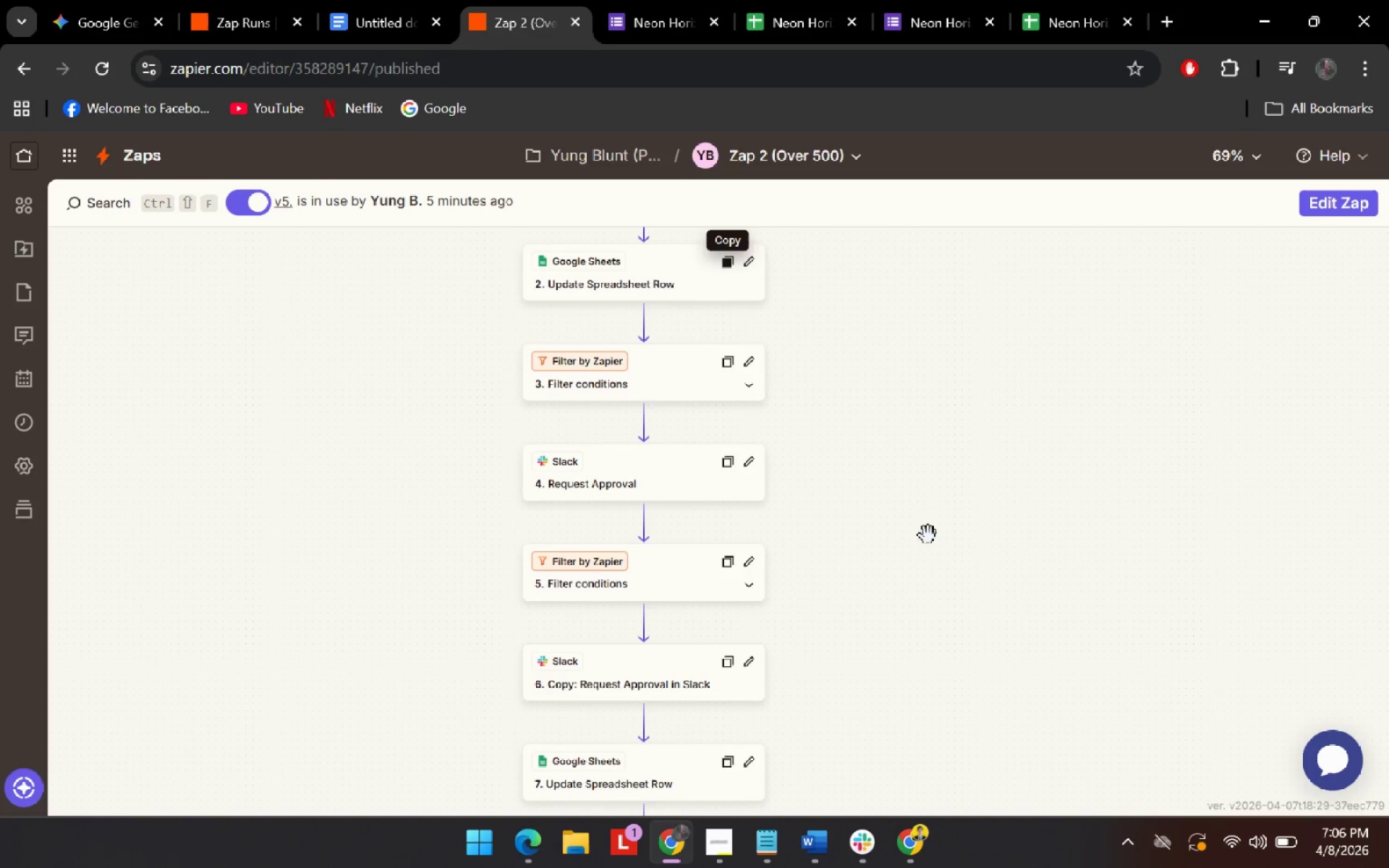 
left_click_drag(start_coordinate=[930, 542], to_coordinate=[1007, 642])
 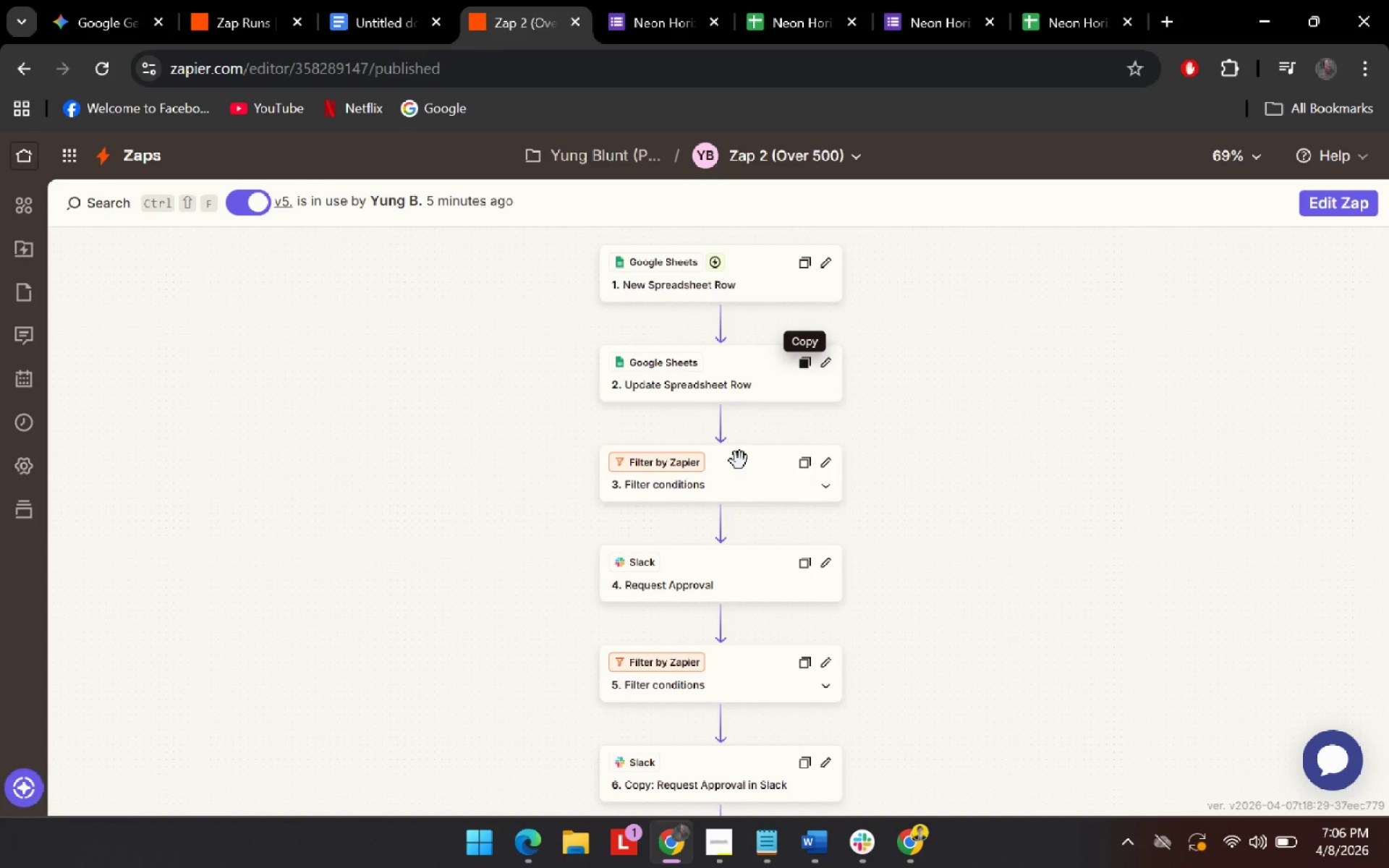 
key(Meta+Shift+ShiftLeft)
 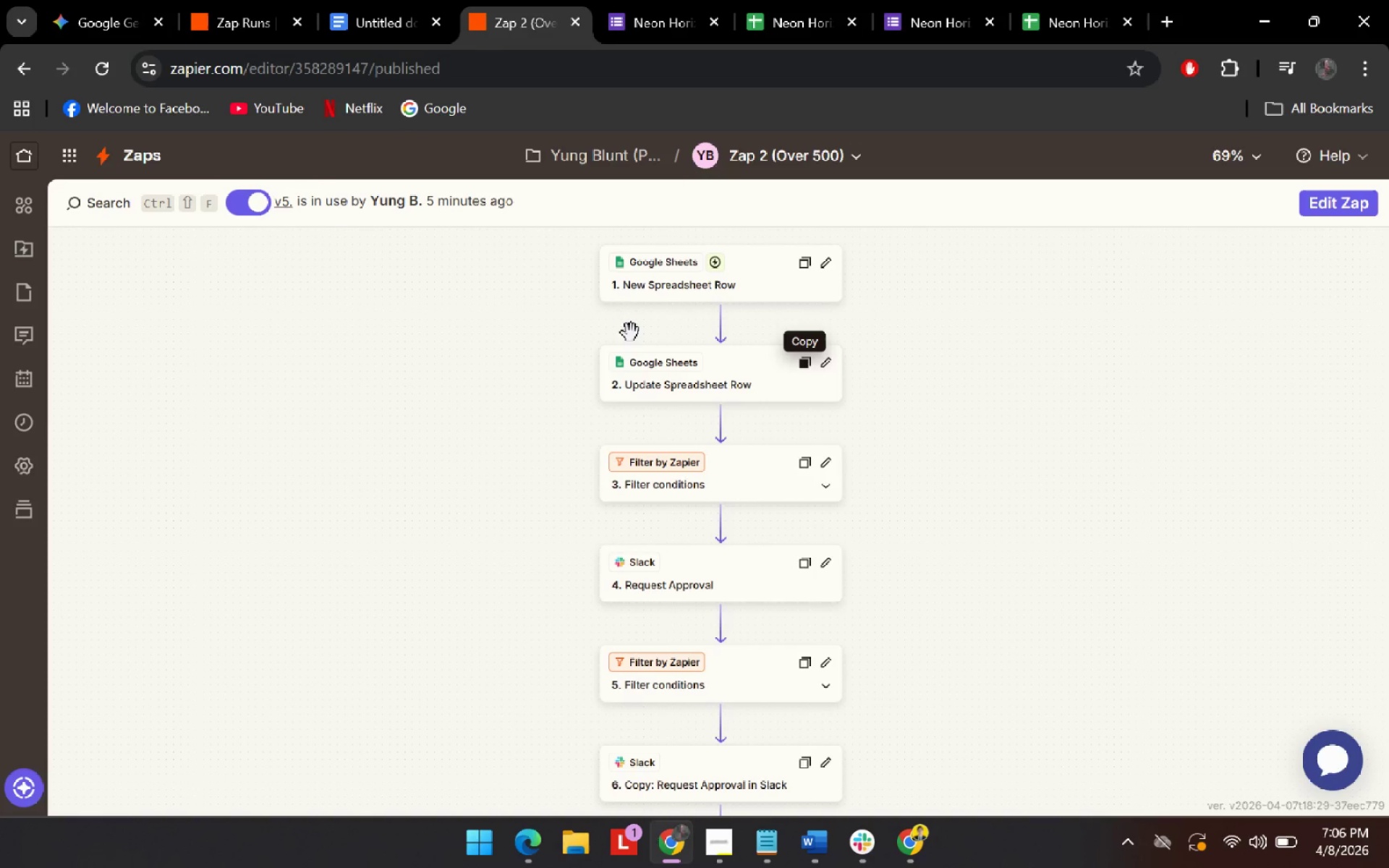 
key(Meta+Shift+S)
 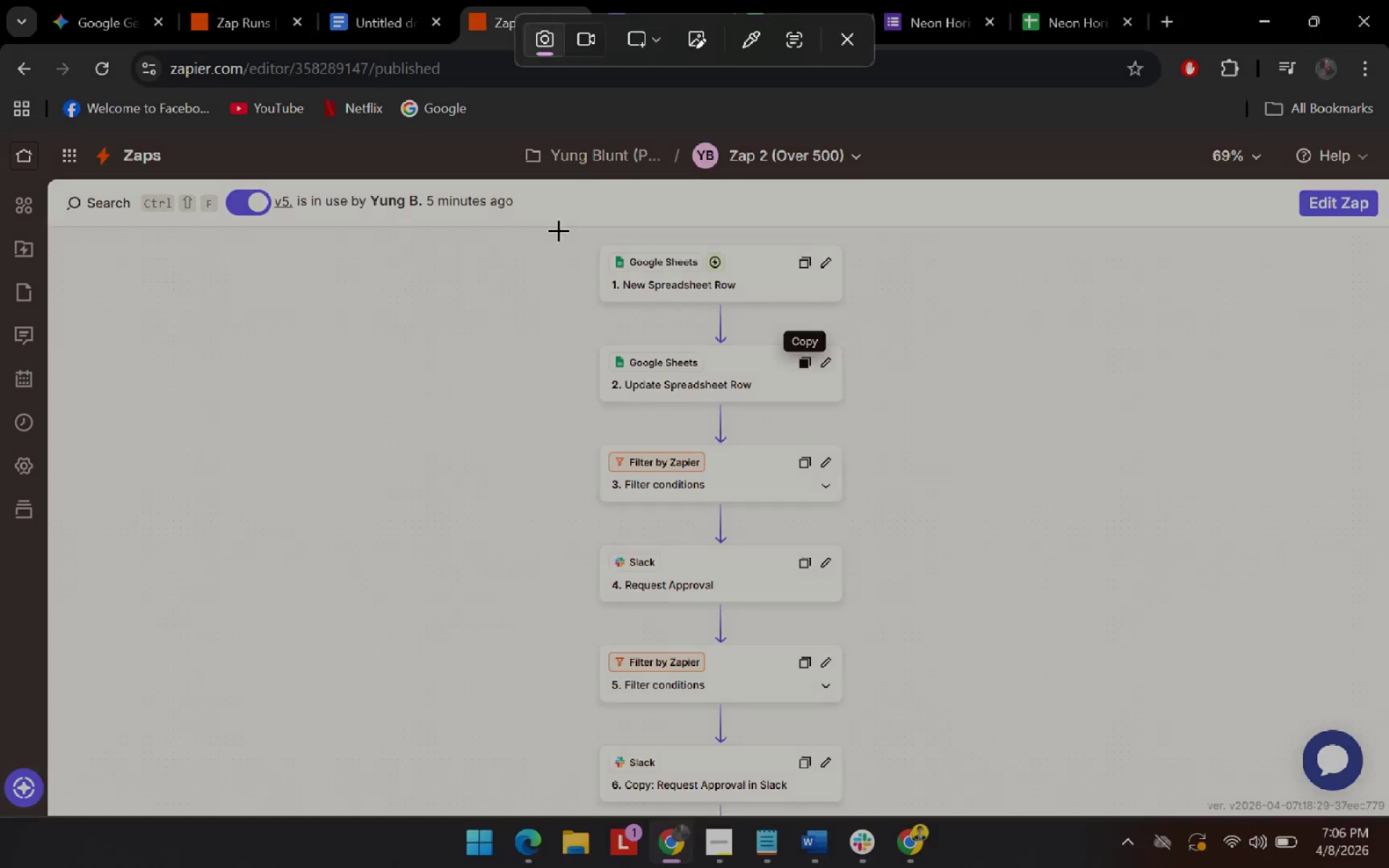 
left_click_drag(start_coordinate=[541, 224], to_coordinate=[931, 715])
 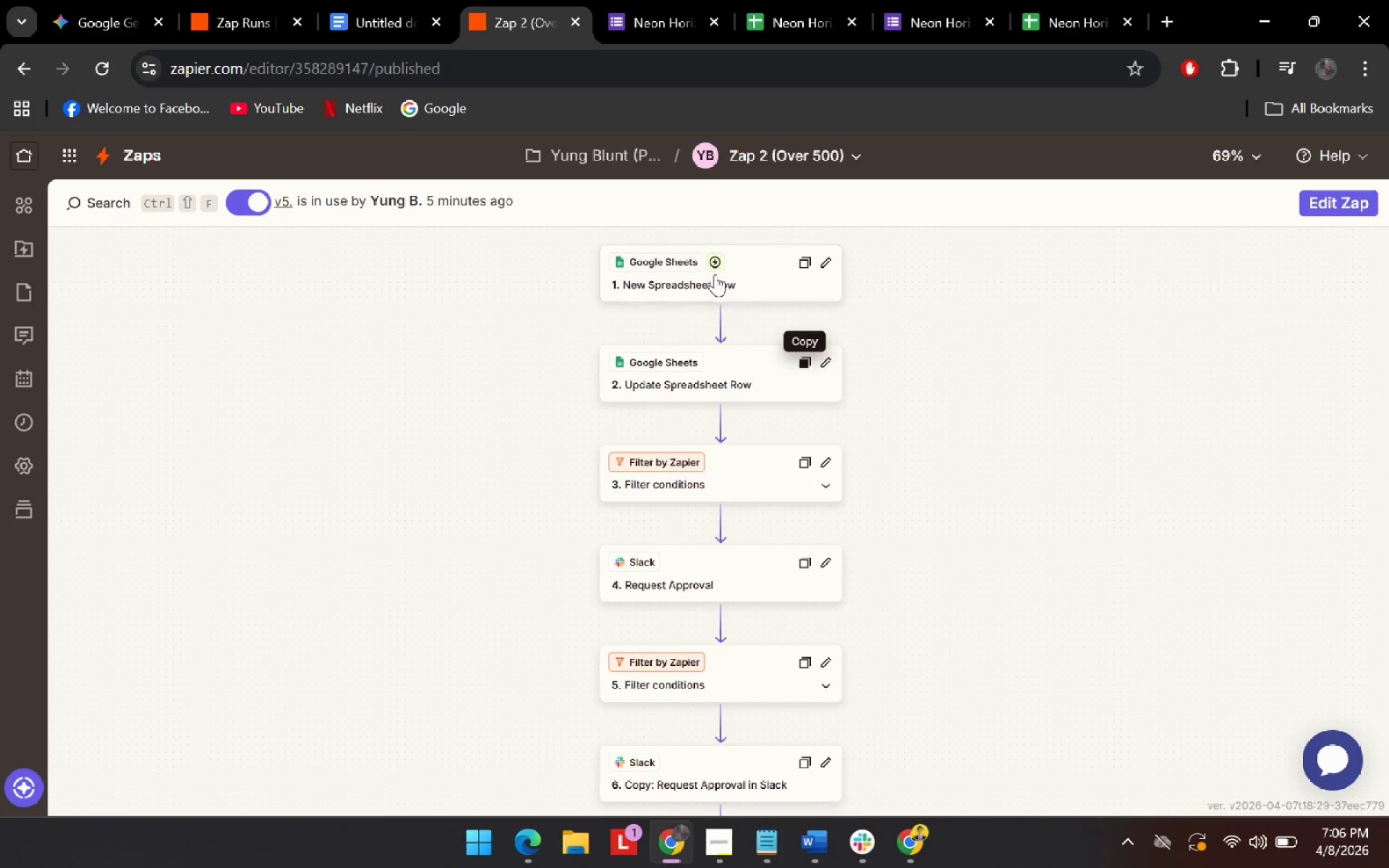 
key(Escape)
 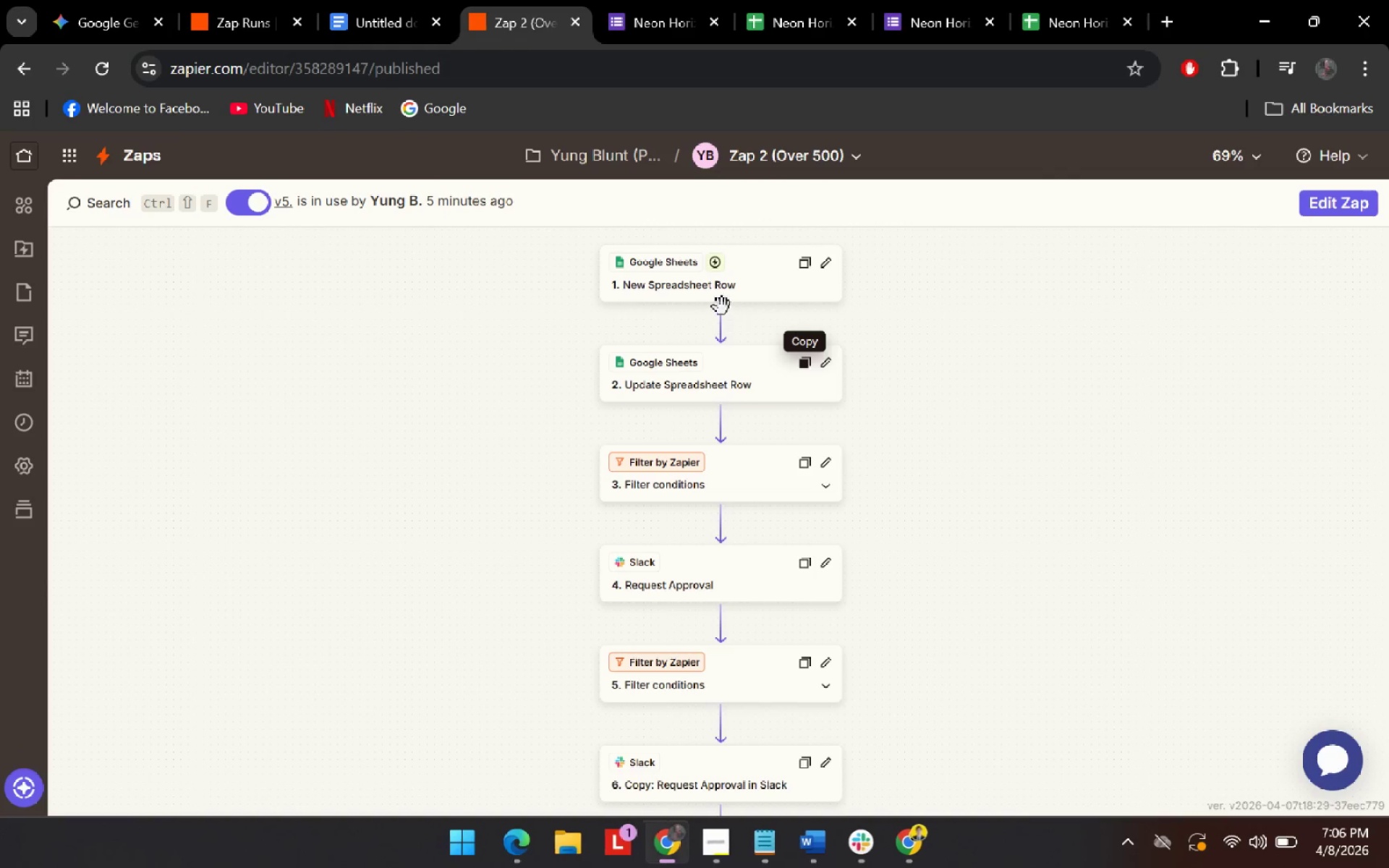 
left_click([715, 274])
 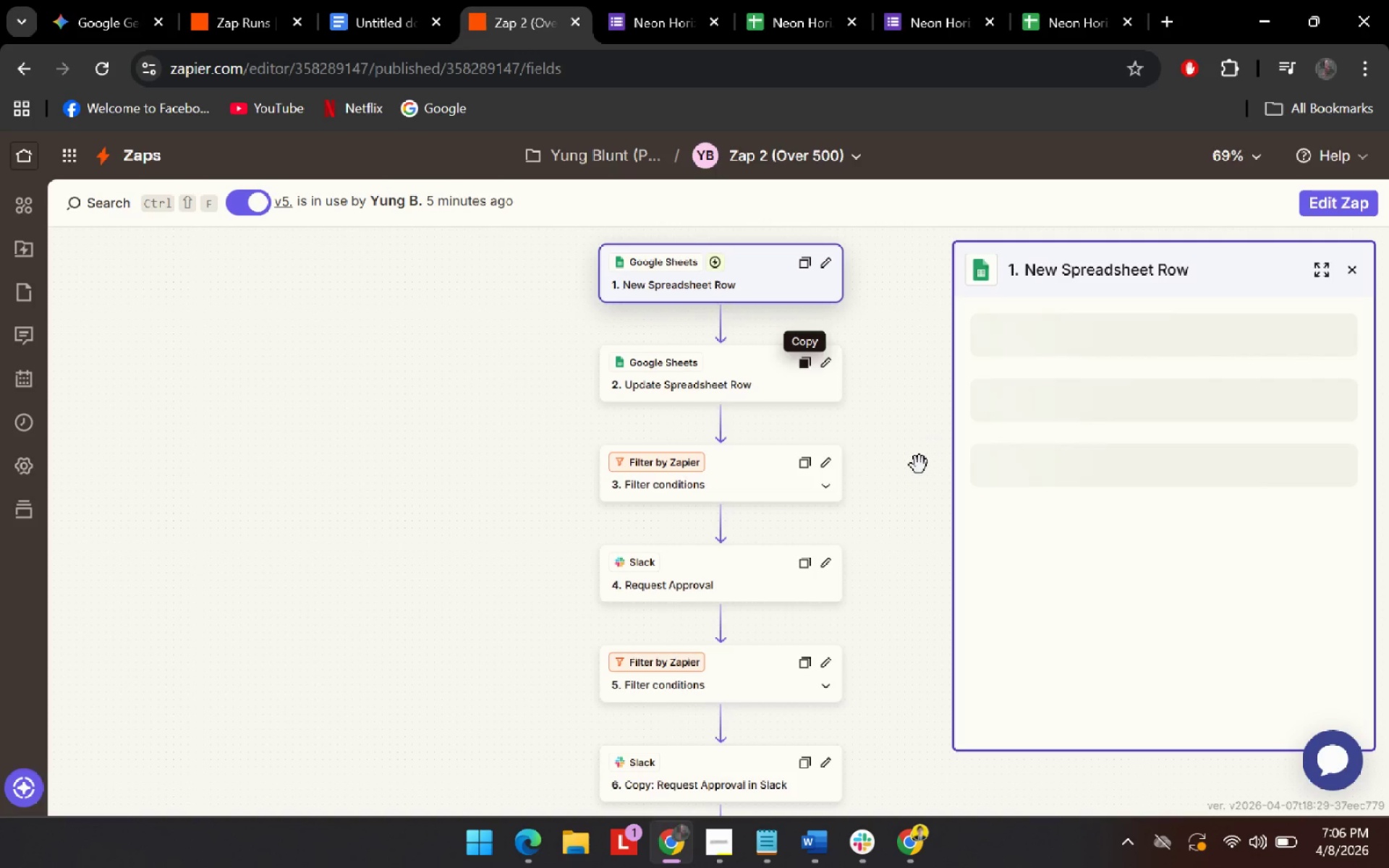 
left_click_drag(start_coordinate=[919, 468], to_coordinate=[985, 461])
 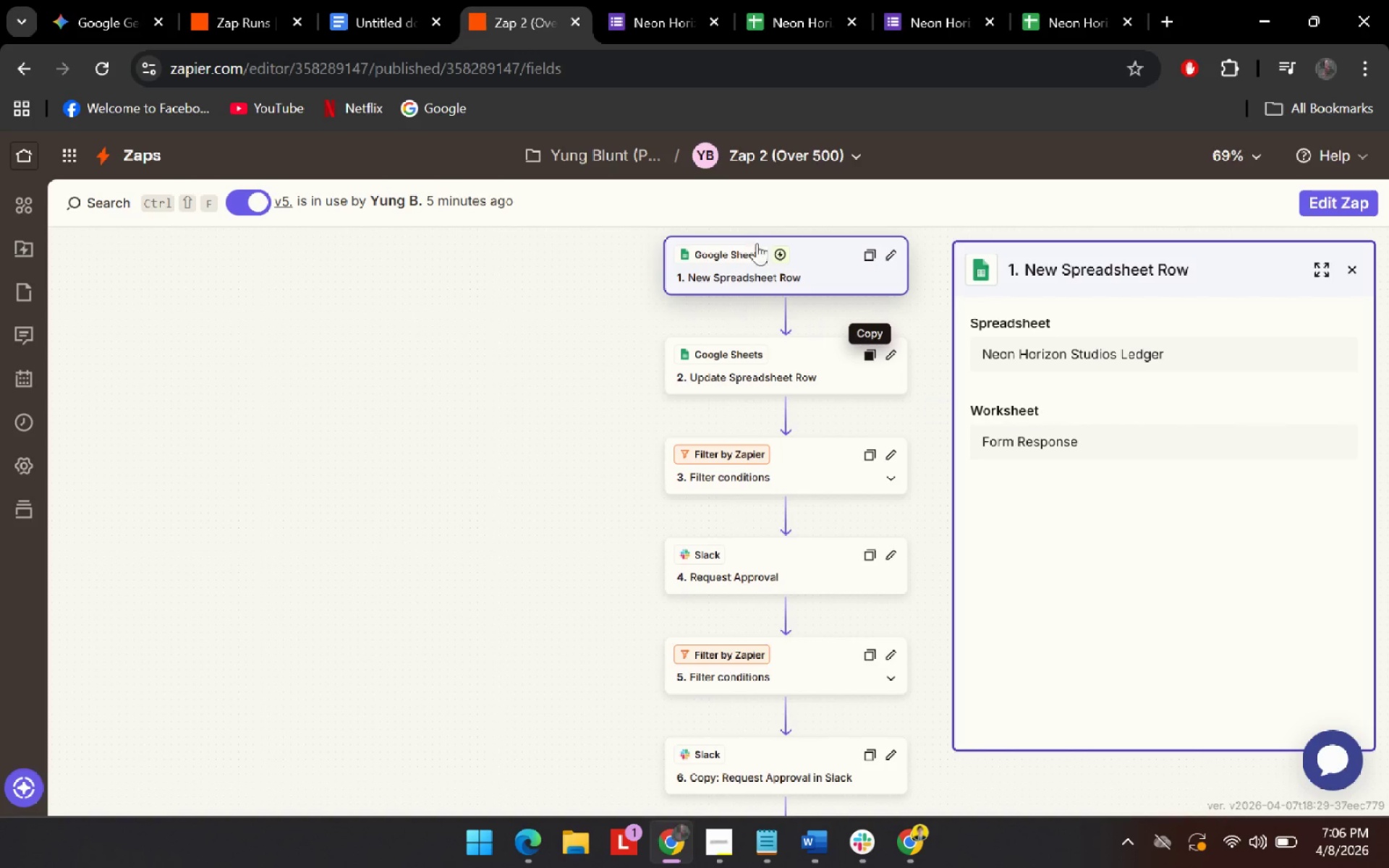 
key(Meta+Shift+ShiftLeft)
 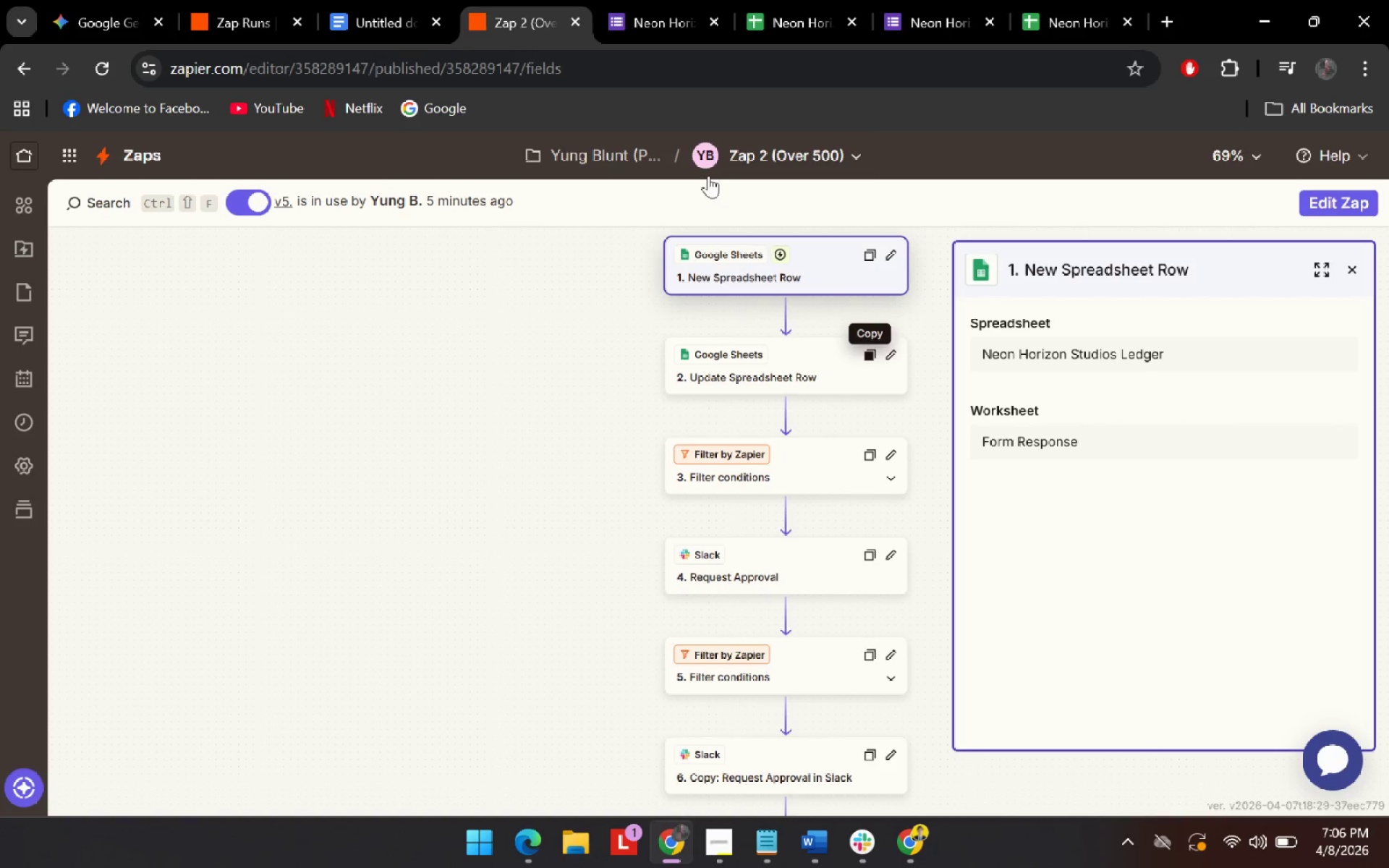 
key(Meta+Shift+S)
 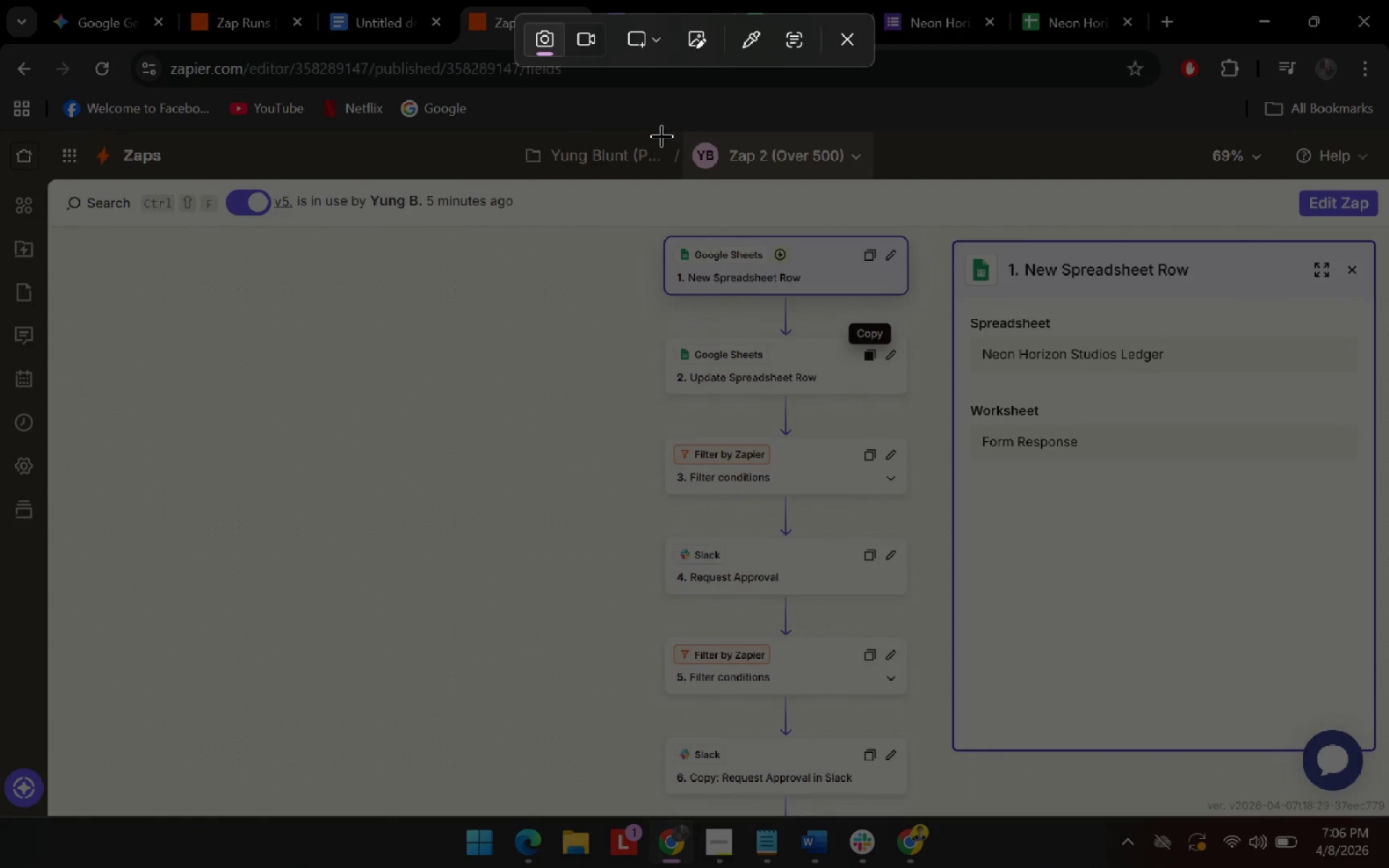 
left_click_drag(start_coordinate=[657, 135], to_coordinate=[1382, 717])
 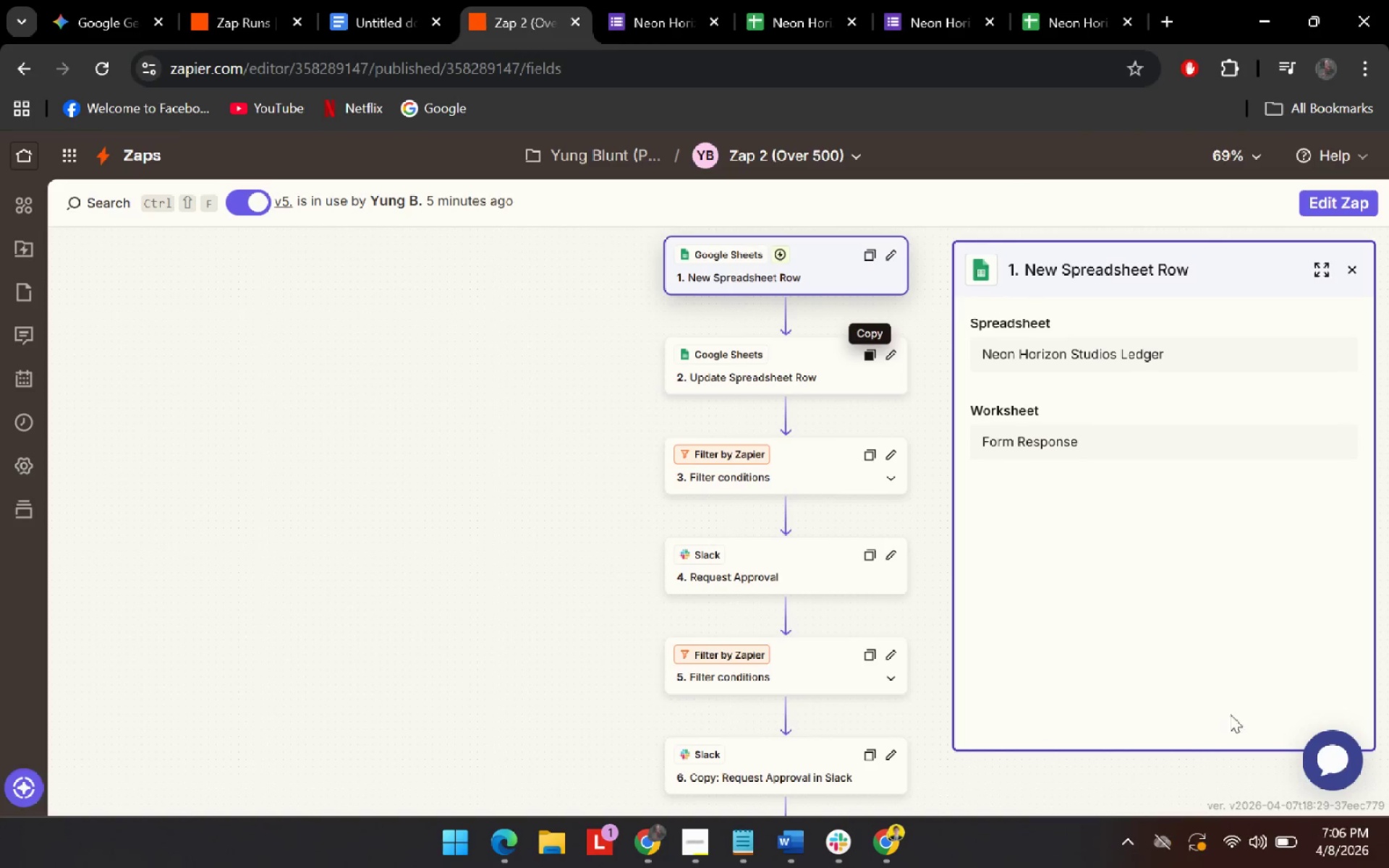 
key(Alt+AltLeft)
 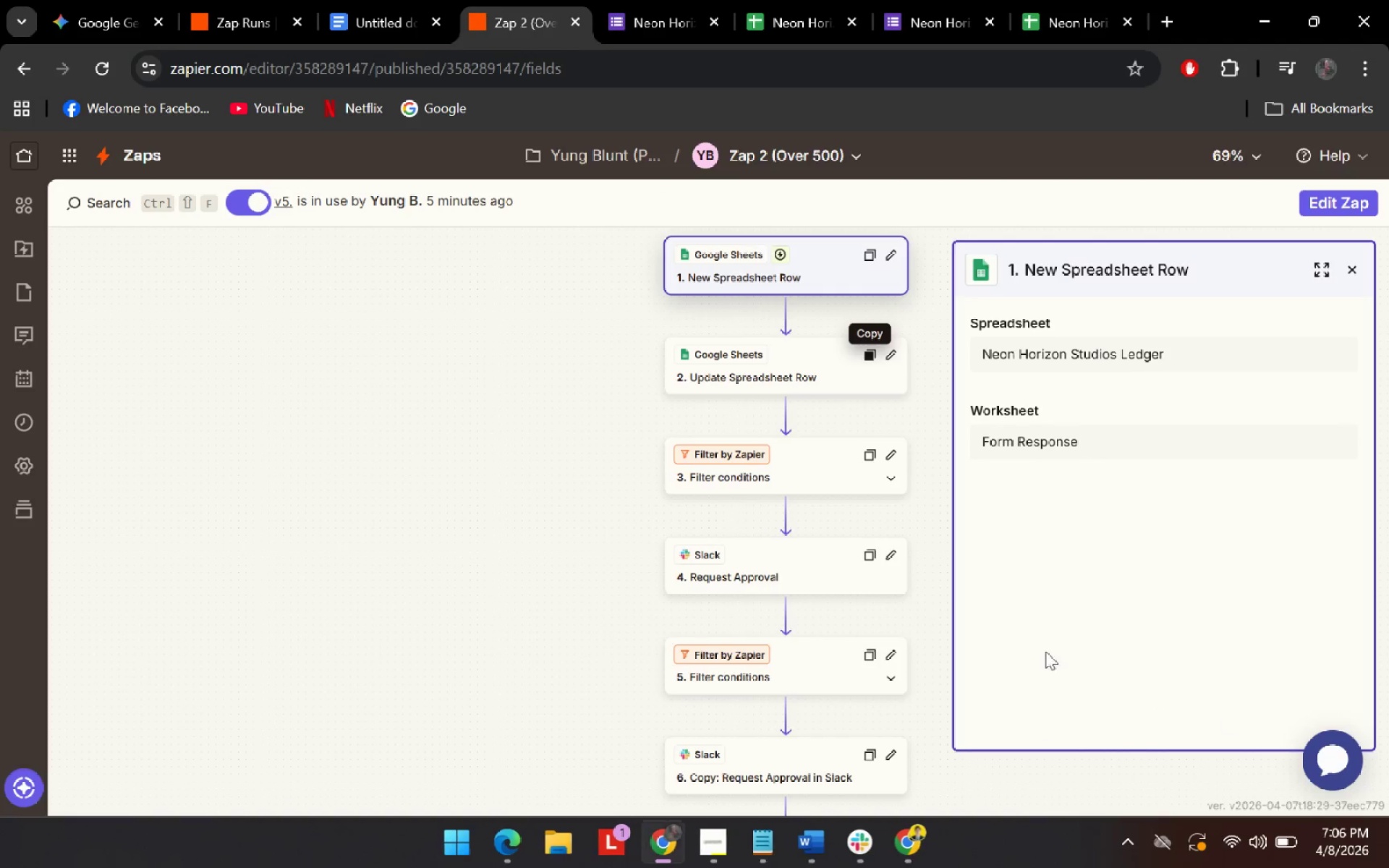 
key(Alt+Tab)
 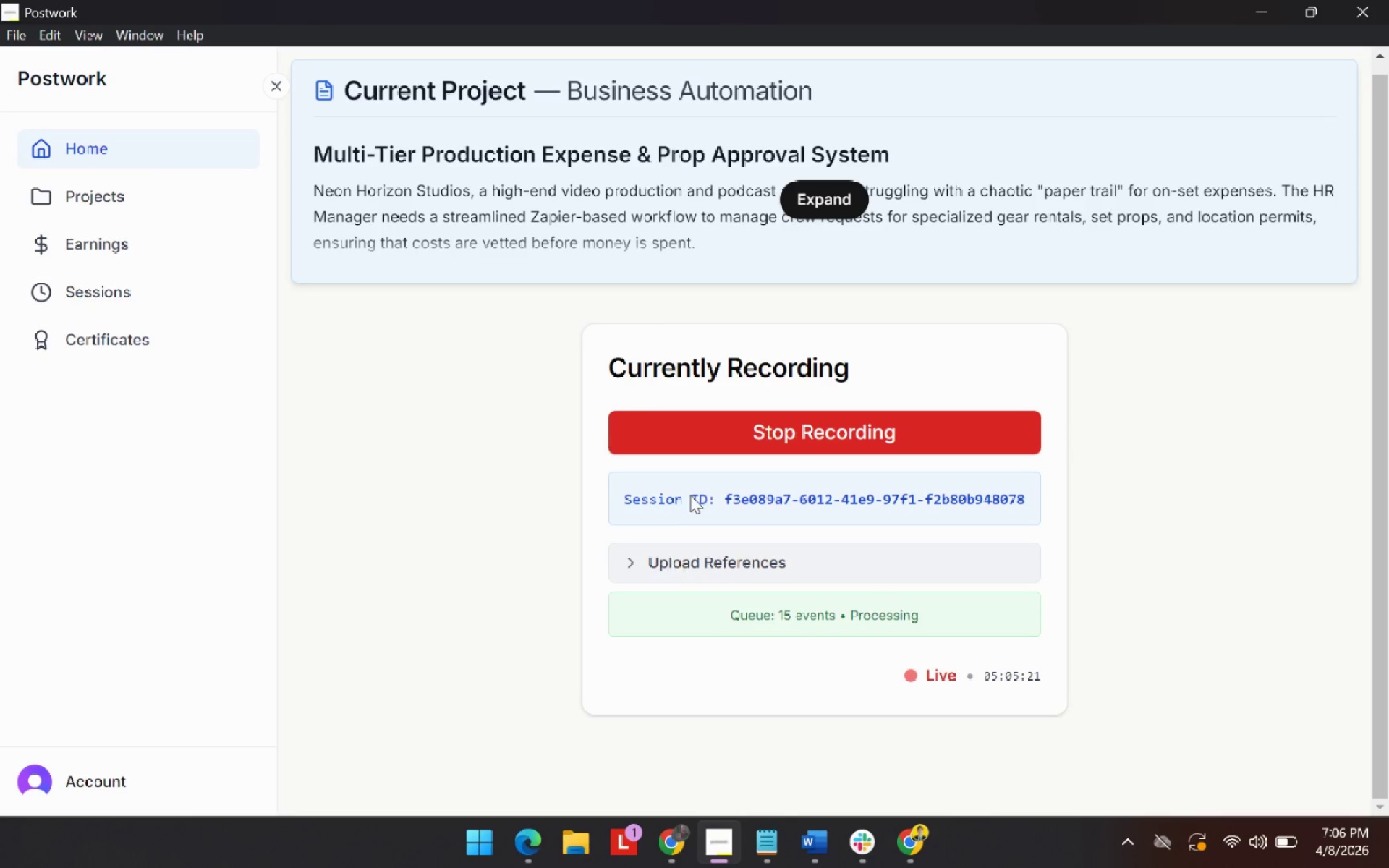 
key(Alt+AltLeft)
 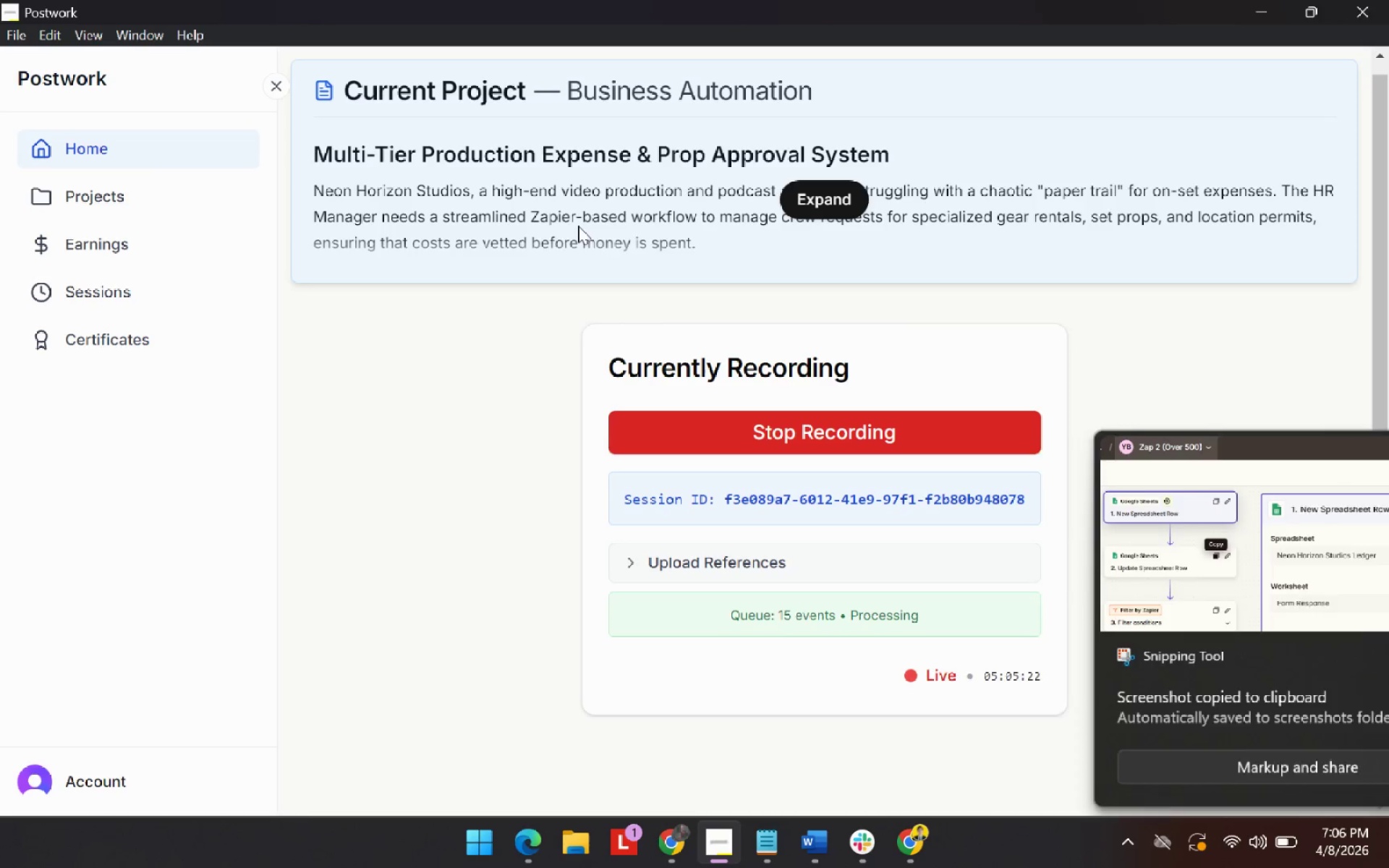 
key(Alt+Tab)
 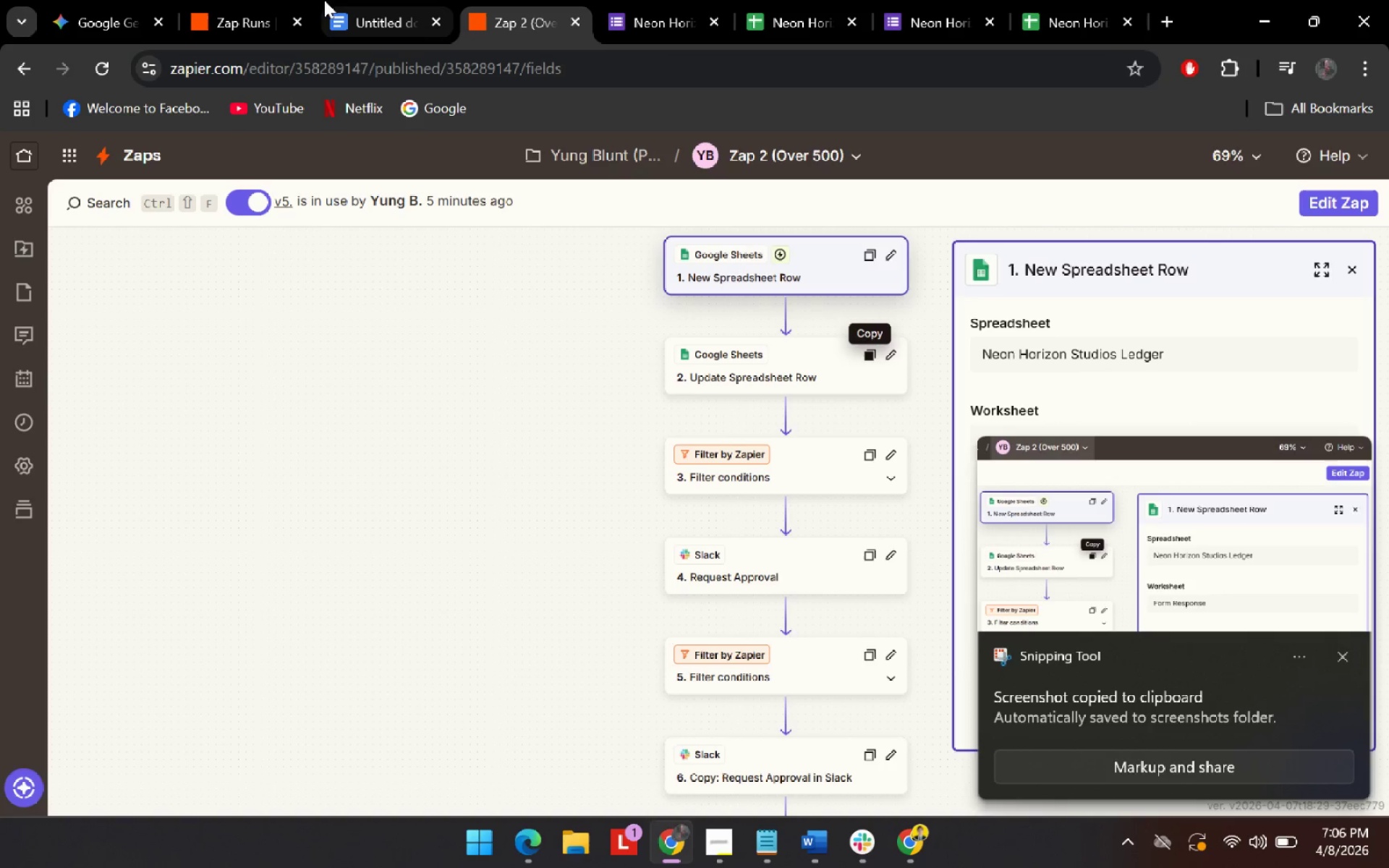 
left_click([347, 5])
 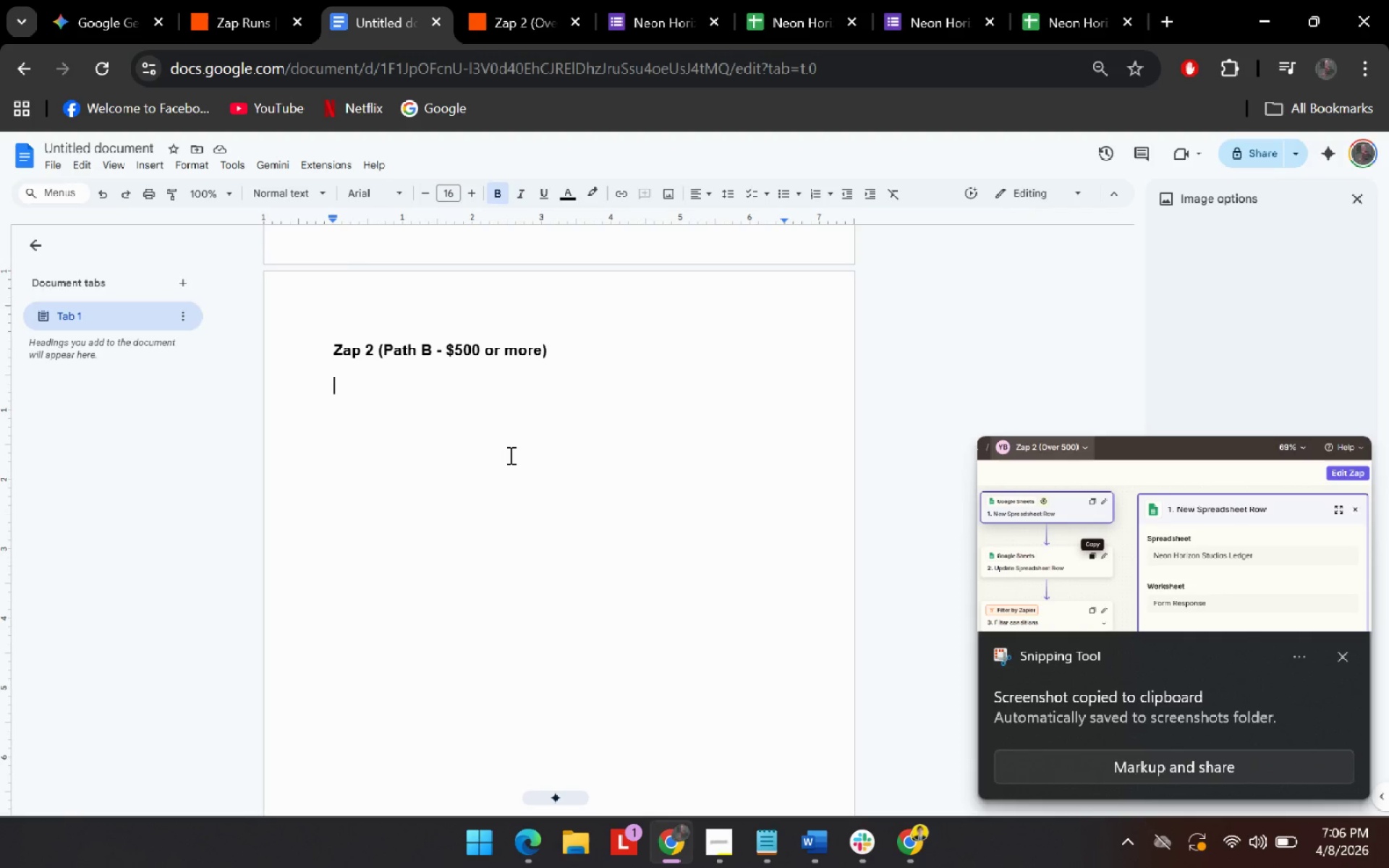 
key(Control+V)
 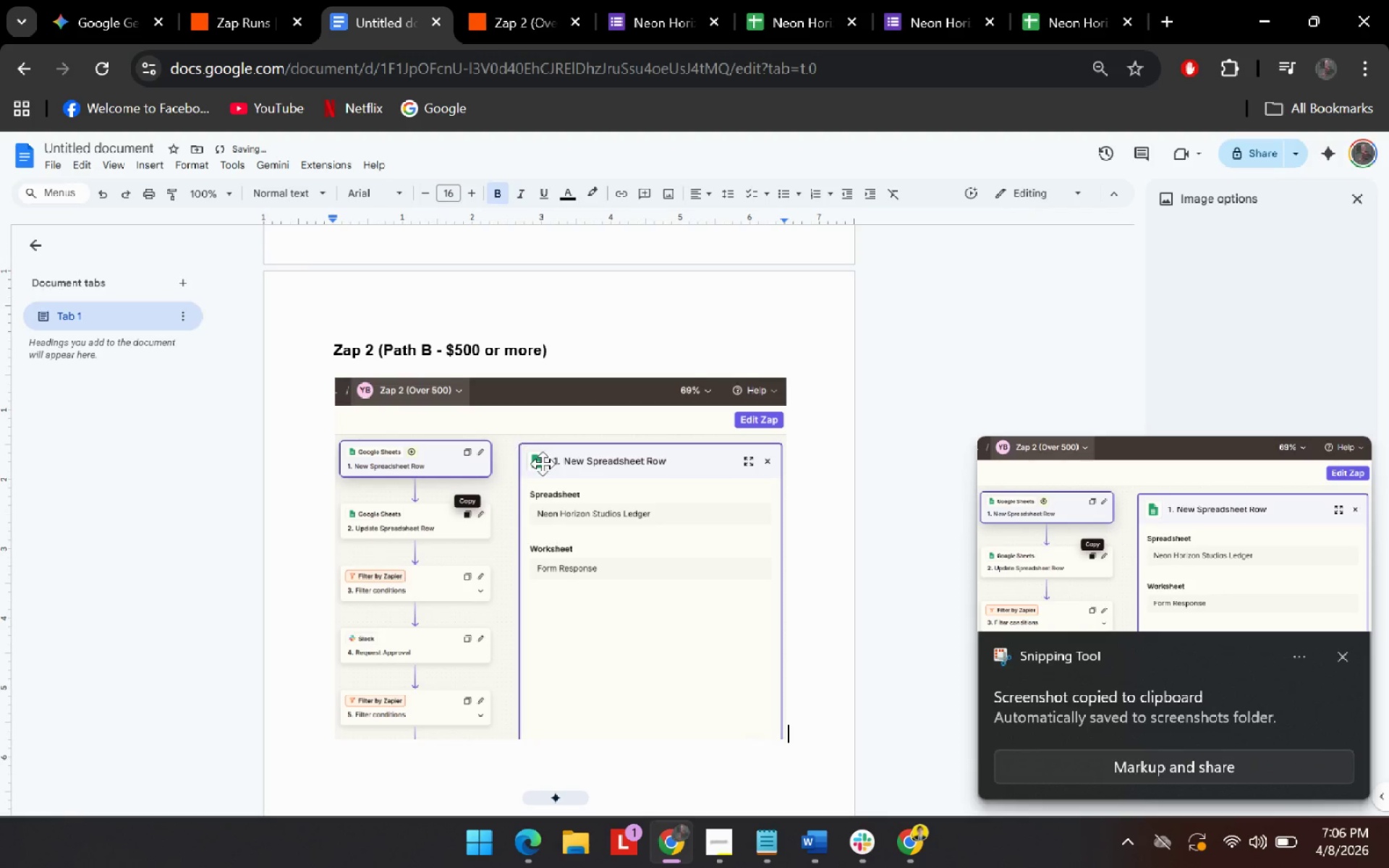 
key(Enter)
 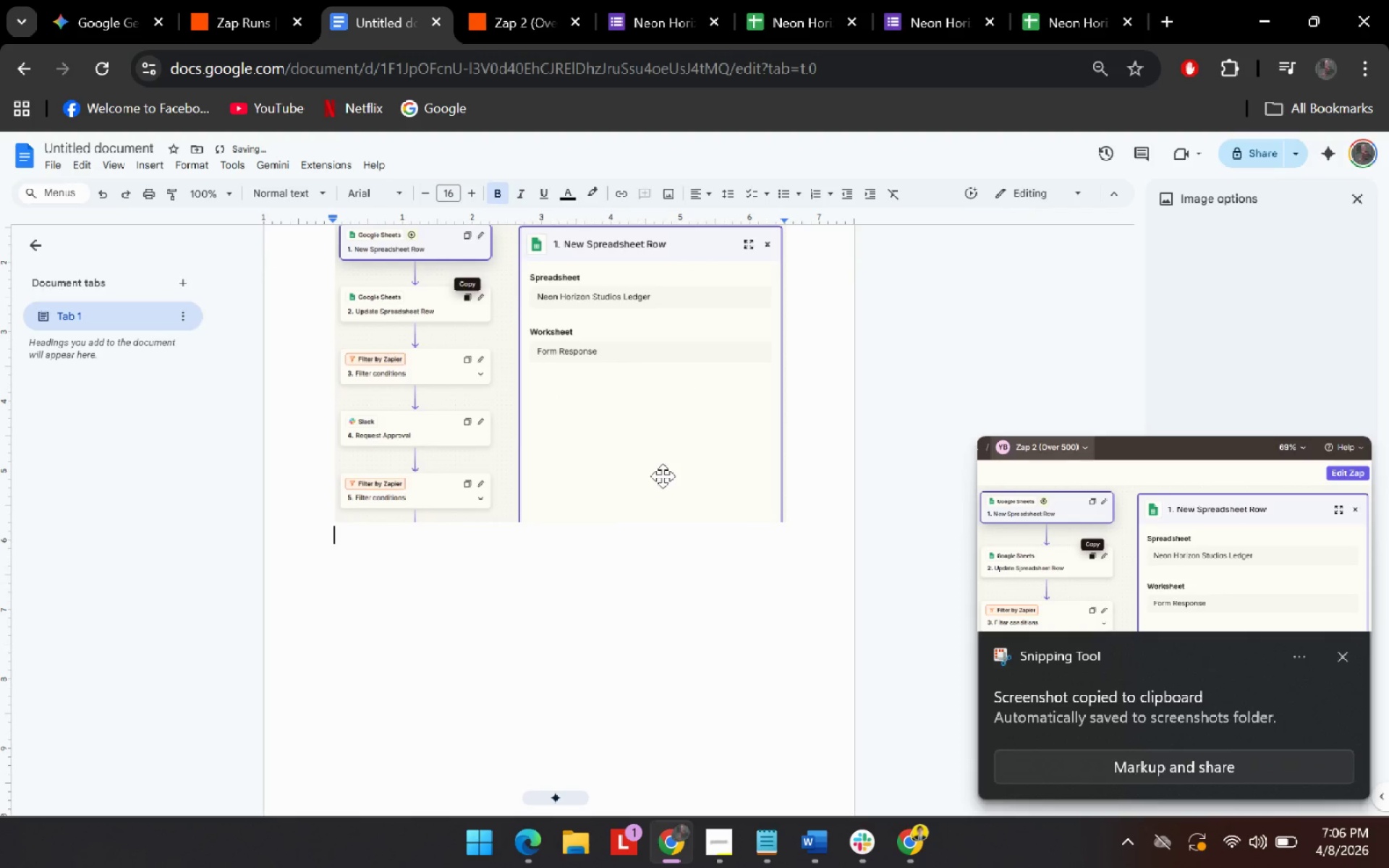 
scroll: coordinate [545, 465], scroll_direction: down, amount: 2.0
 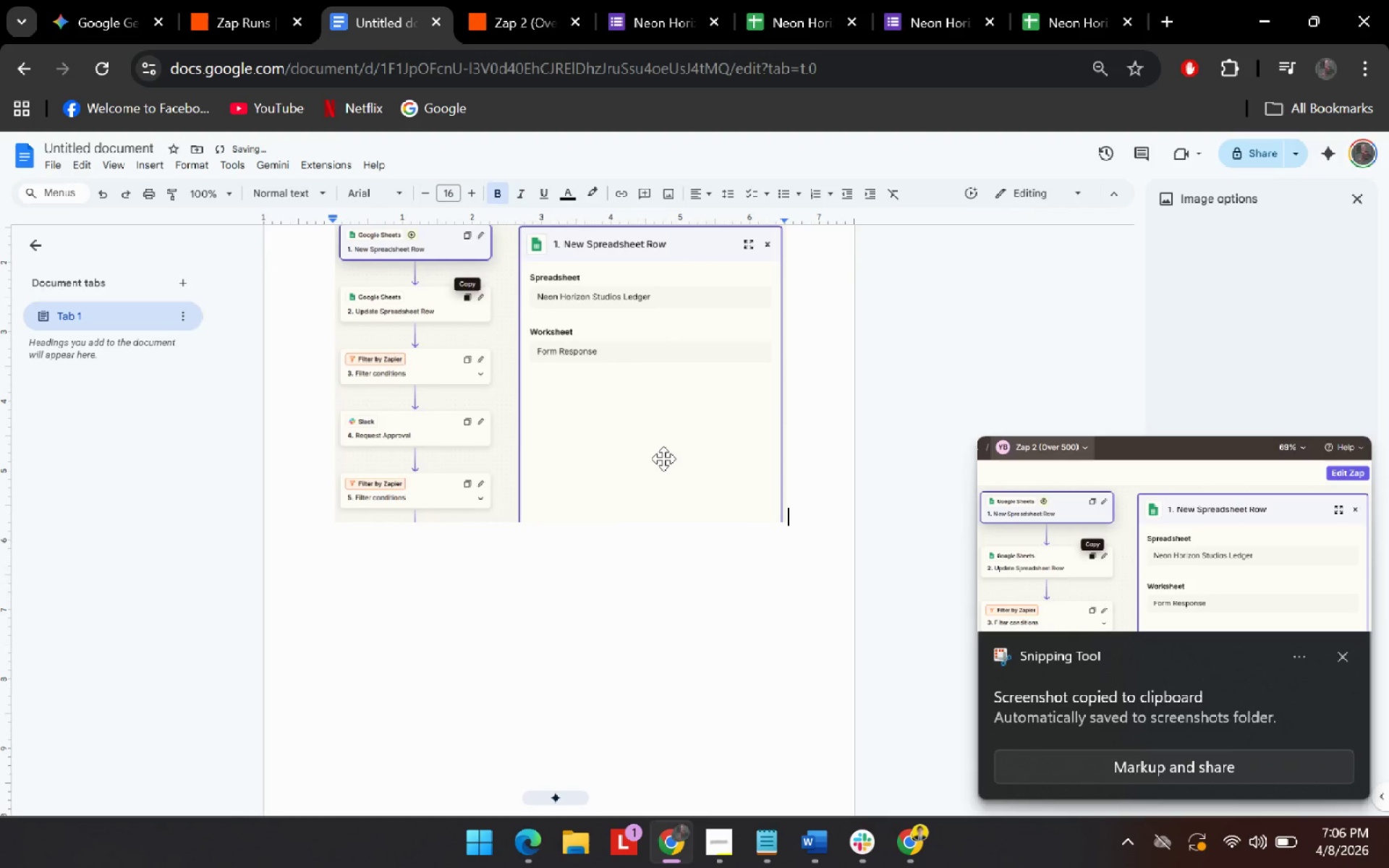 
key(Enter)
 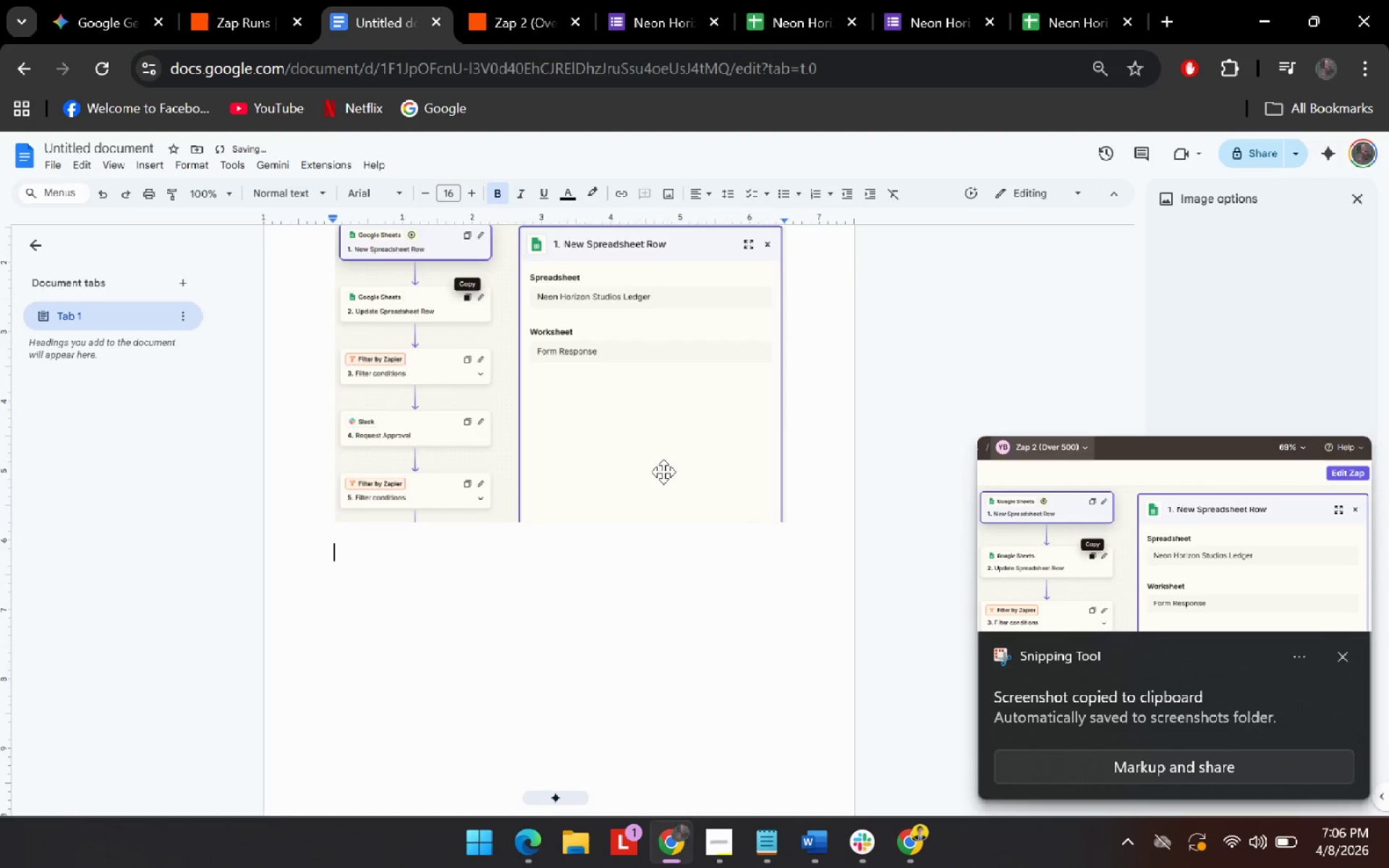 
scroll: coordinate [663, 472], scroll_direction: down, amount: 4.0
 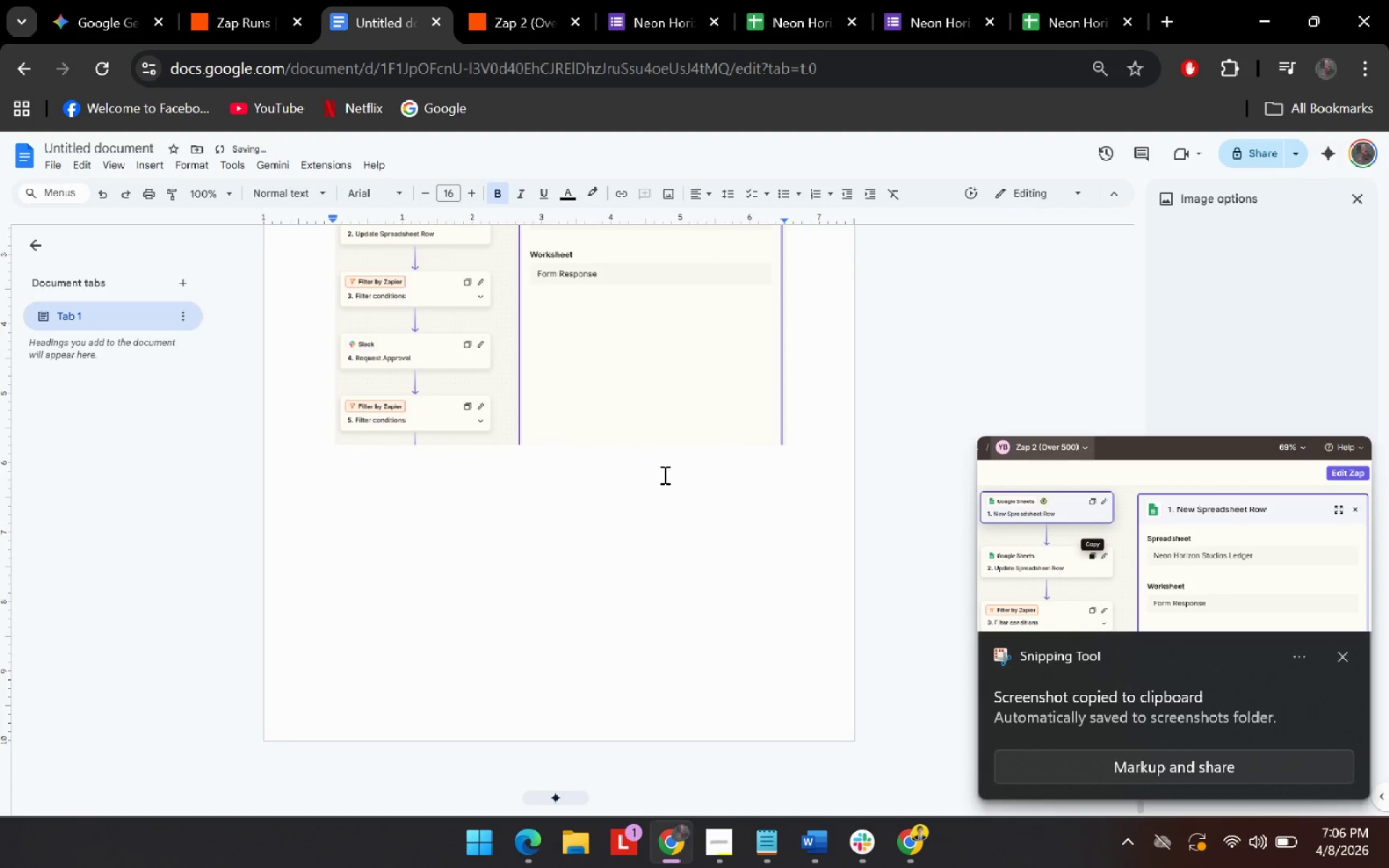 
scroll: coordinate [670, 491], scroll_direction: up, amount: 3.0
 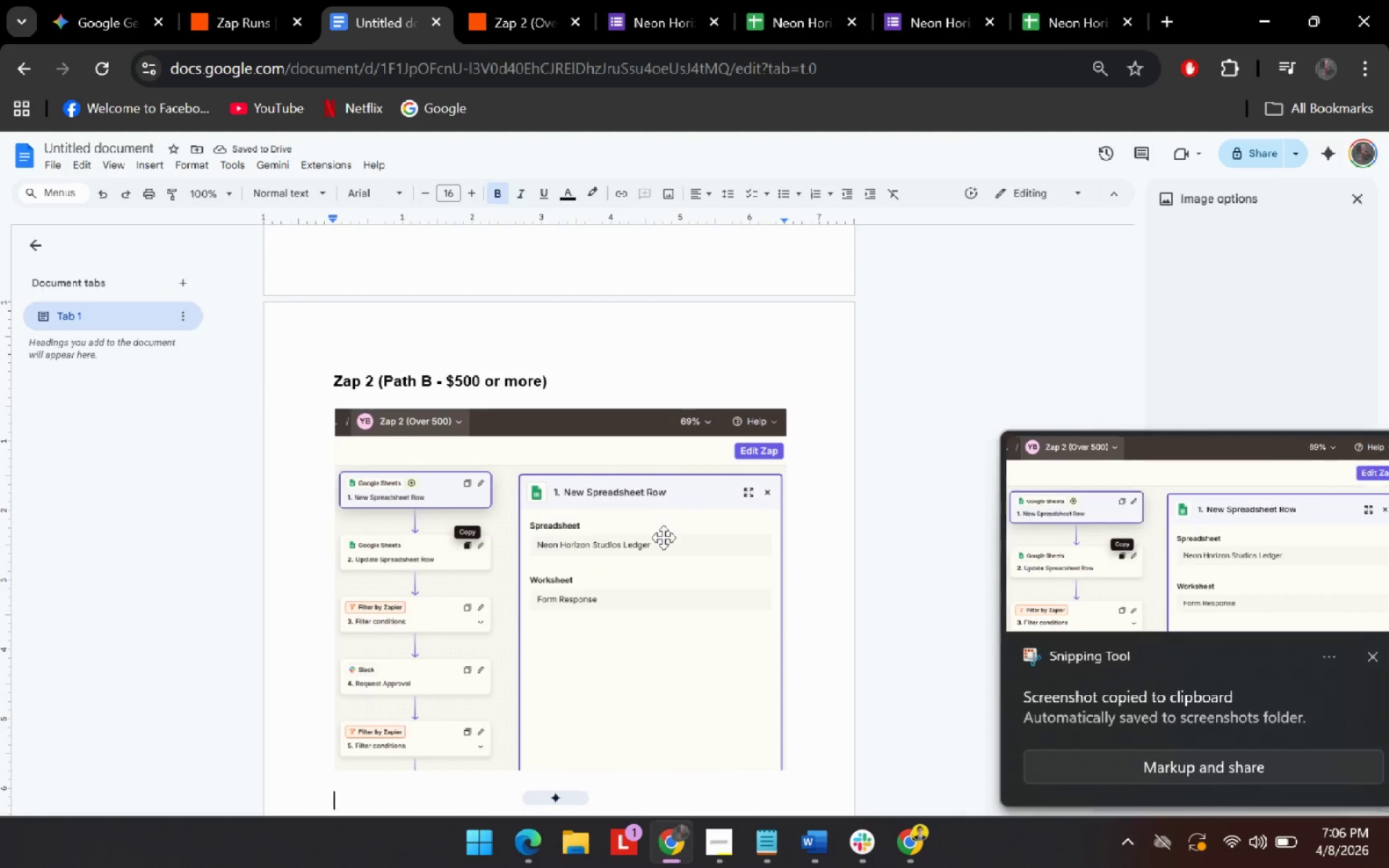 
left_click([681, 473])
 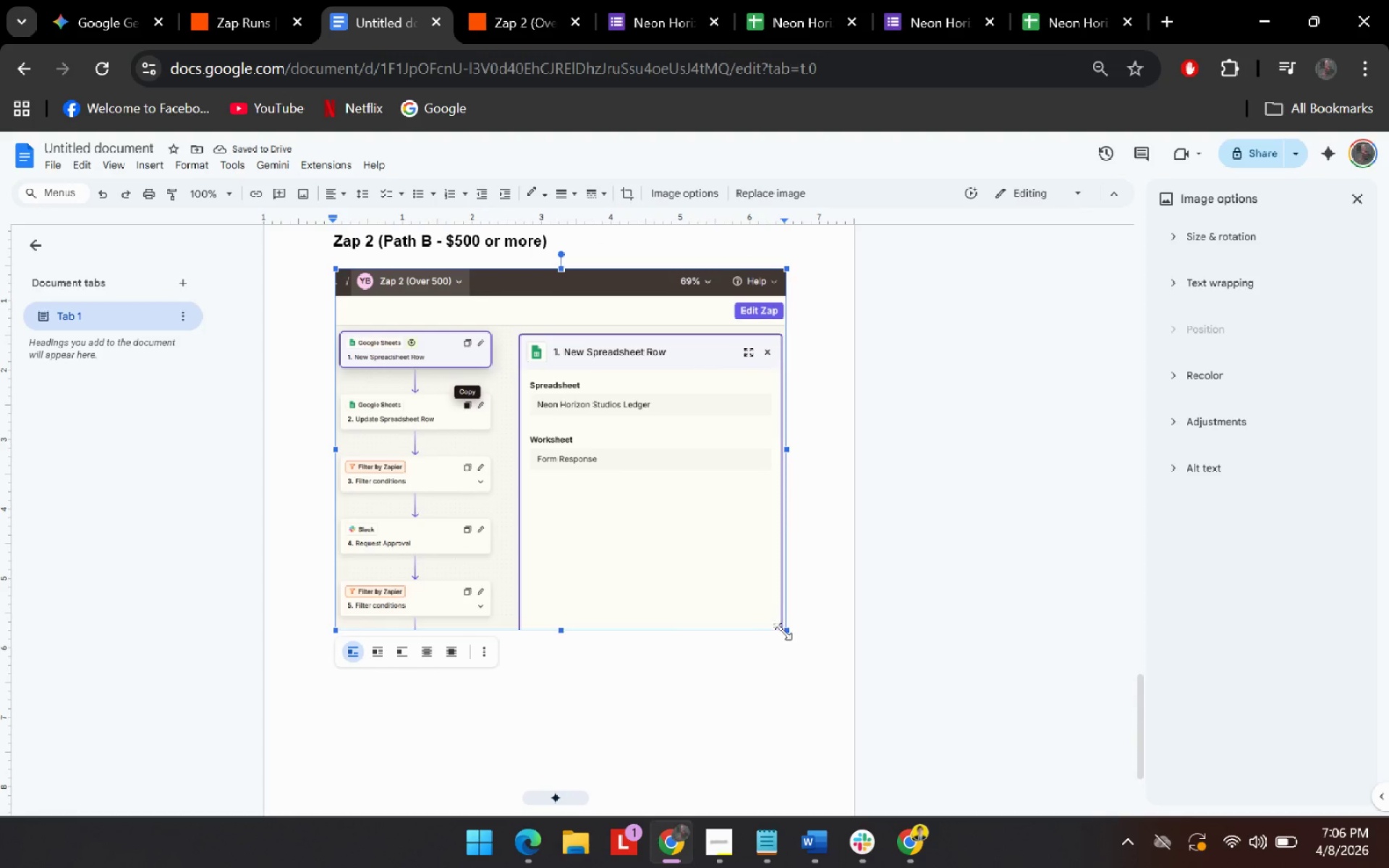 
scroll: coordinate [663, 537], scroll_direction: down, amount: 2.0
 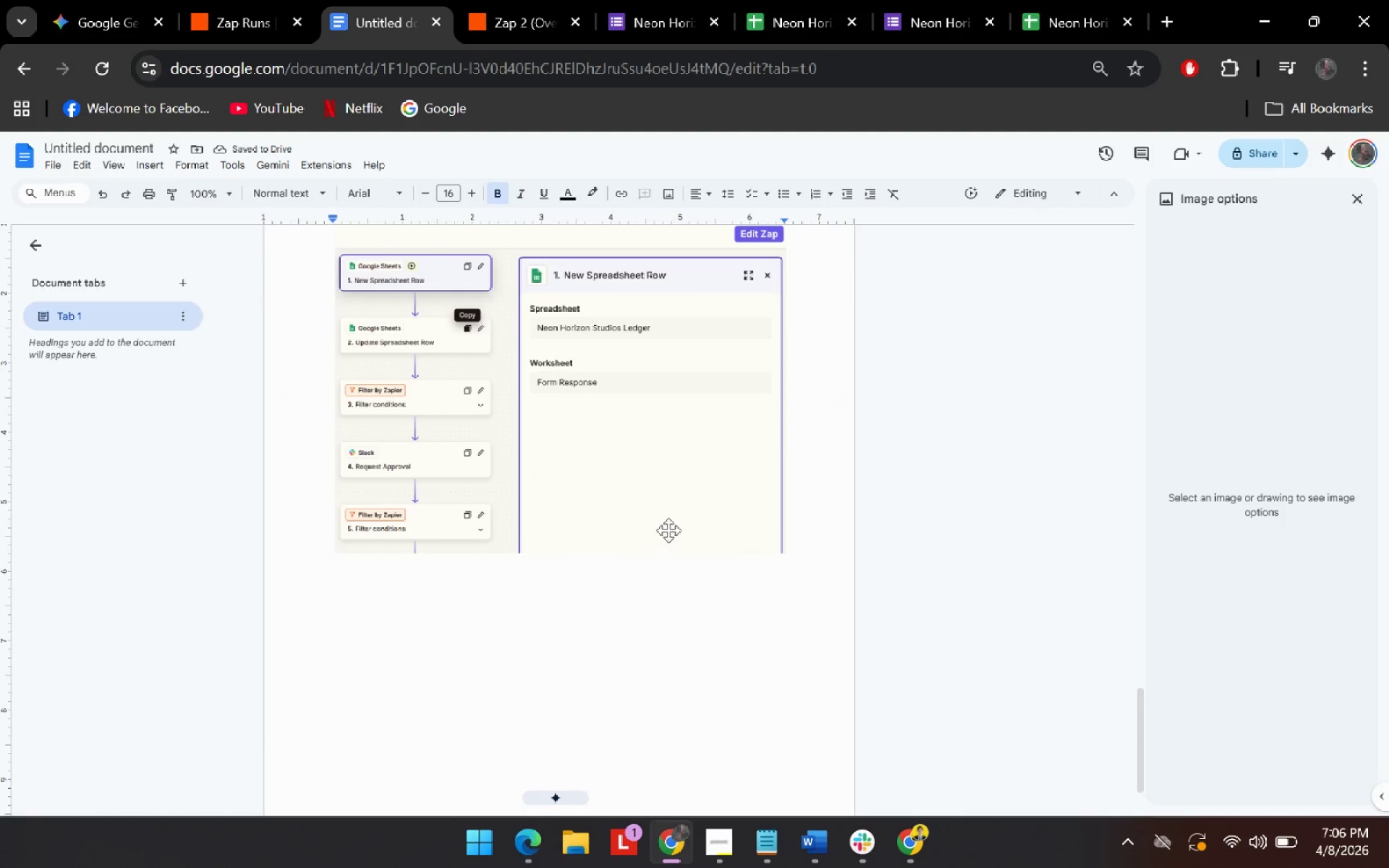 
left_click_drag(start_coordinate=[783, 631], to_coordinate=[713, 592])
 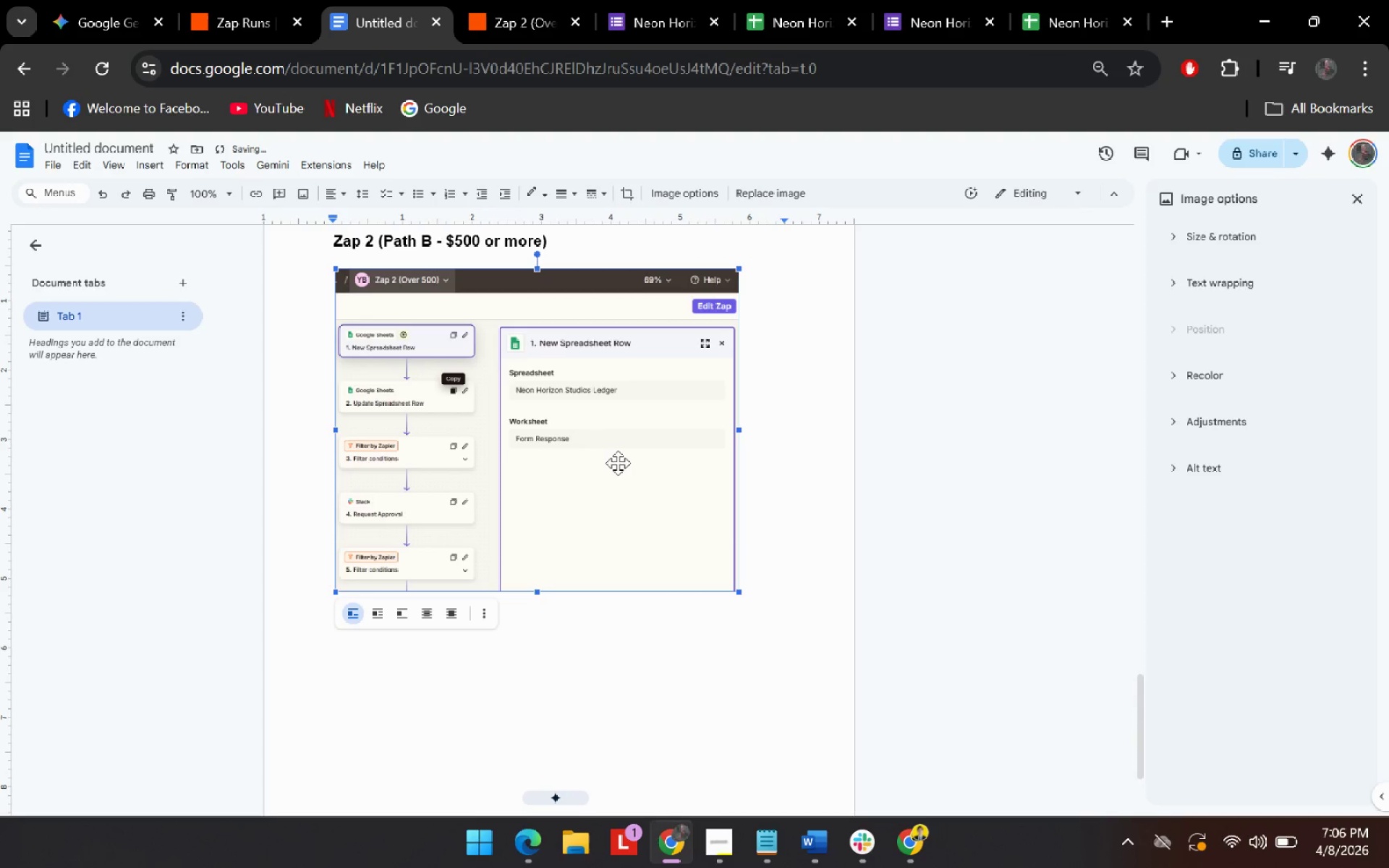 
left_click_drag(start_coordinate=[618, 463], to_coordinate=[640, 464])
 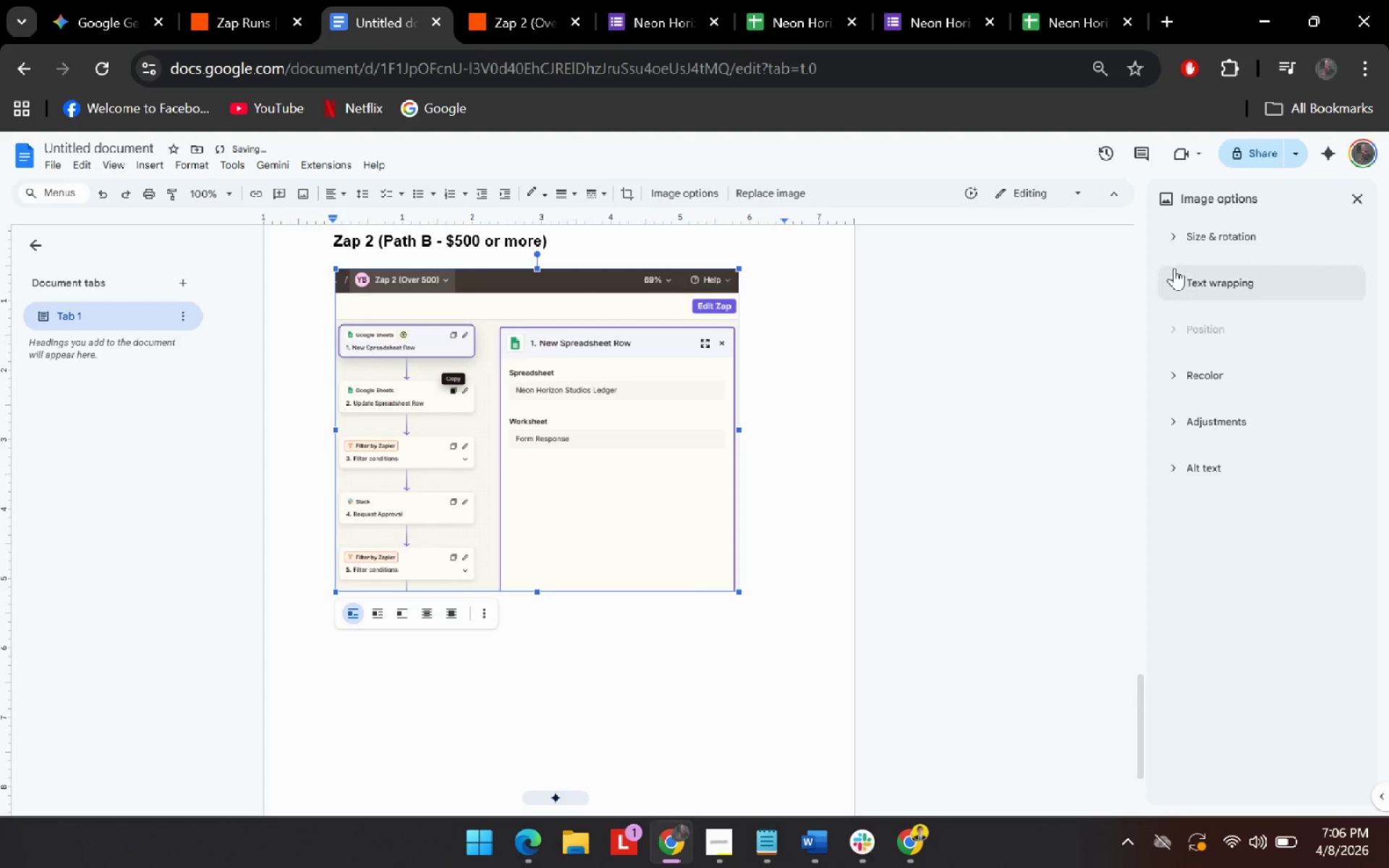 
left_click([1194, 281])
 